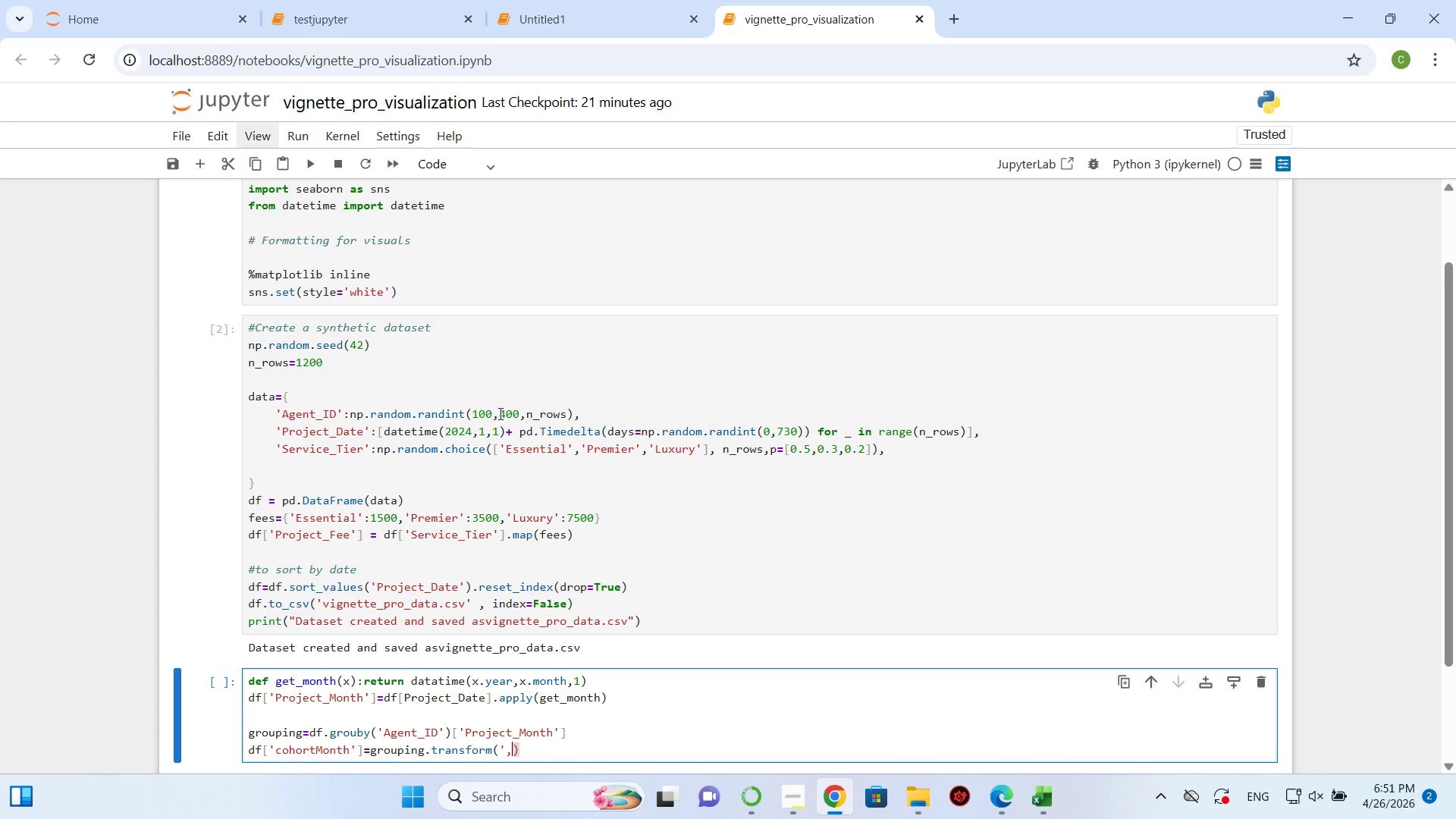 
key(Backspace)
 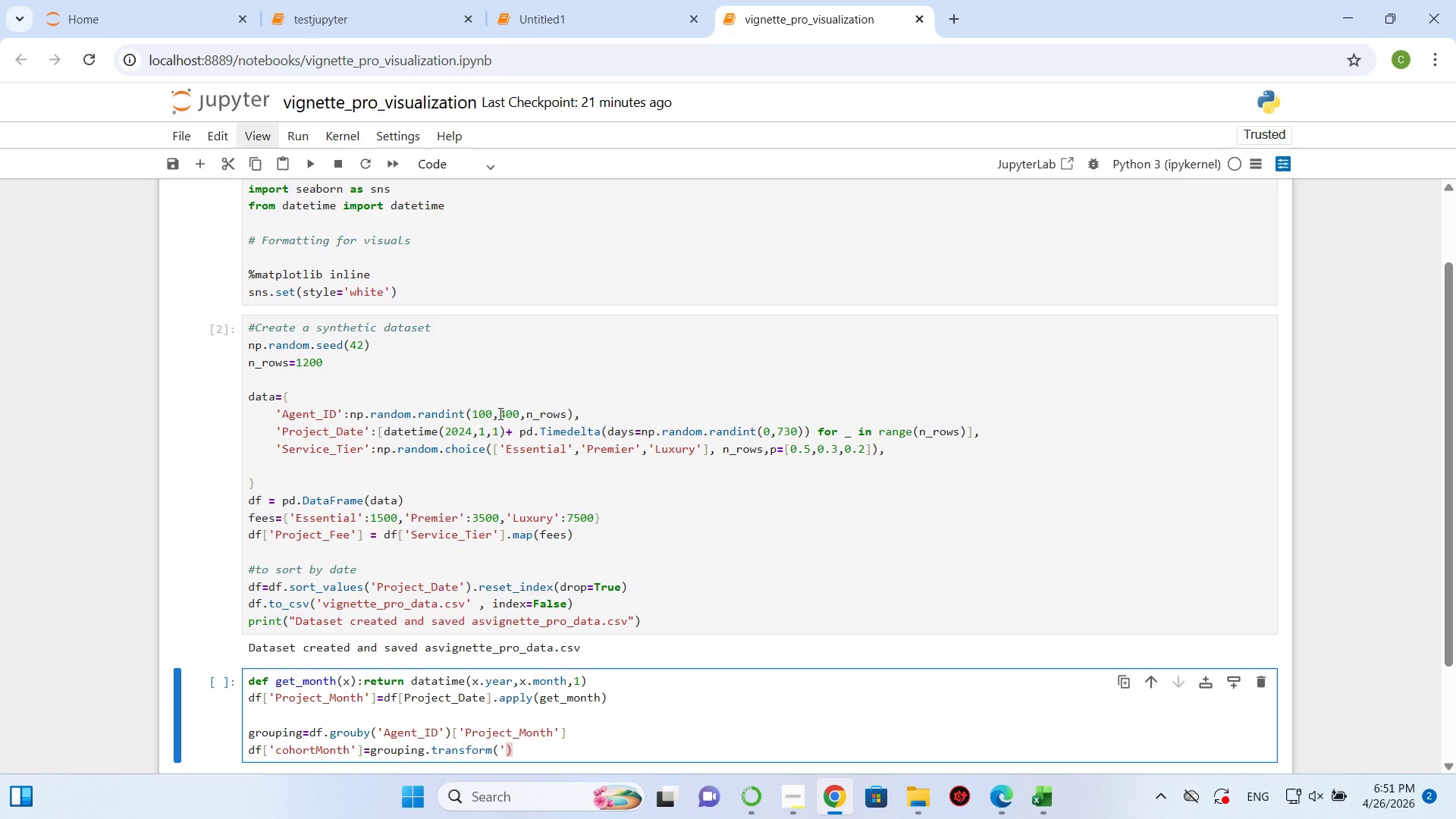 
key(Quote)
 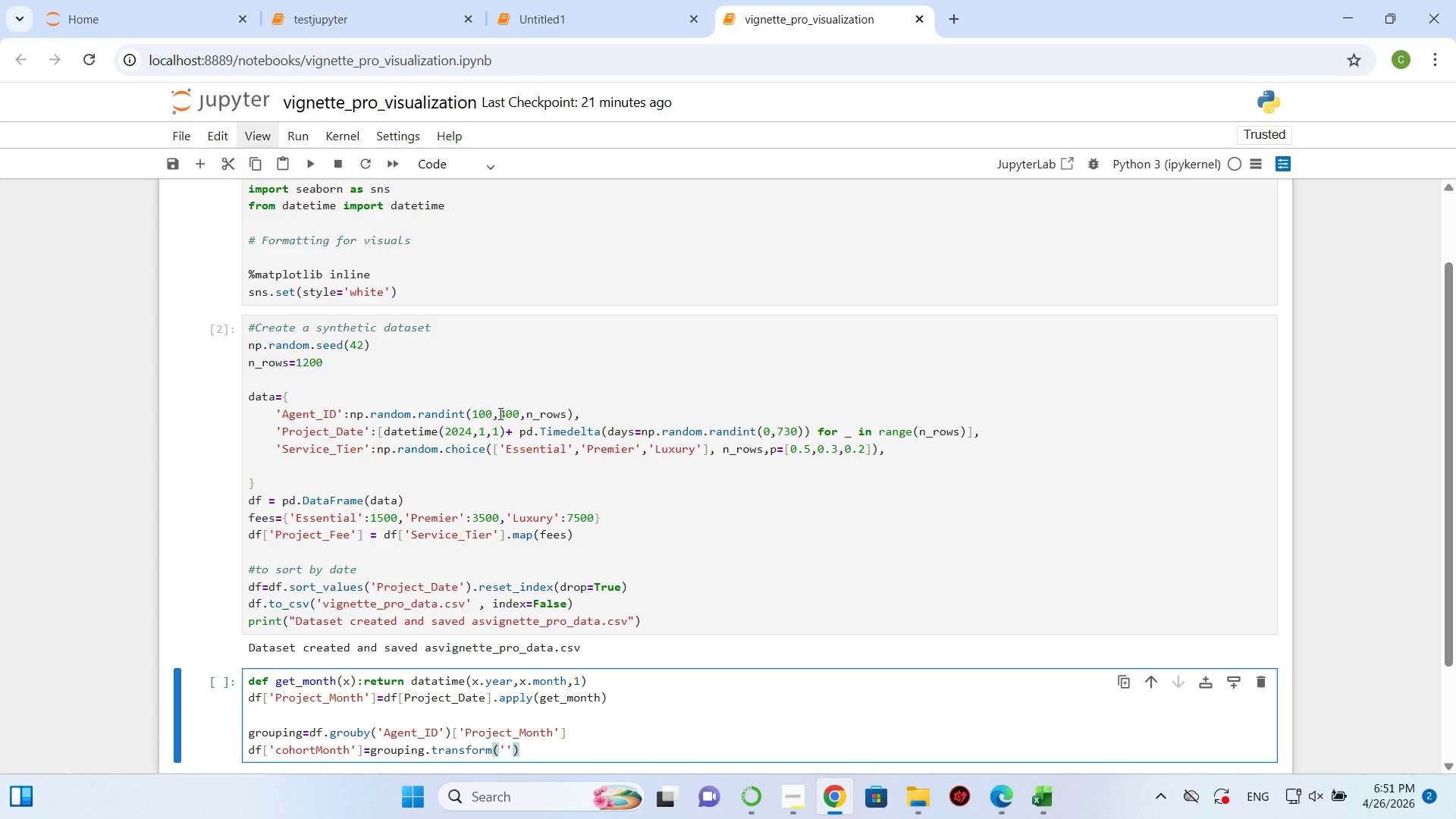 
key(ArrowLeft)
 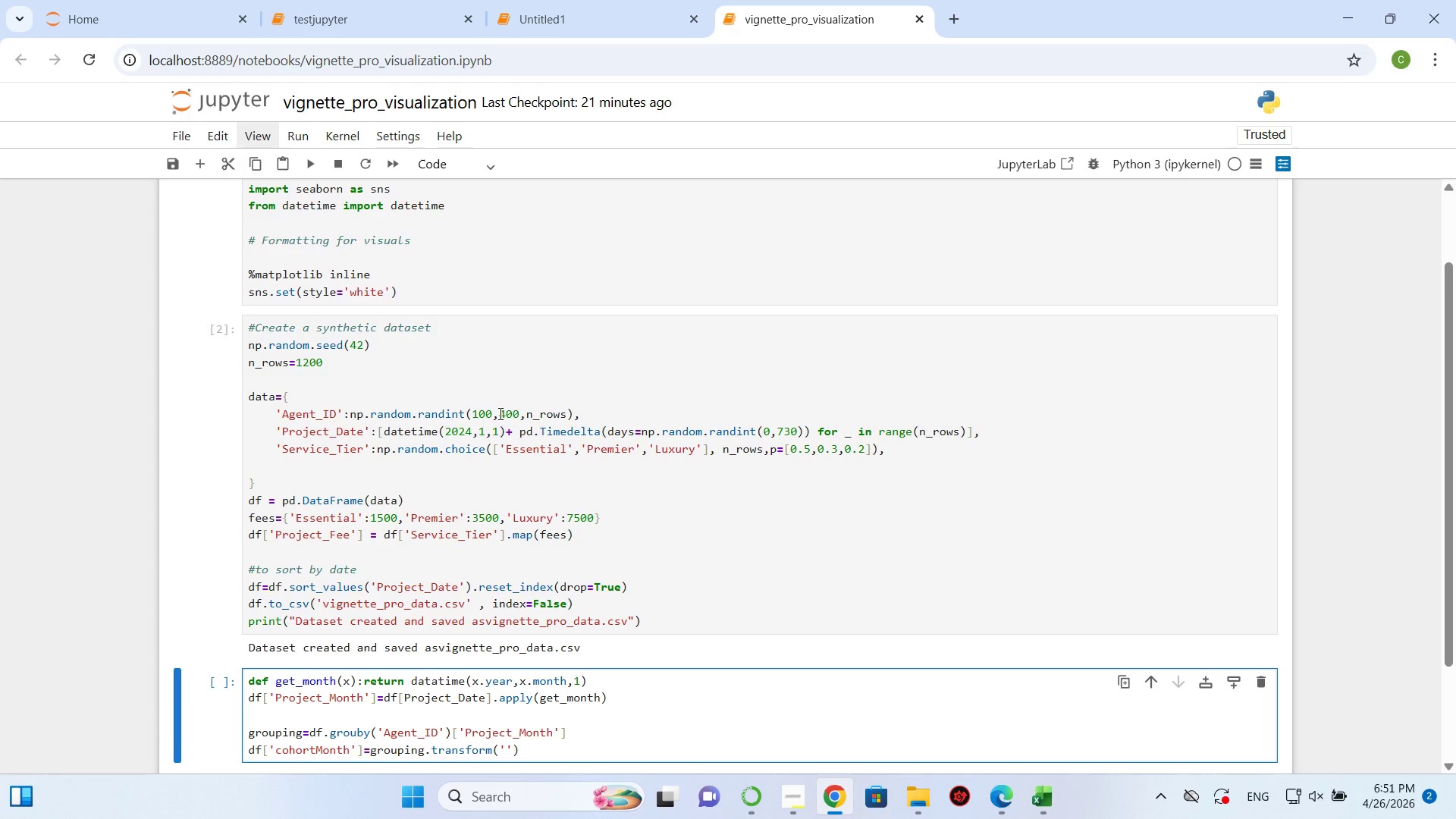 
type(min)
 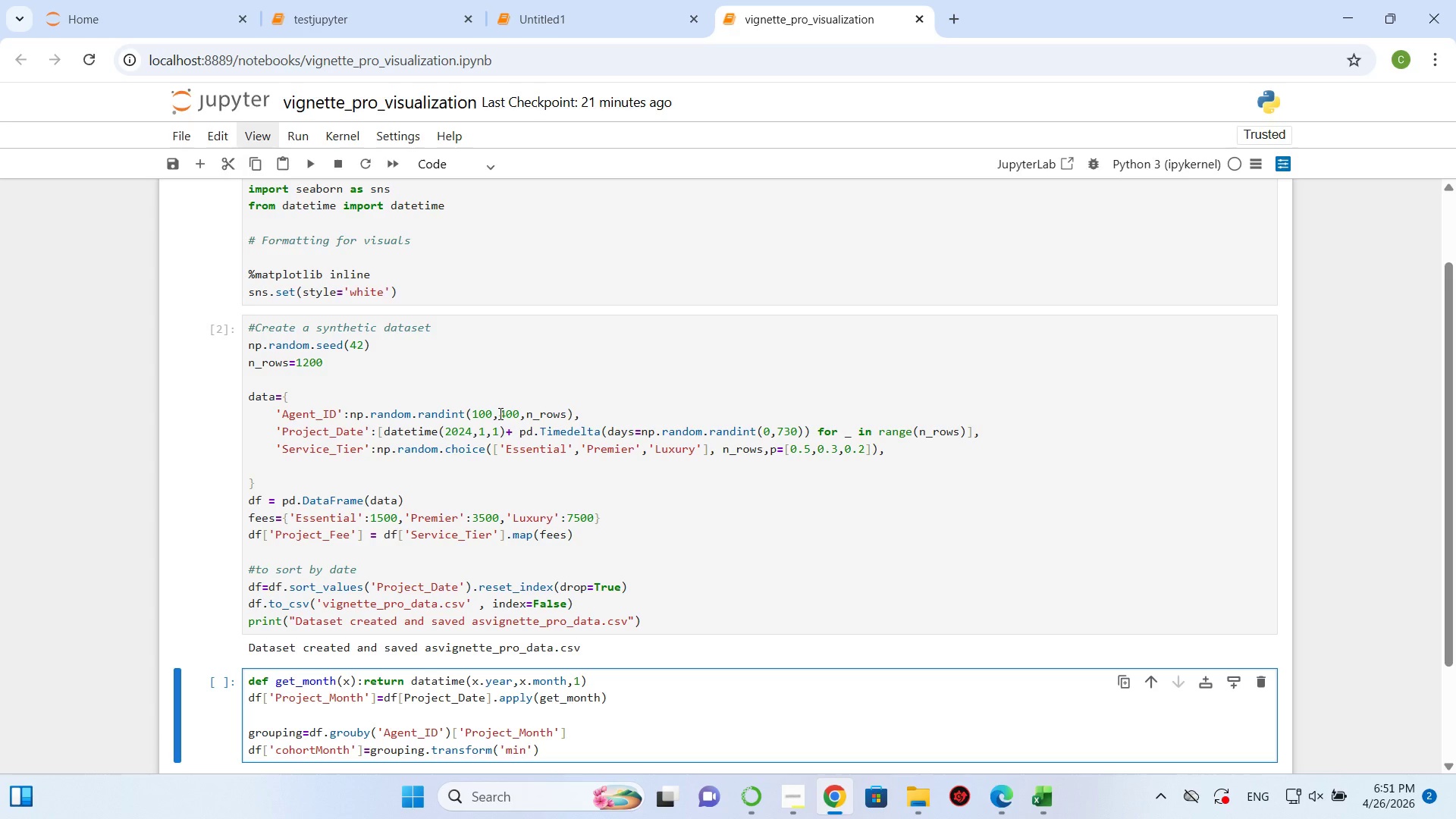 
wait(6.08)
 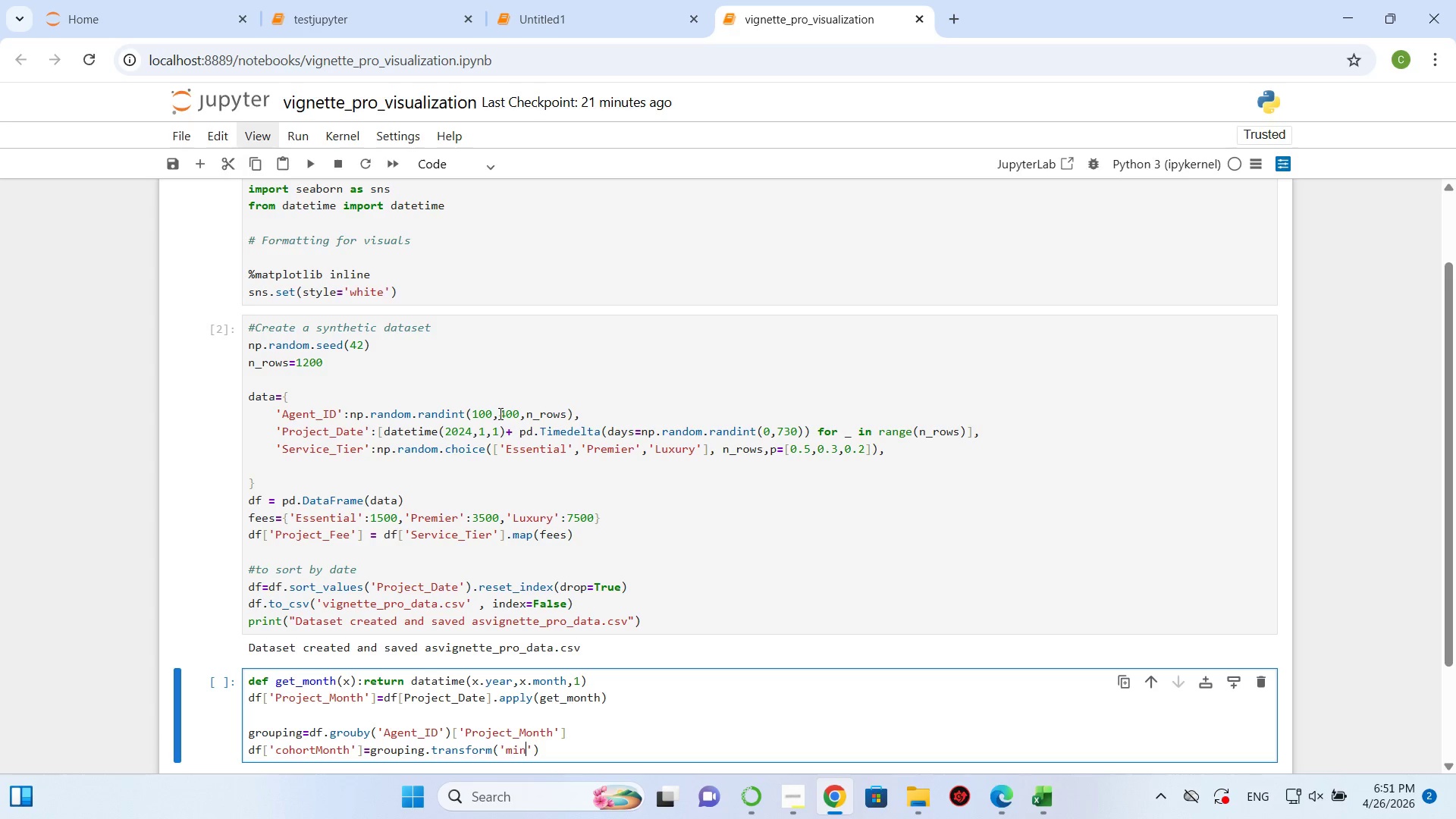 
key(ArrowRight)
 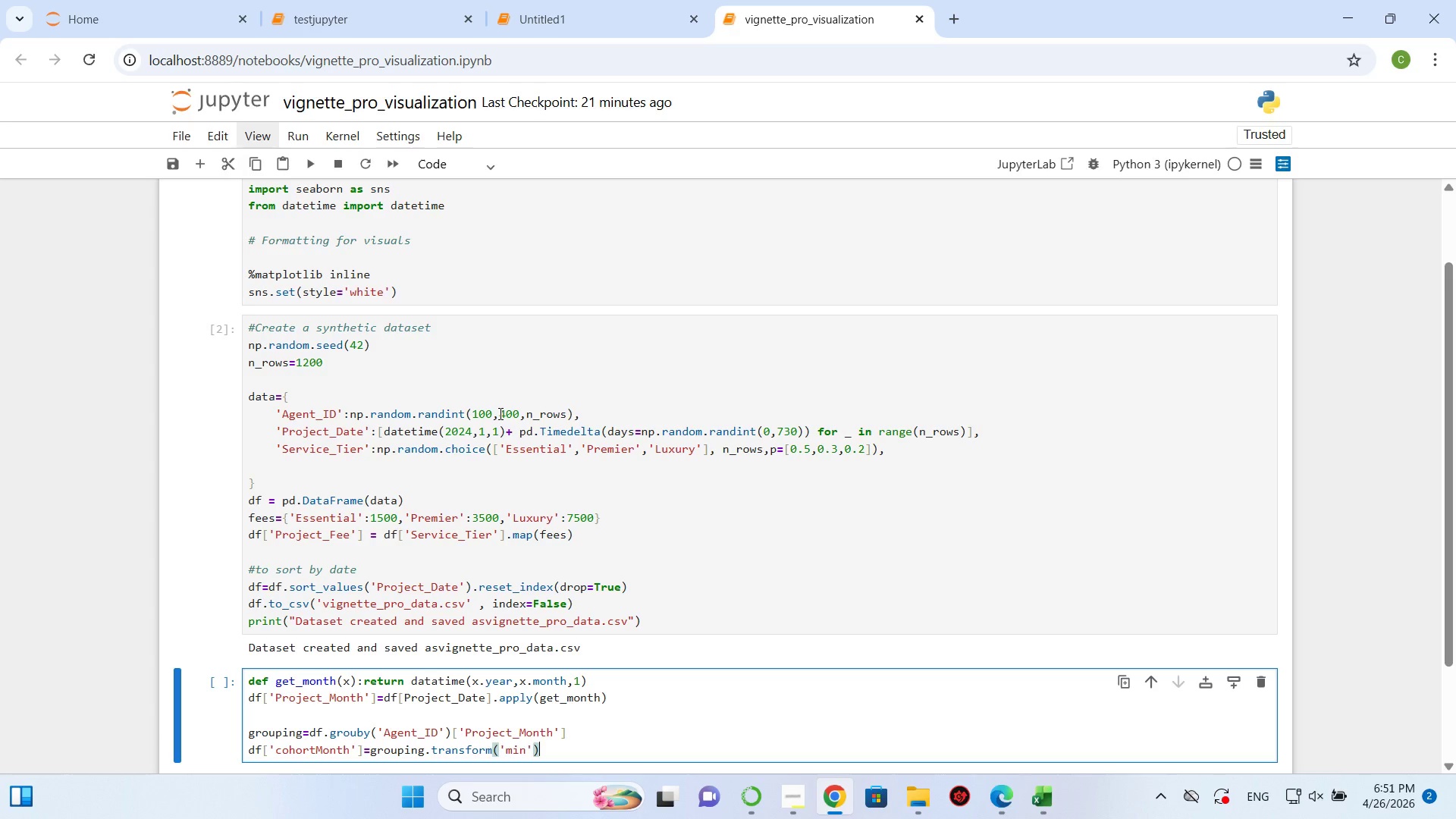 
key(ArrowRight)
 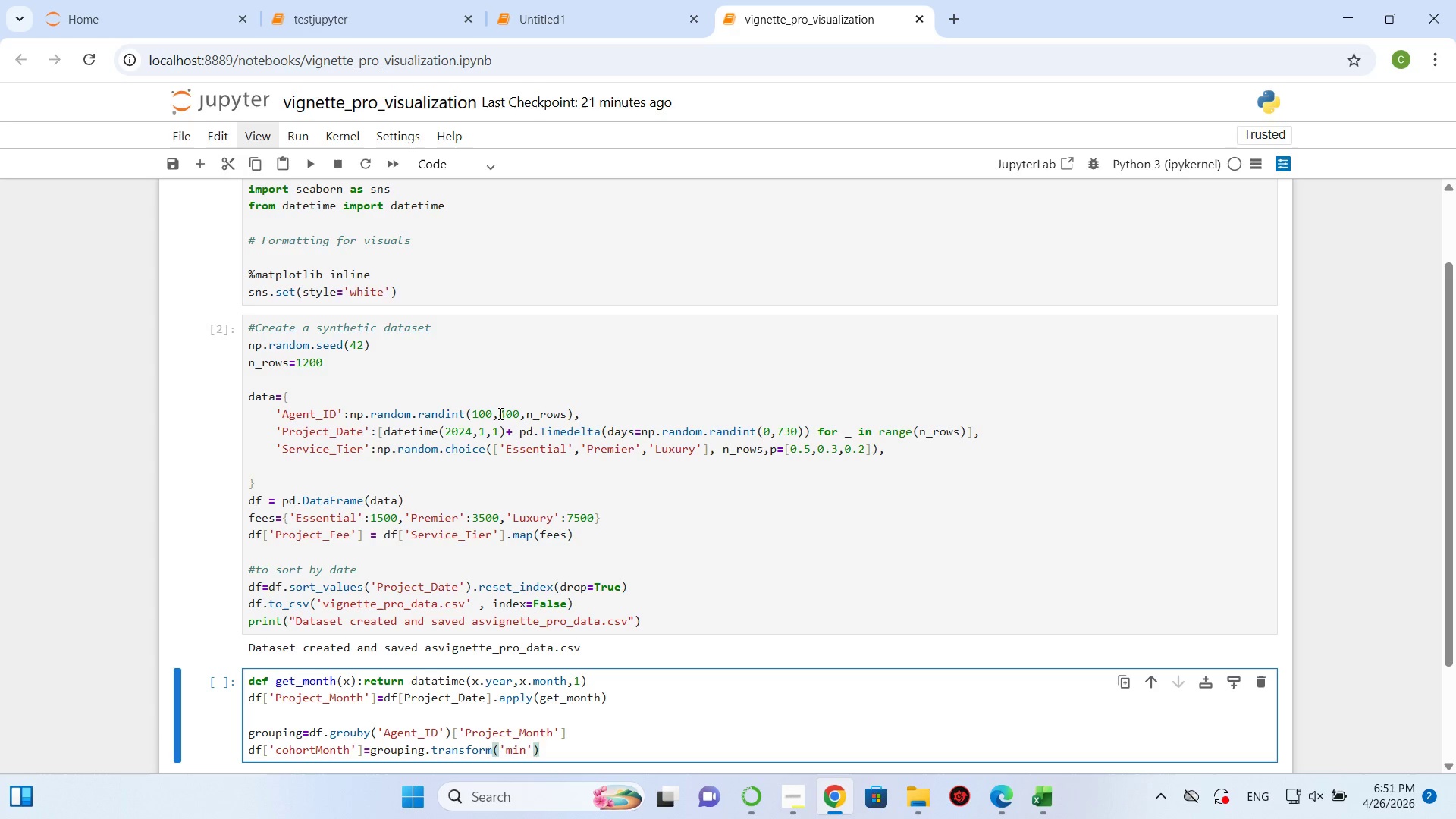 
key(Enter)
 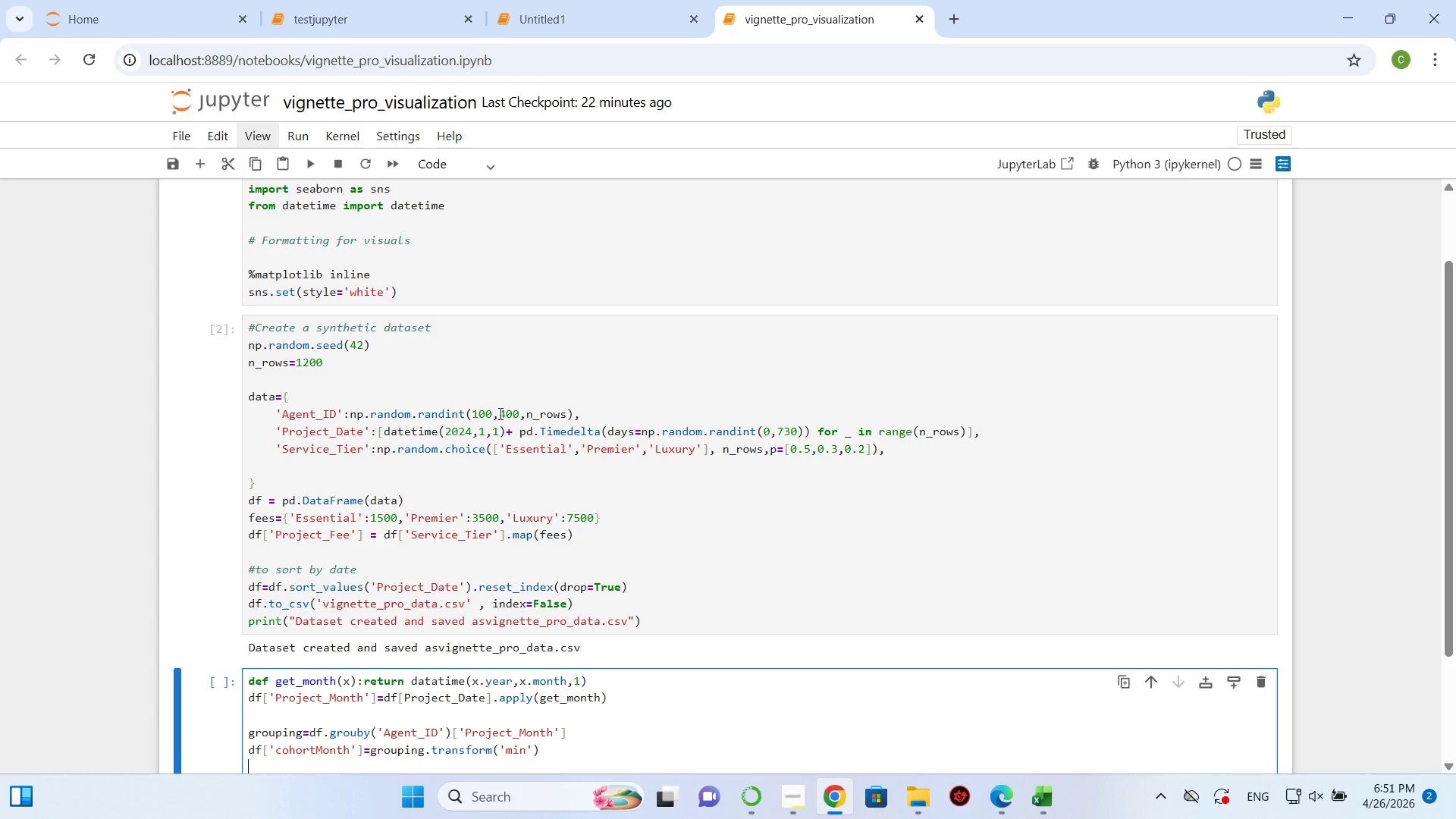 
wait(9.02)
 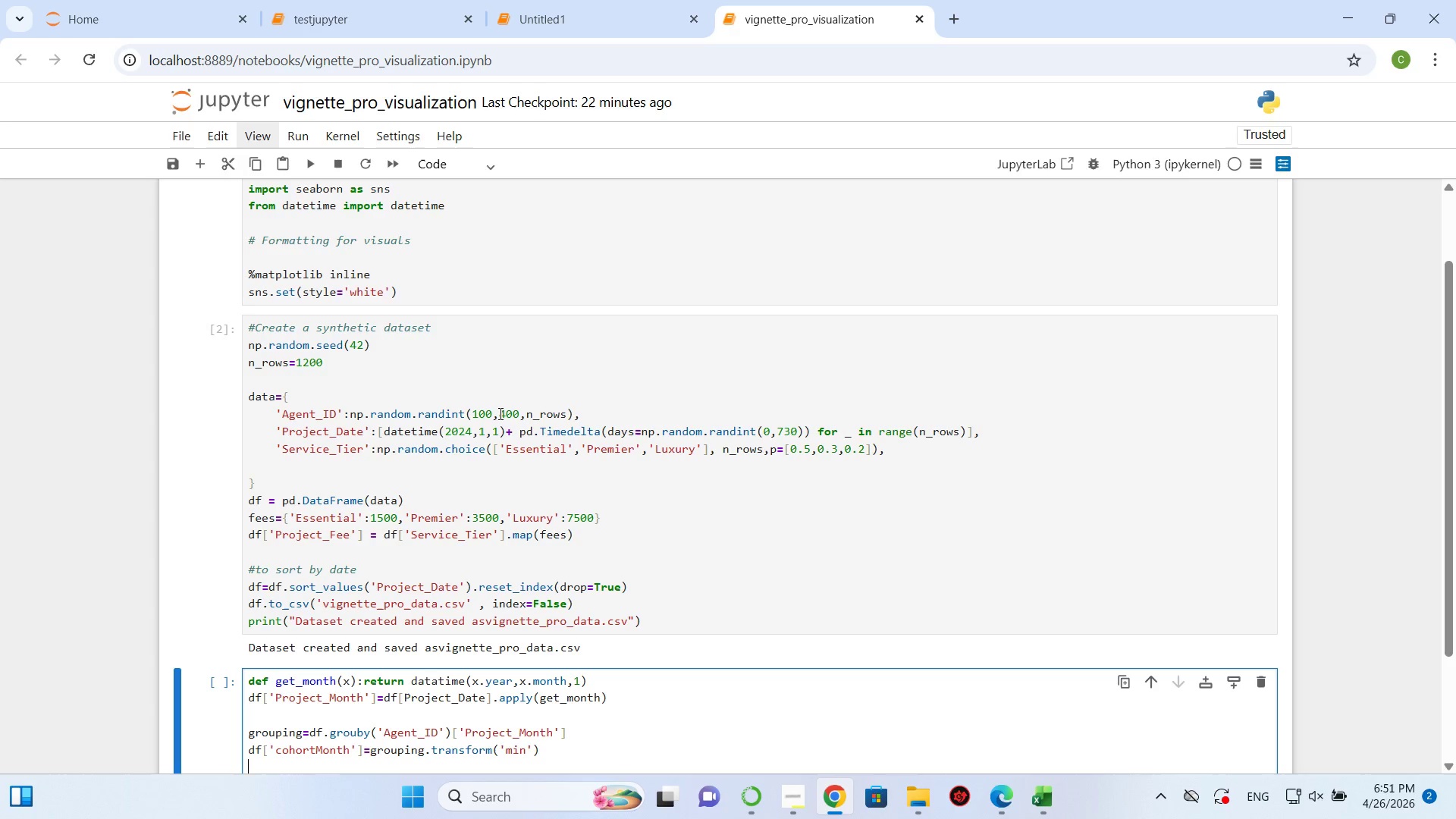 
type(de)
 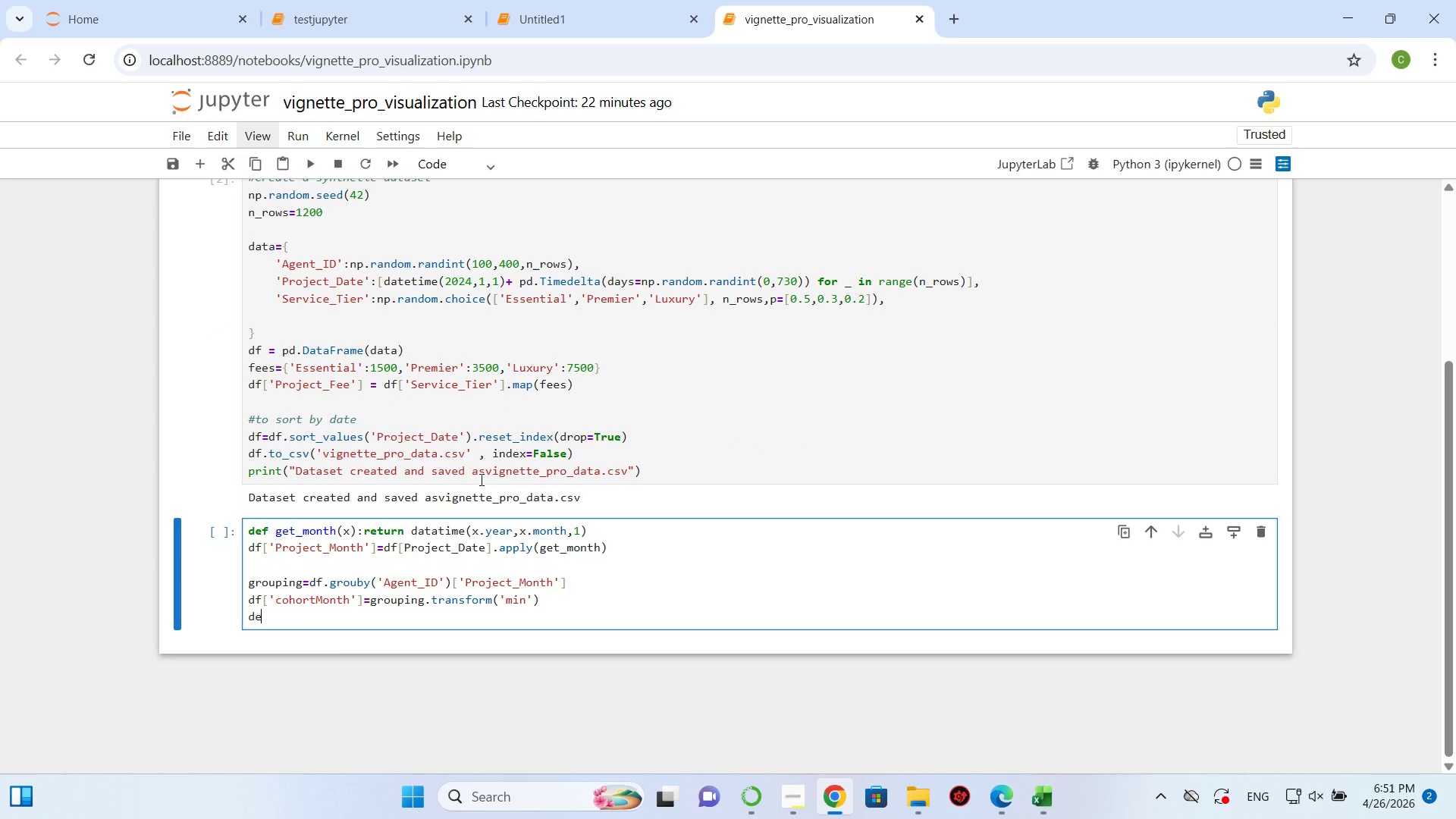 
type(f get_date_int())
 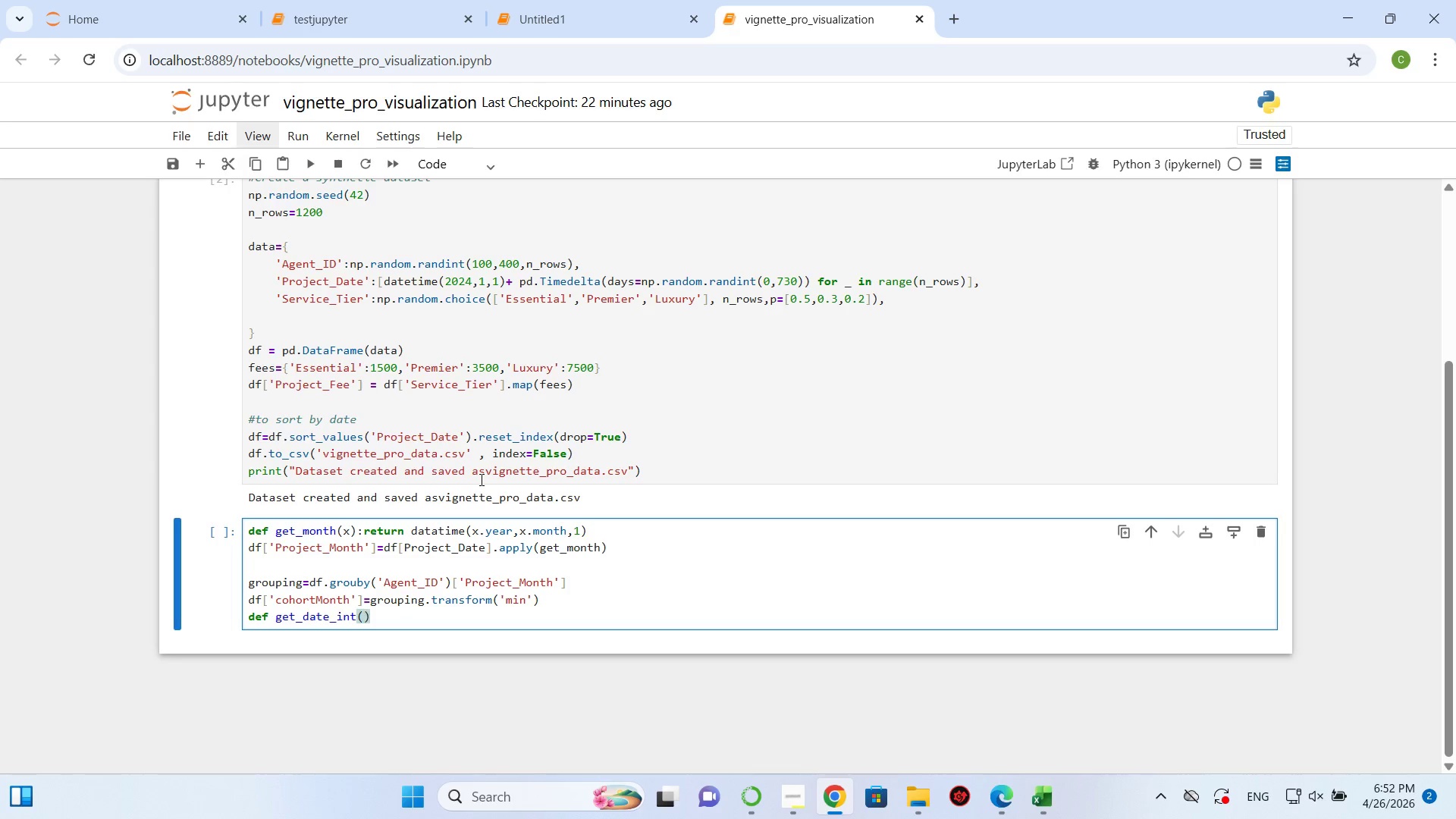 
key(ArrowLeft)
 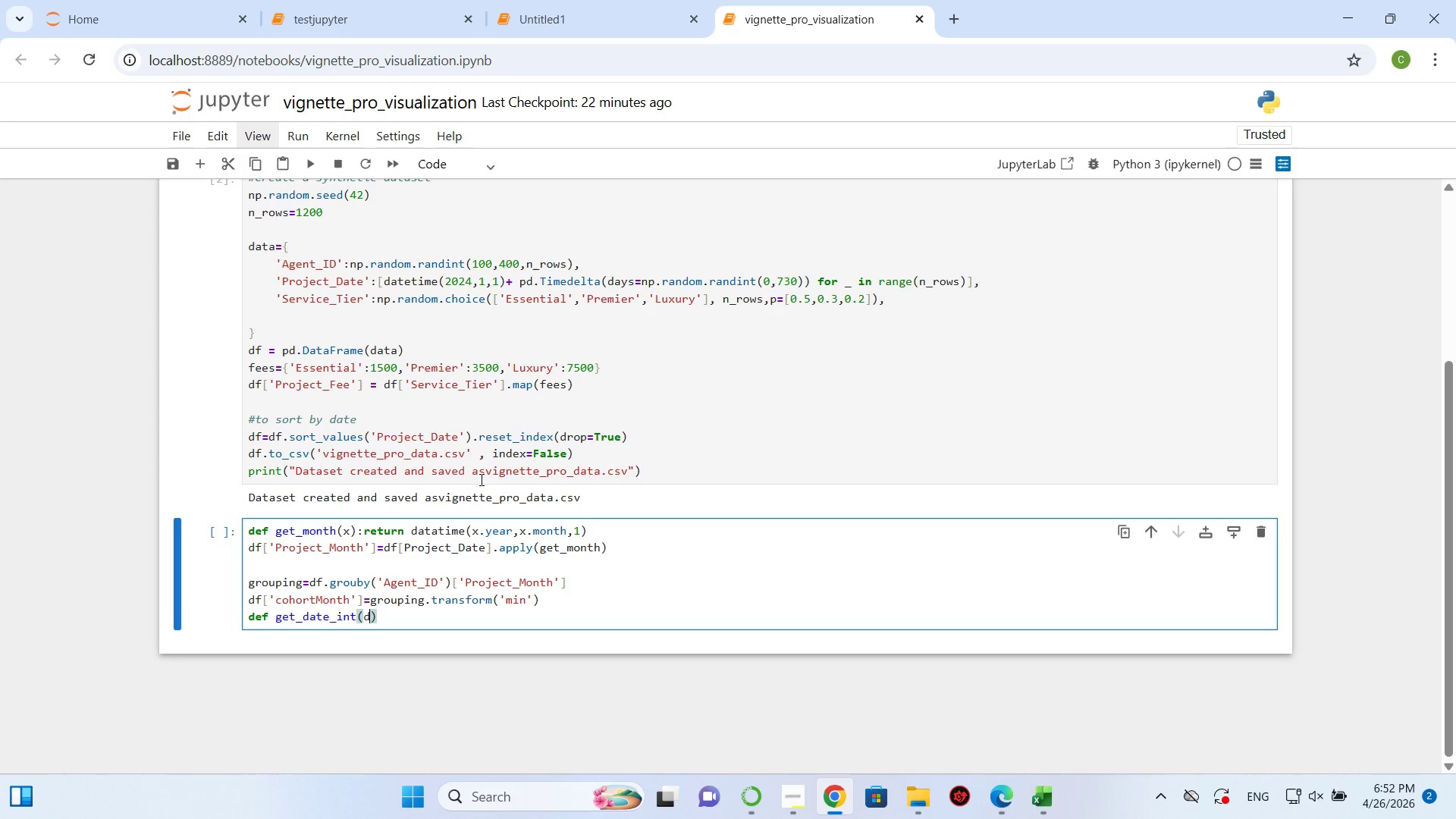 
type(df,column)
 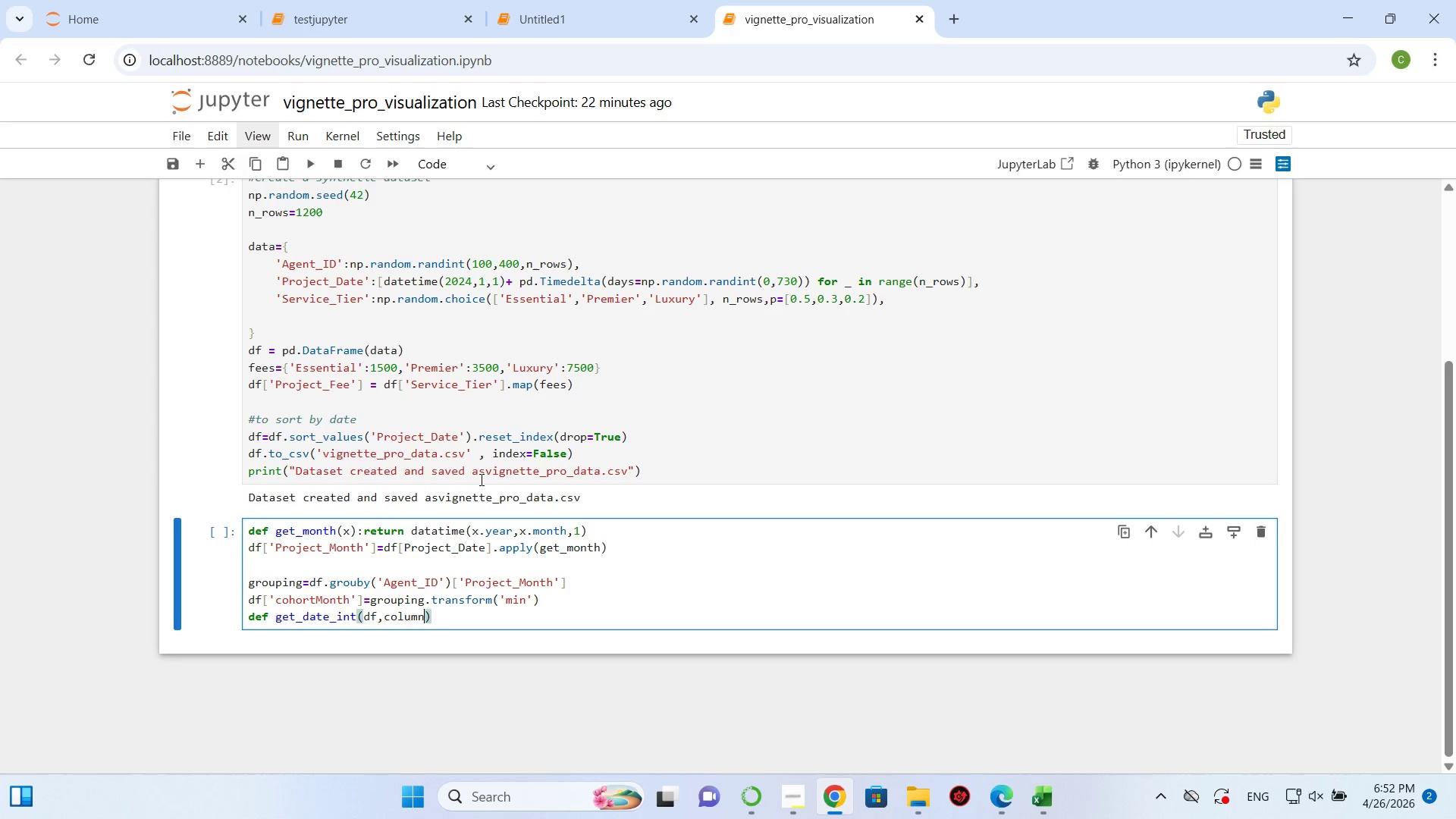 
key(ArrowRight)
 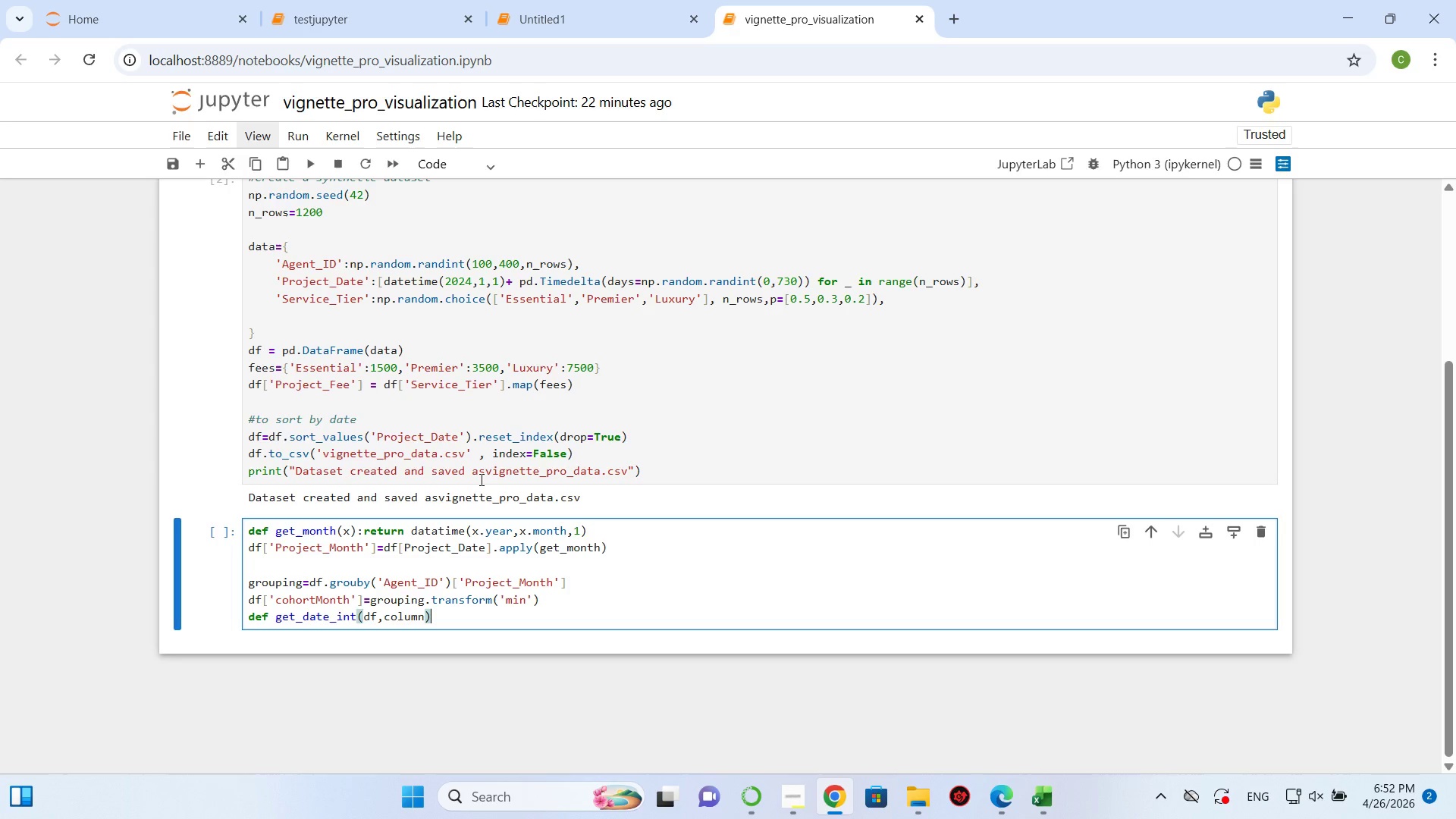 
key(Shift+Semicolon)
 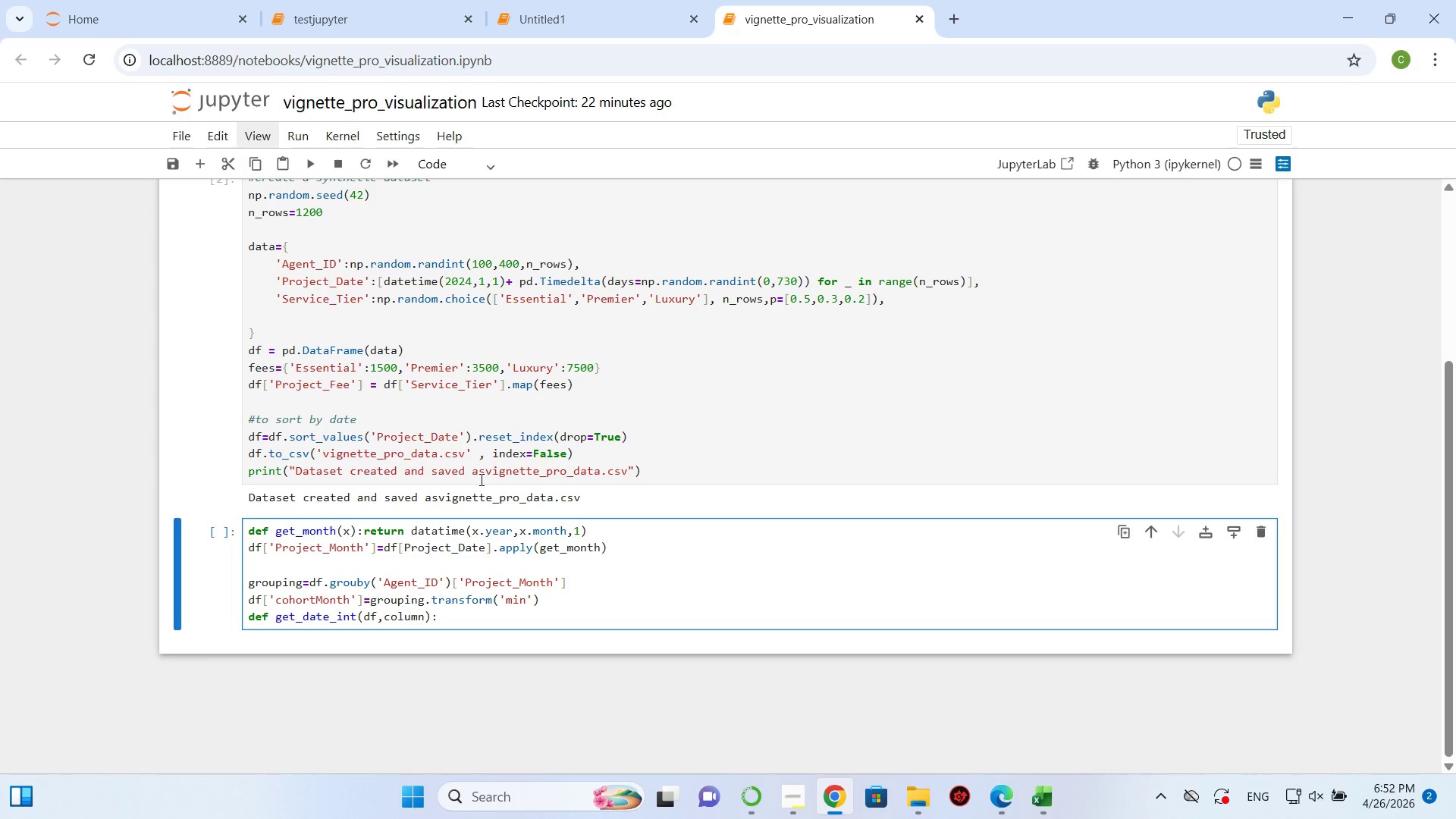 
key(Enter)
 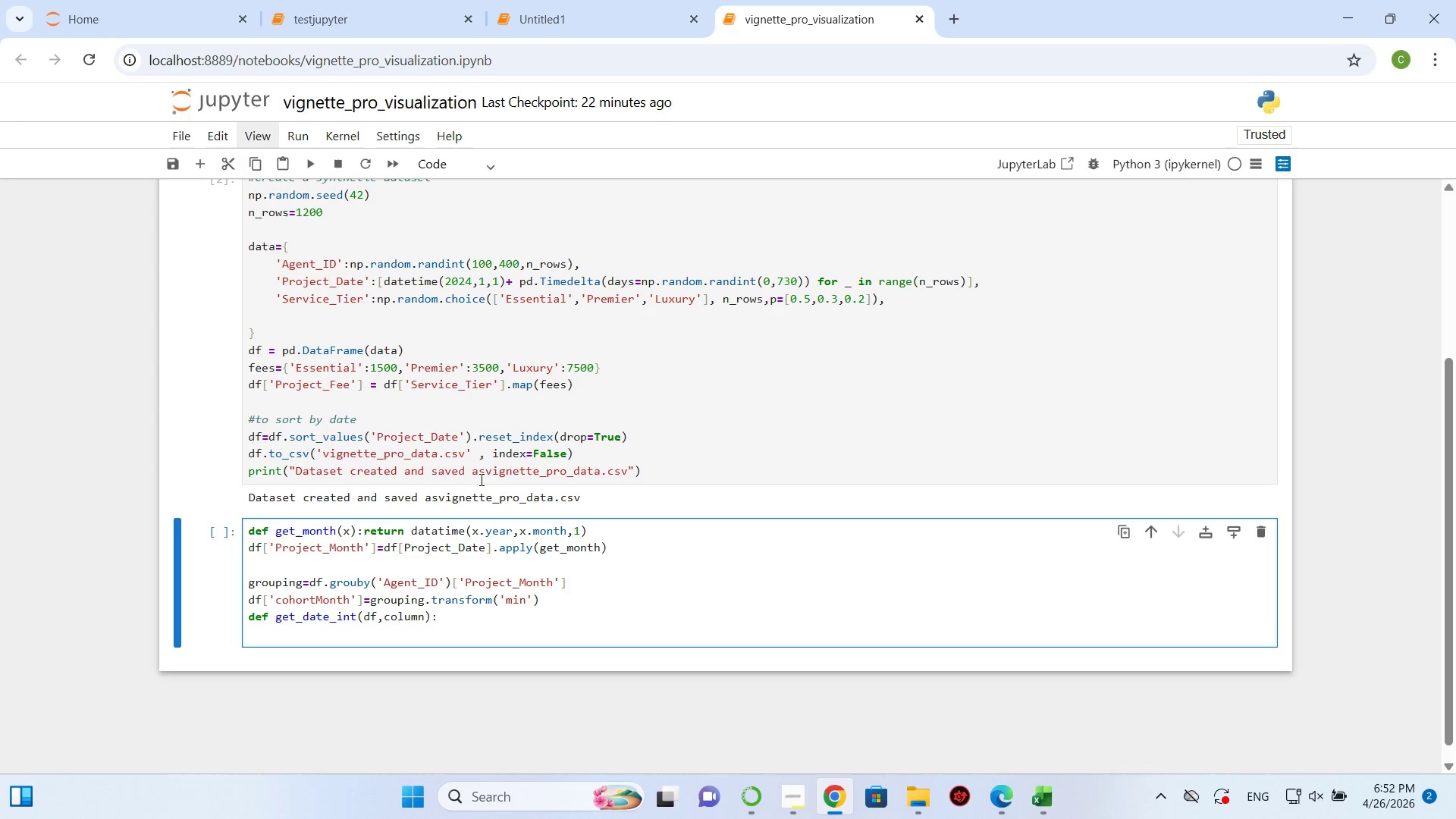 
type(year=df[[])
 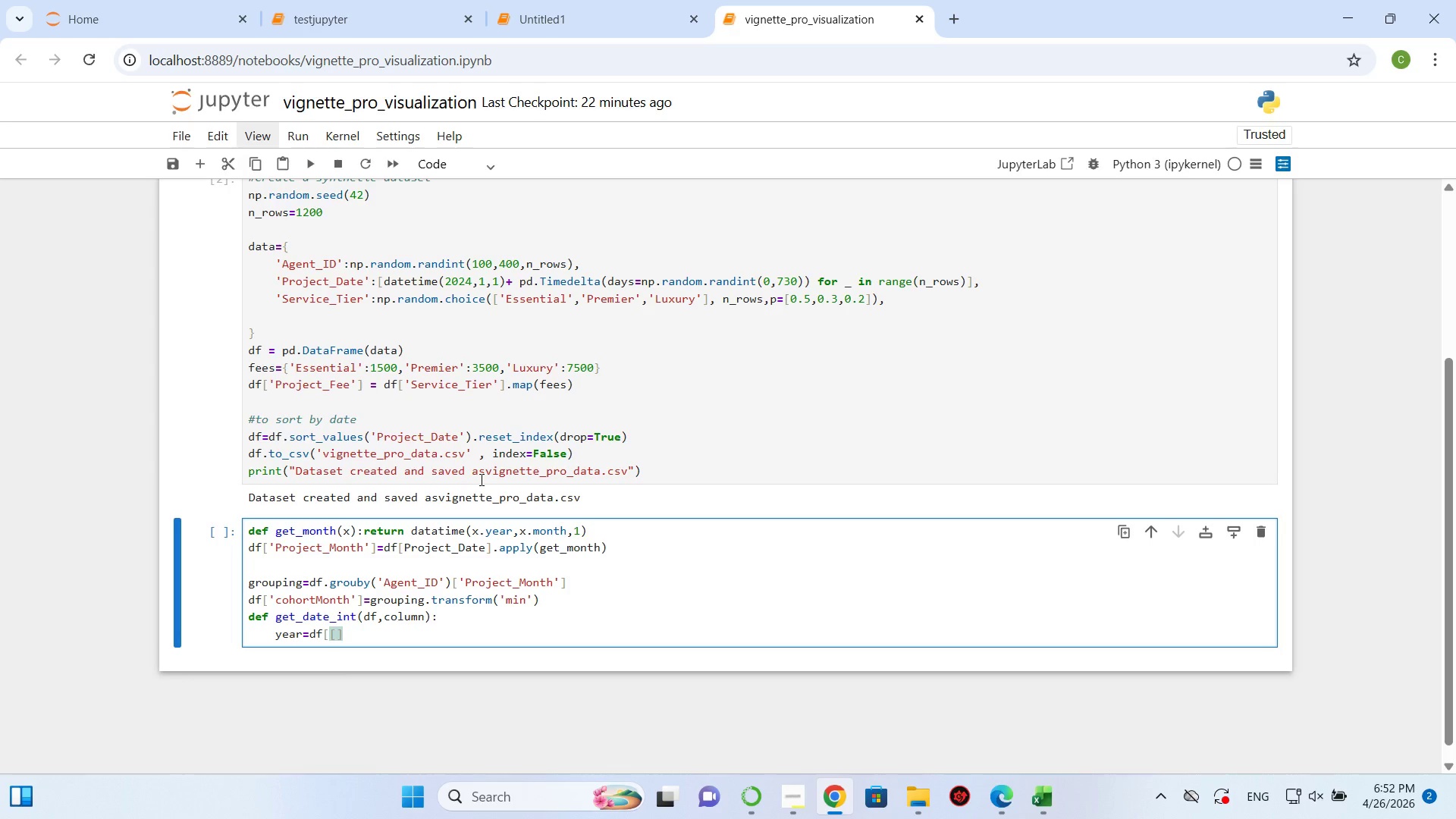 
key(ArrowLeft)
 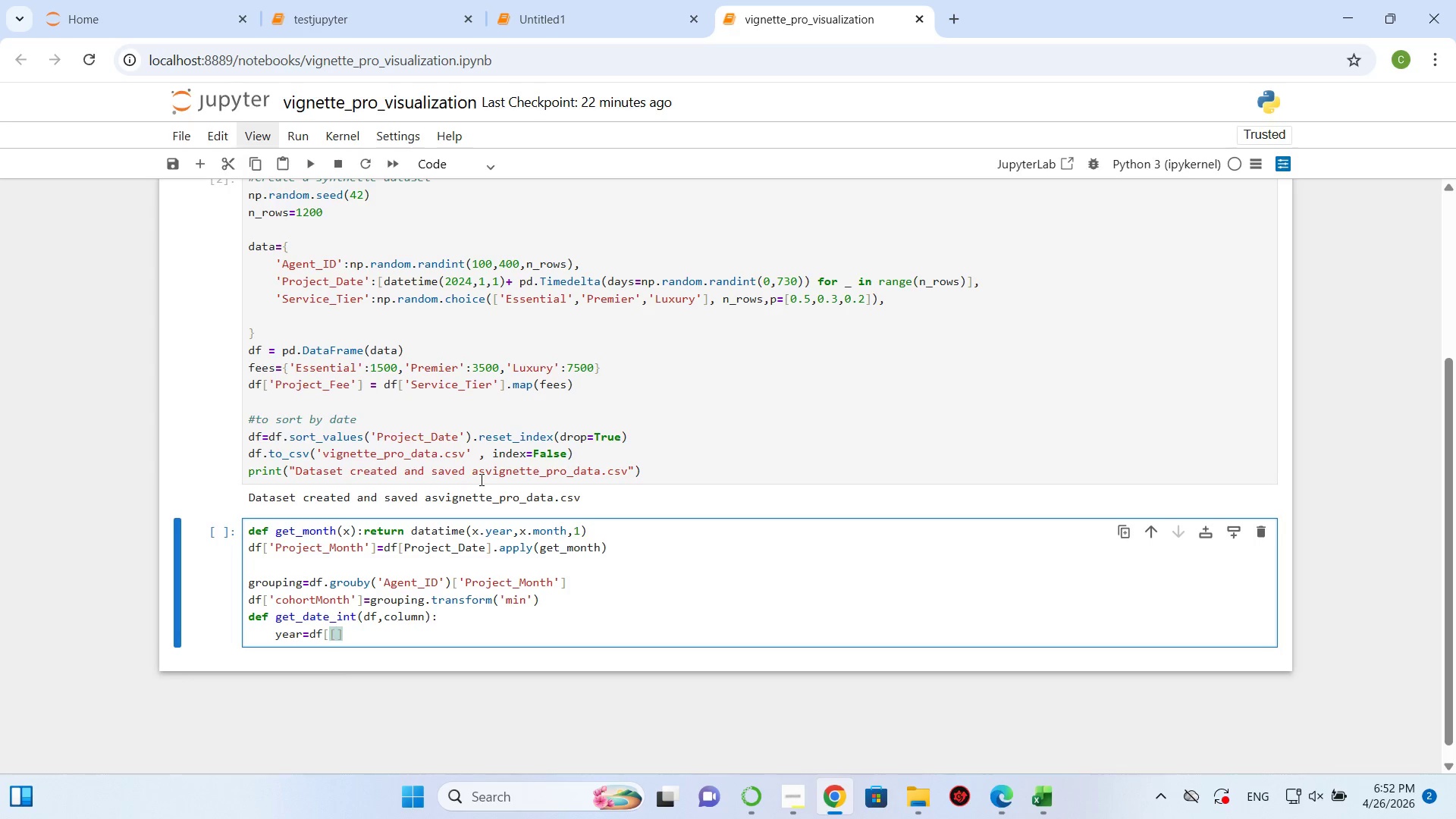 
key(Backspace)
 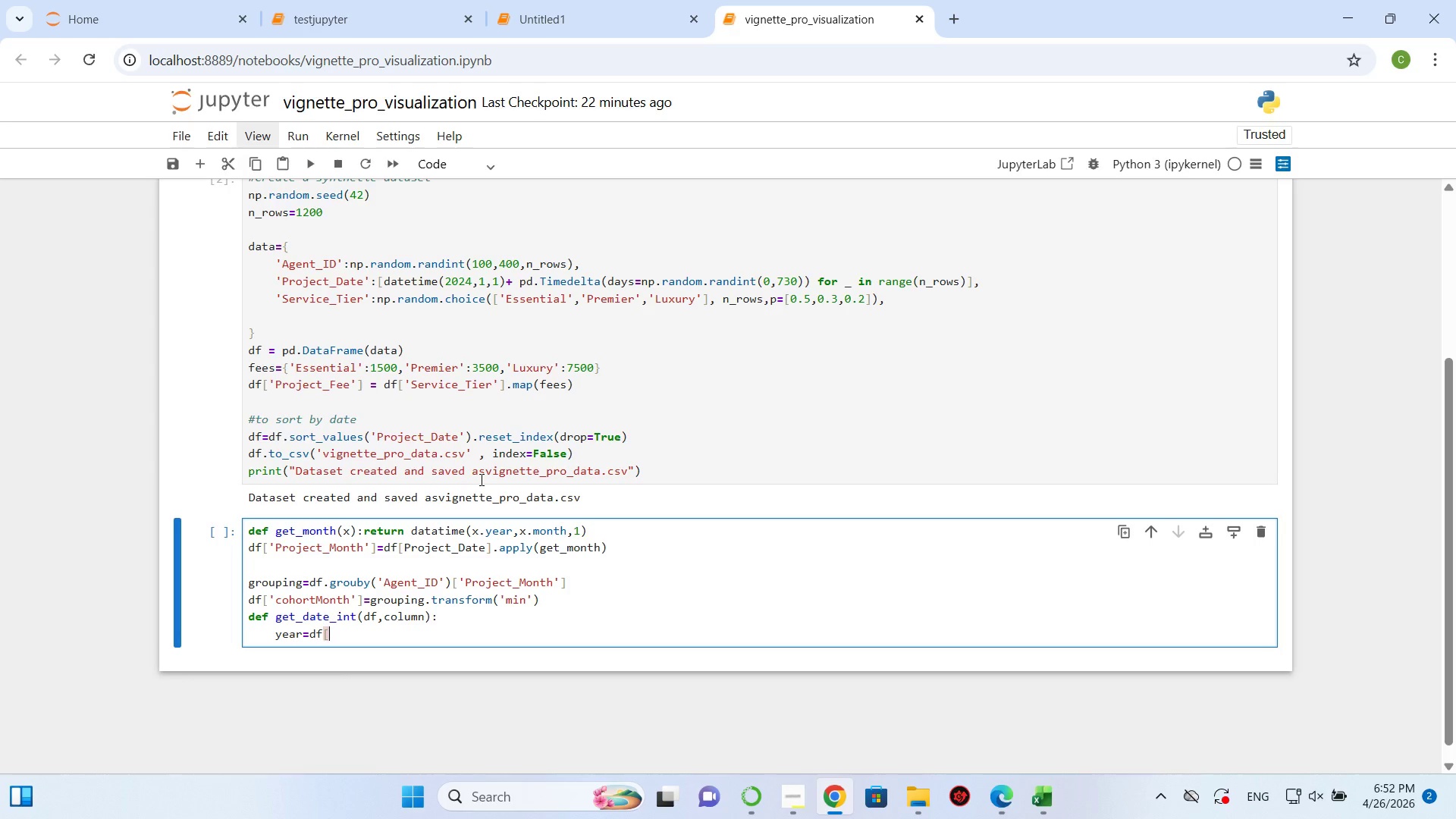 
key(BracketRight)
 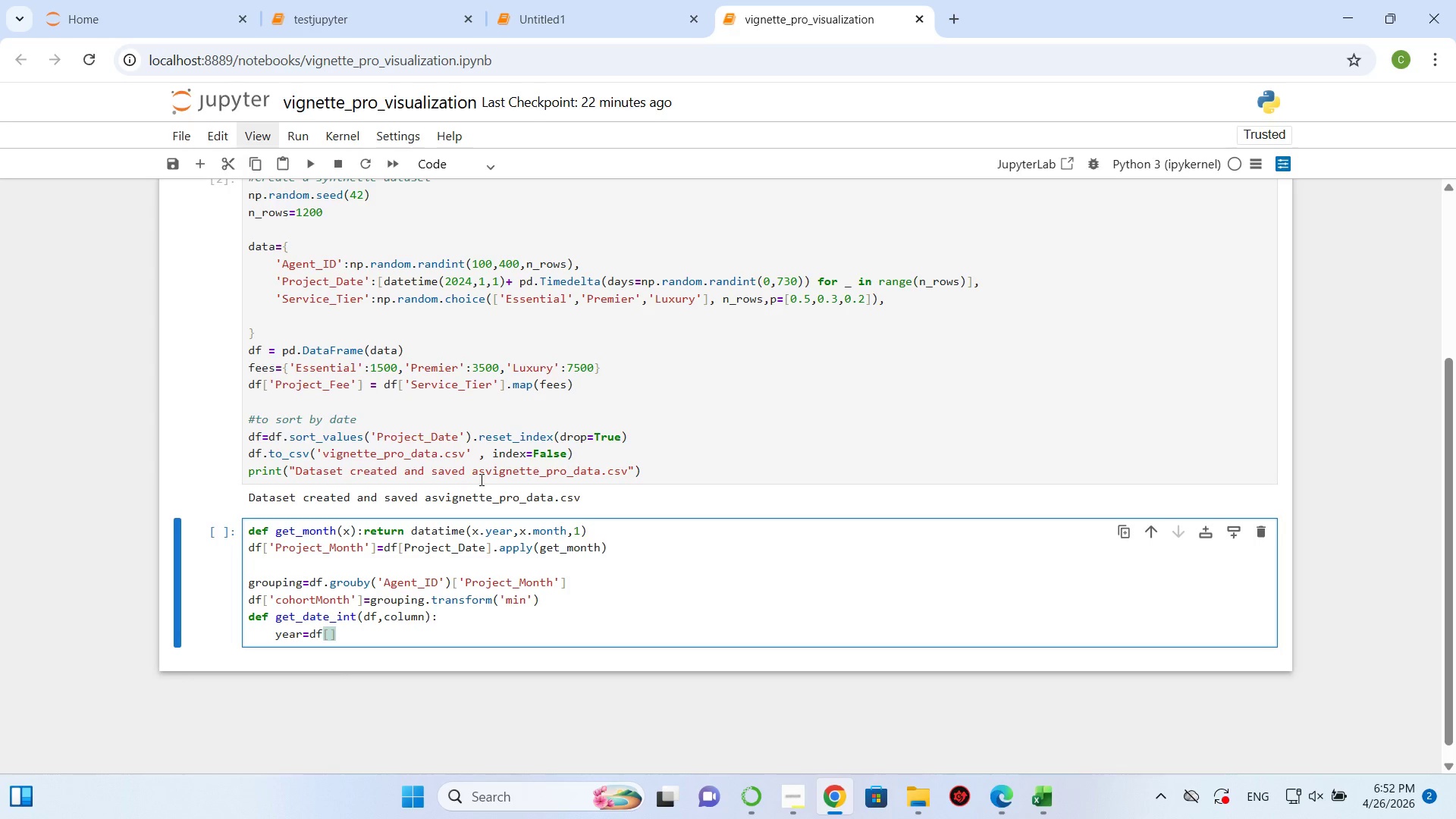 
key(ArrowLeft)
 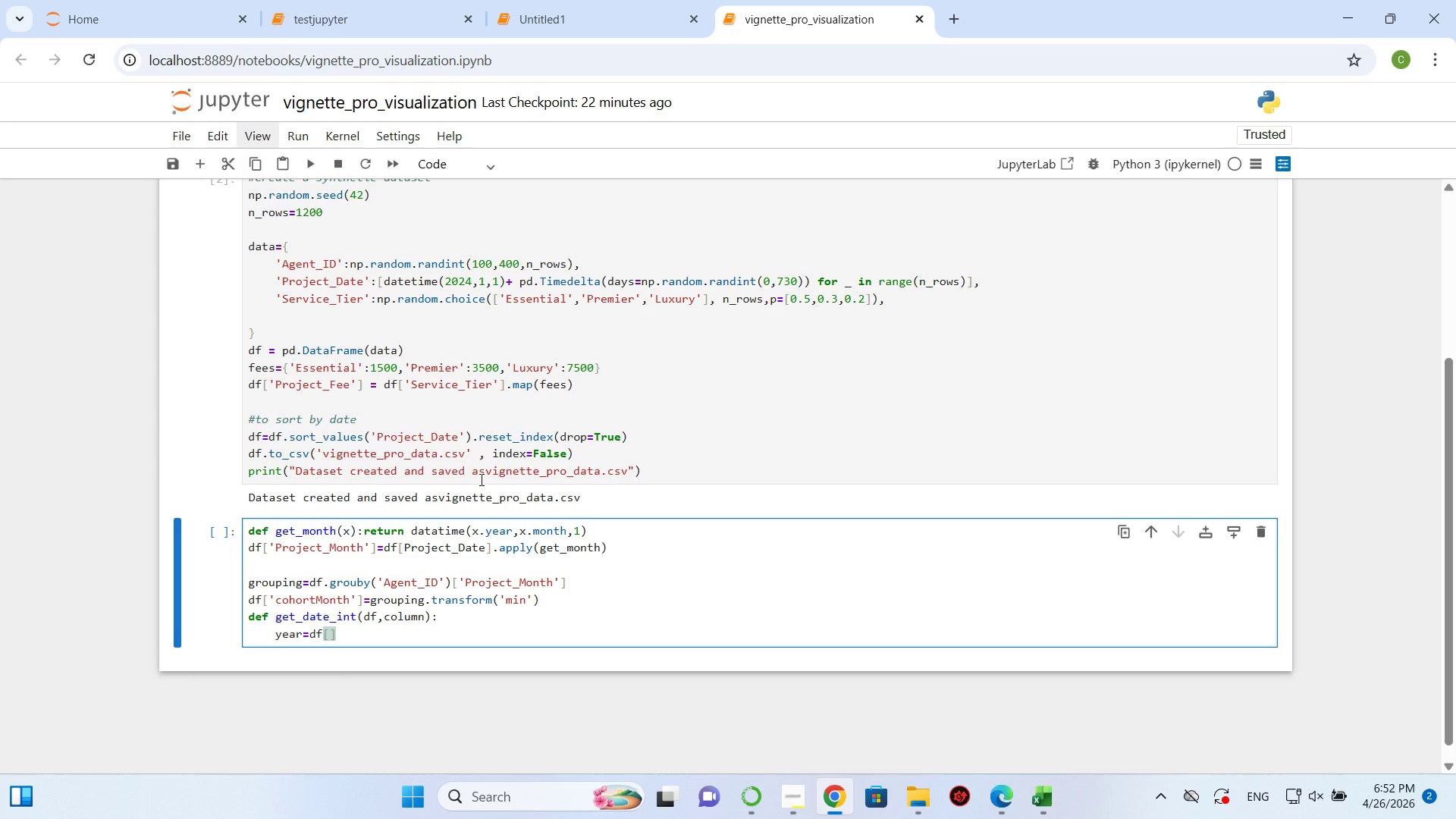 
key(F4)
 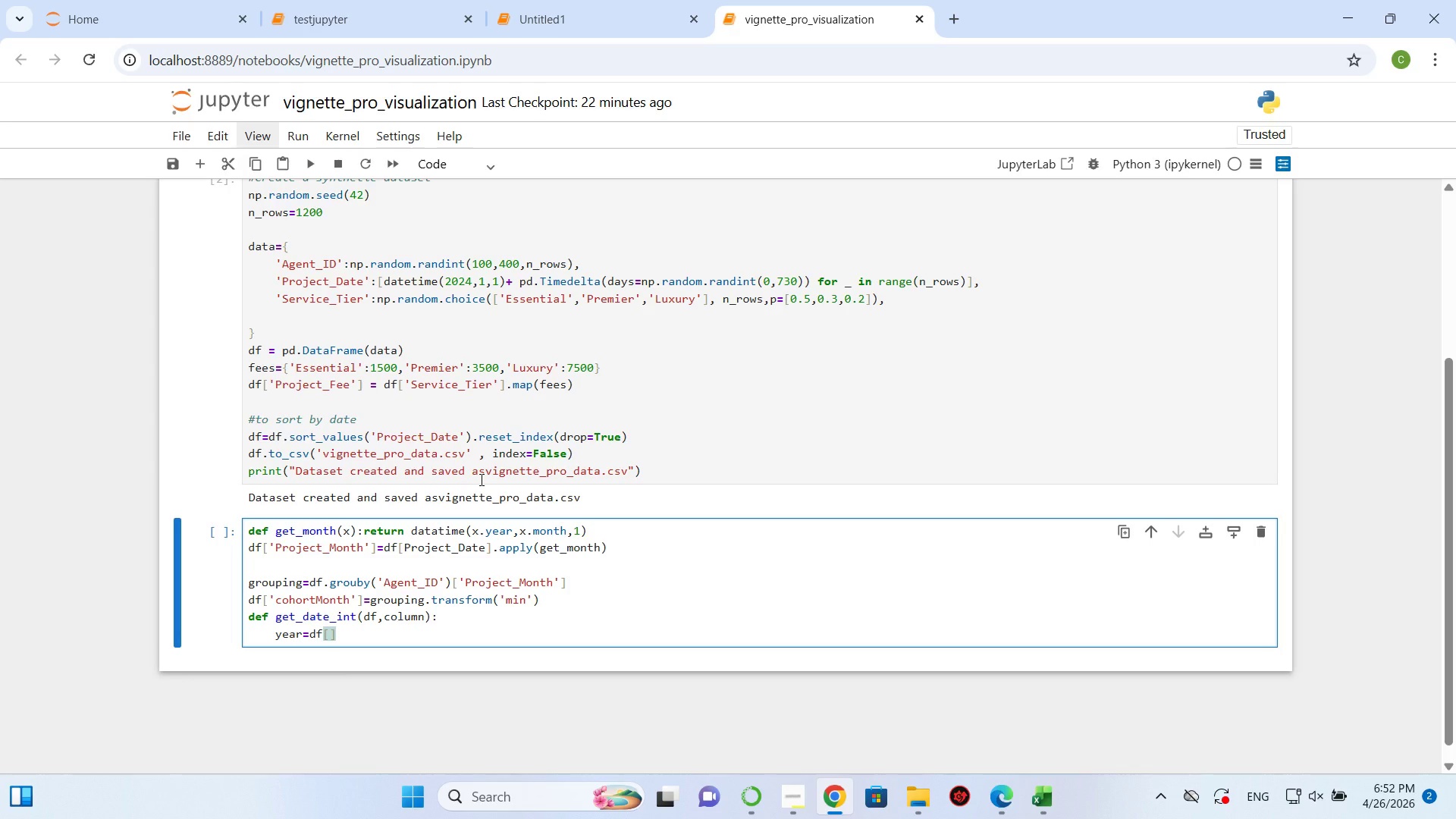 
key(F4)
 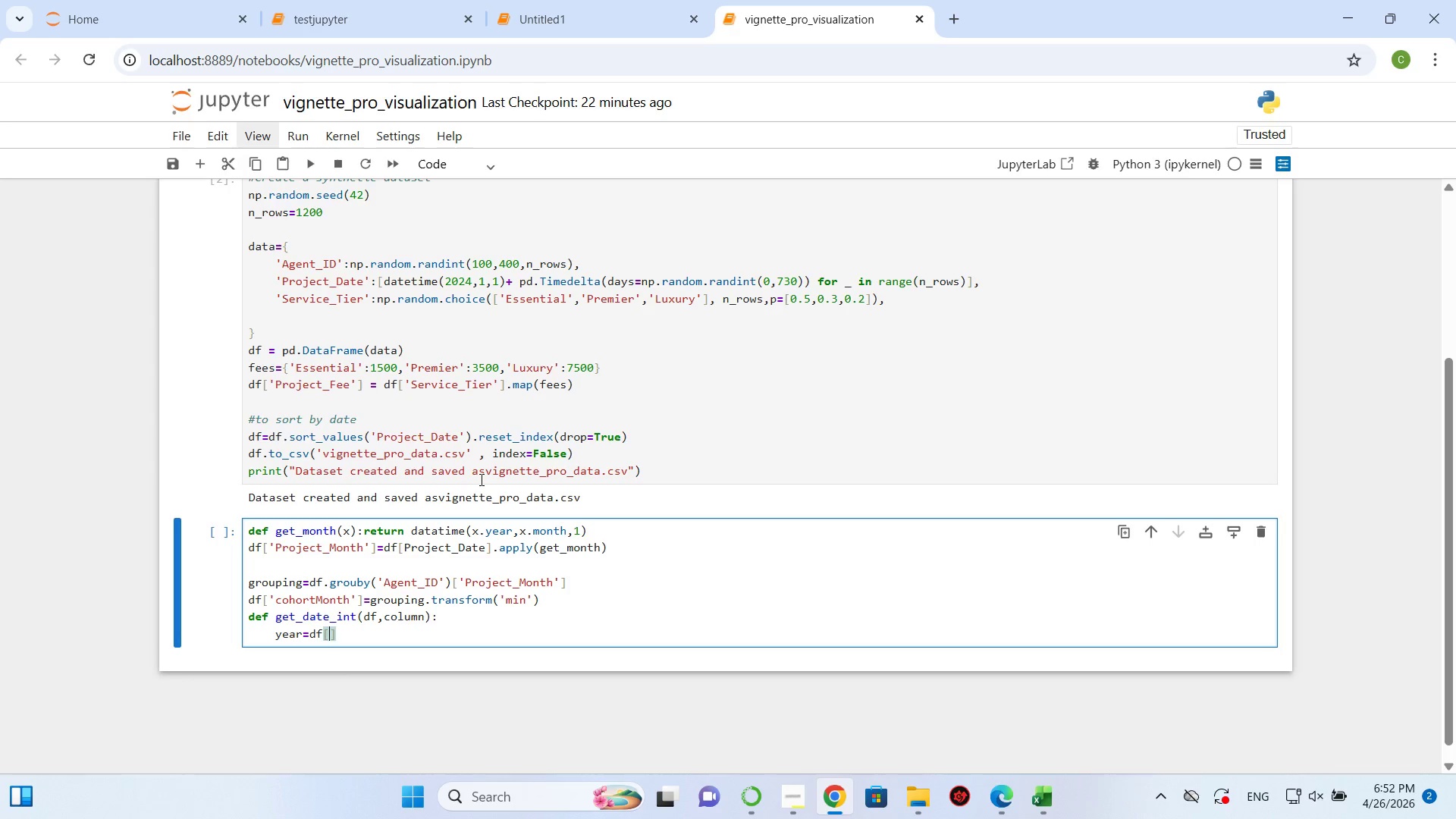 
key(F4)
 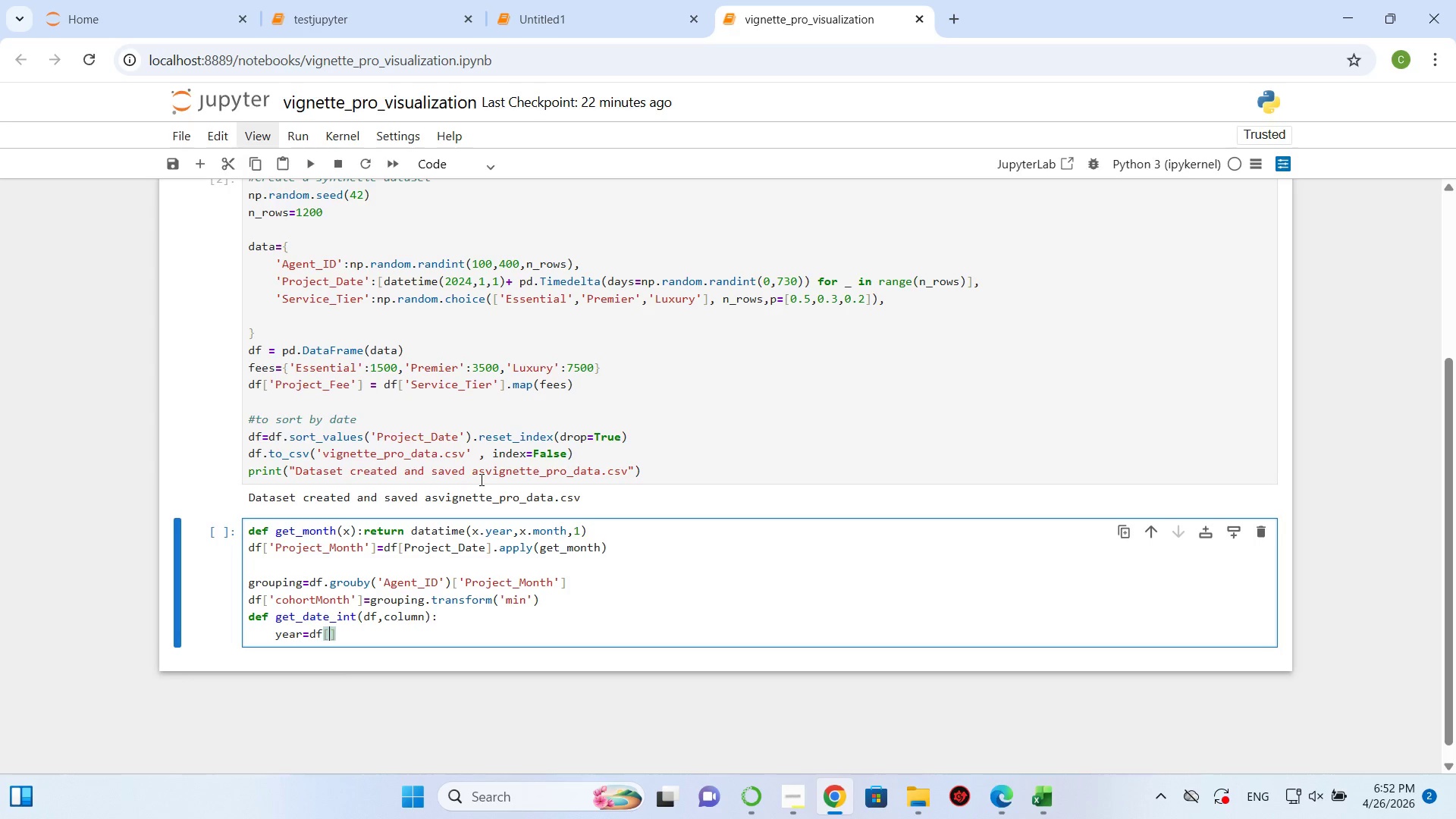 
key(F4)
 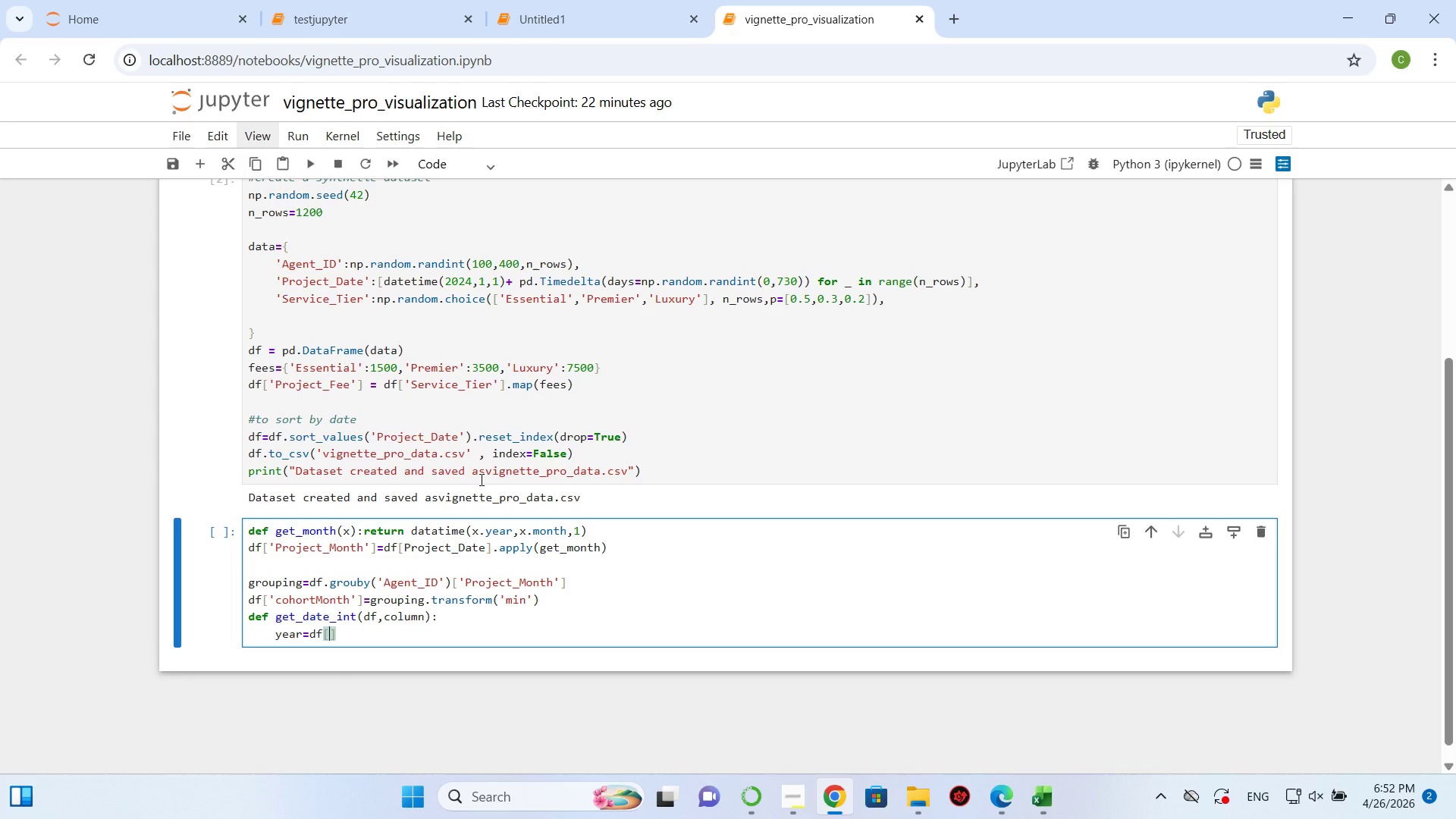 
key(F4)
 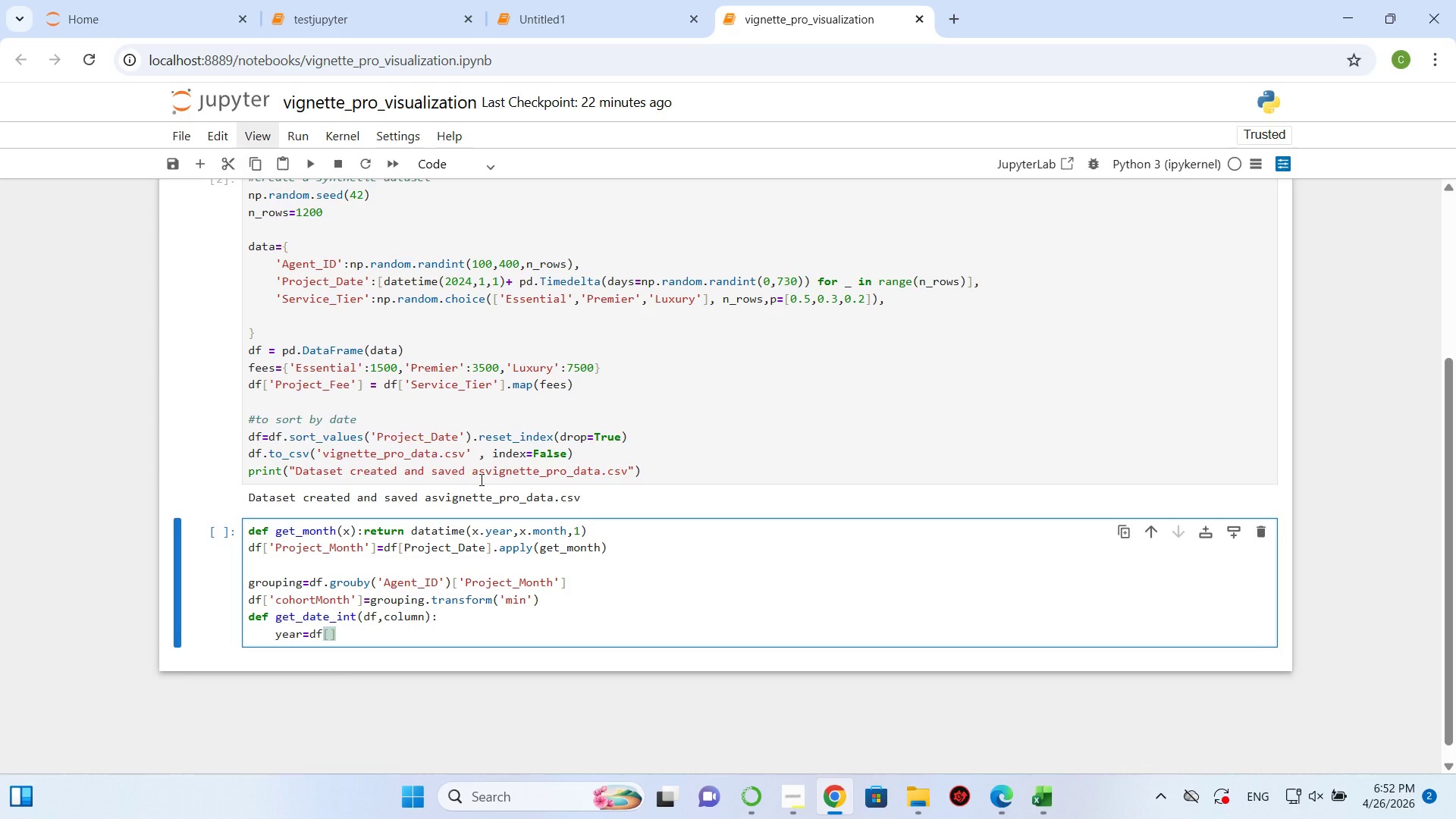 
wait(5.75)
 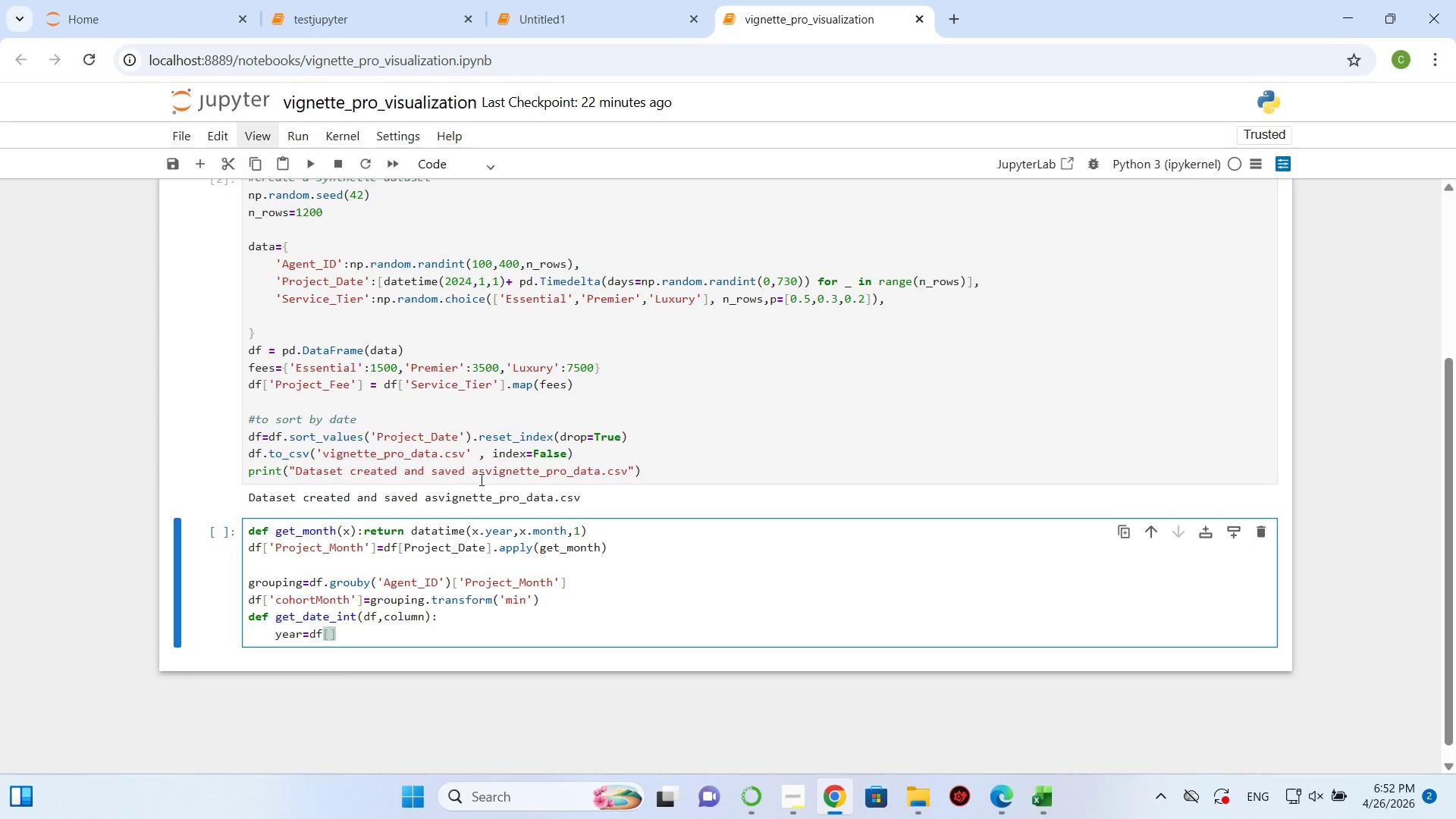 
type(column)
 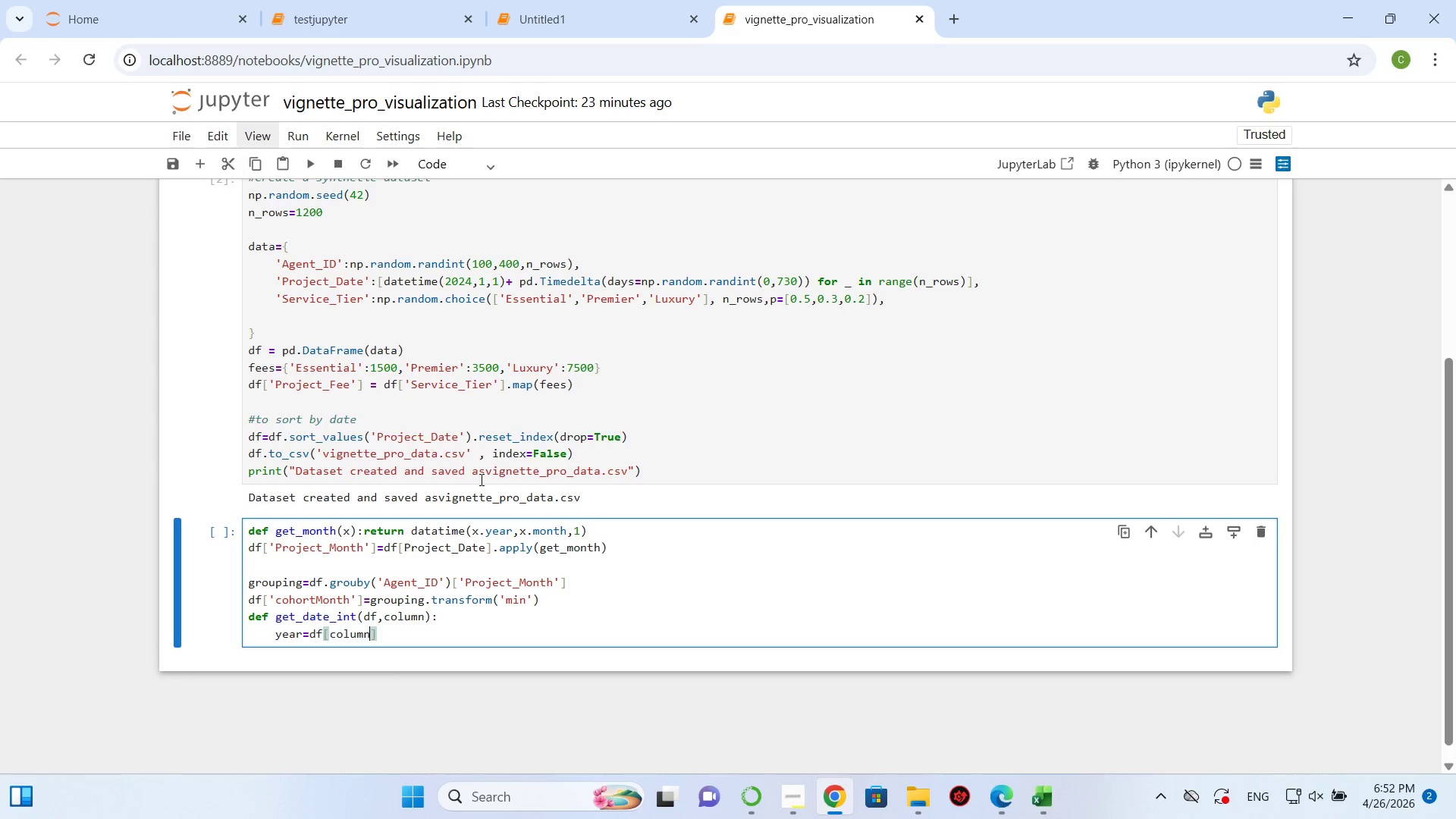 
key(ArrowRight)
 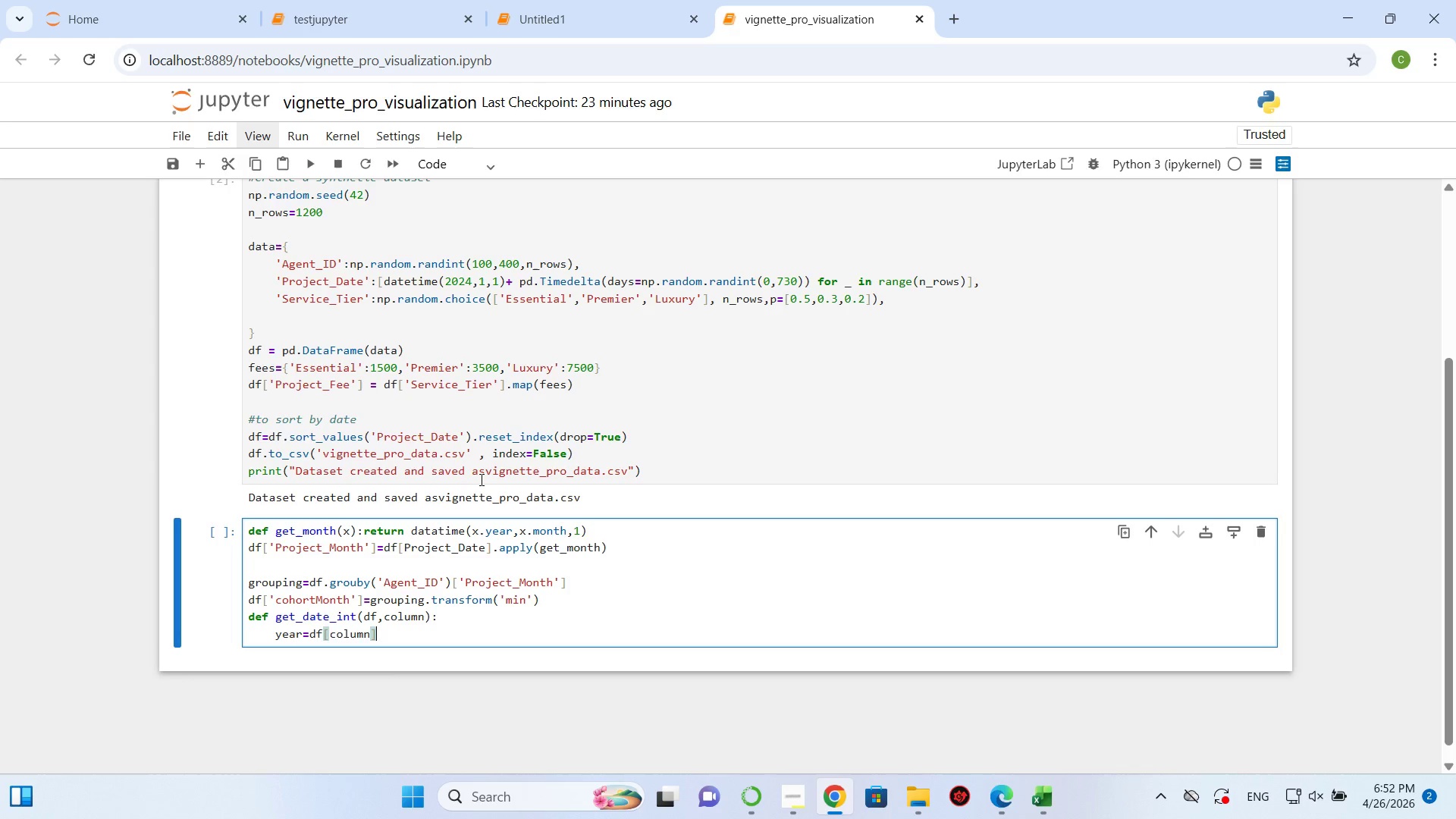 
type(.dt.year)
 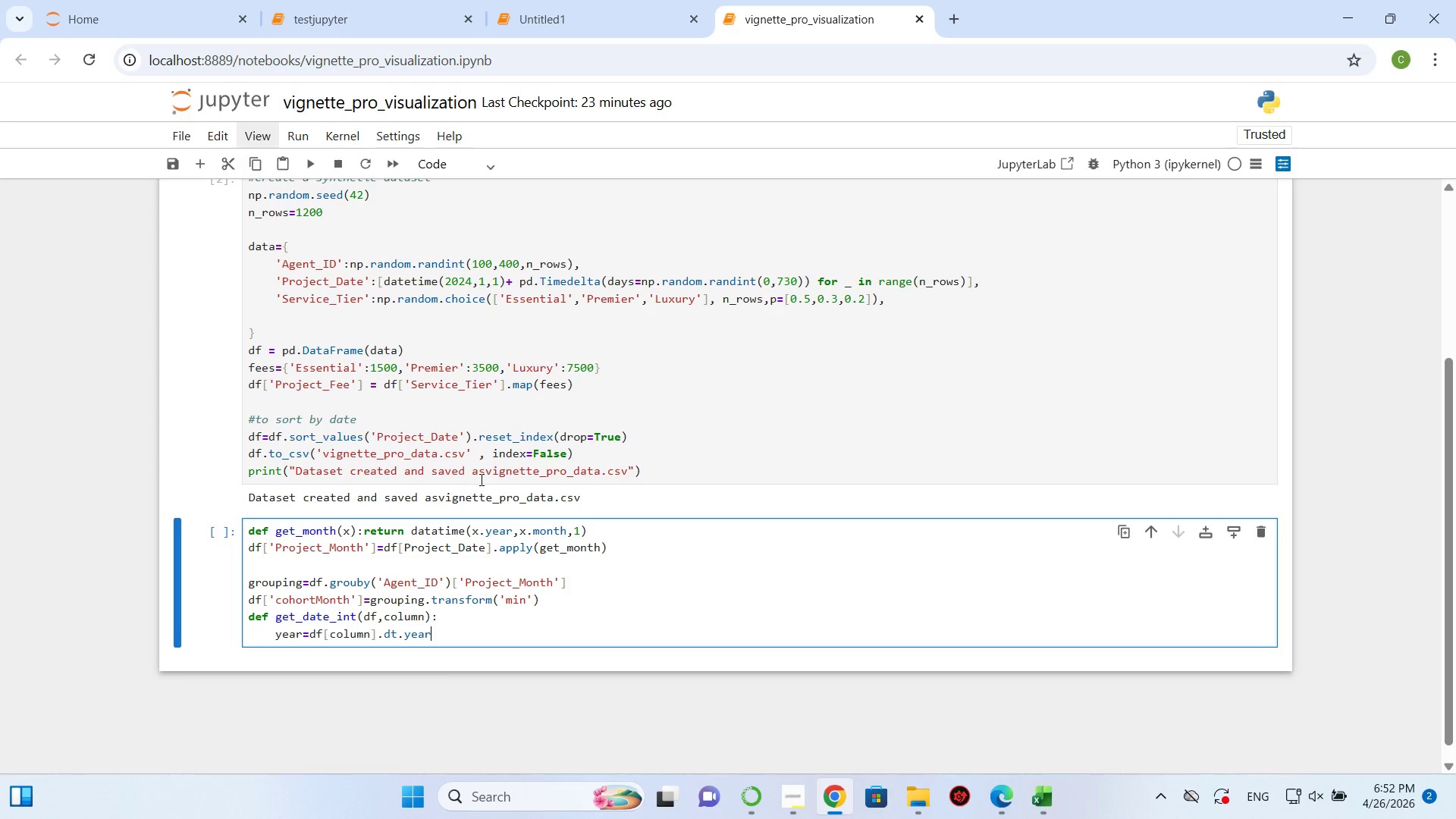 
key(Enter)
 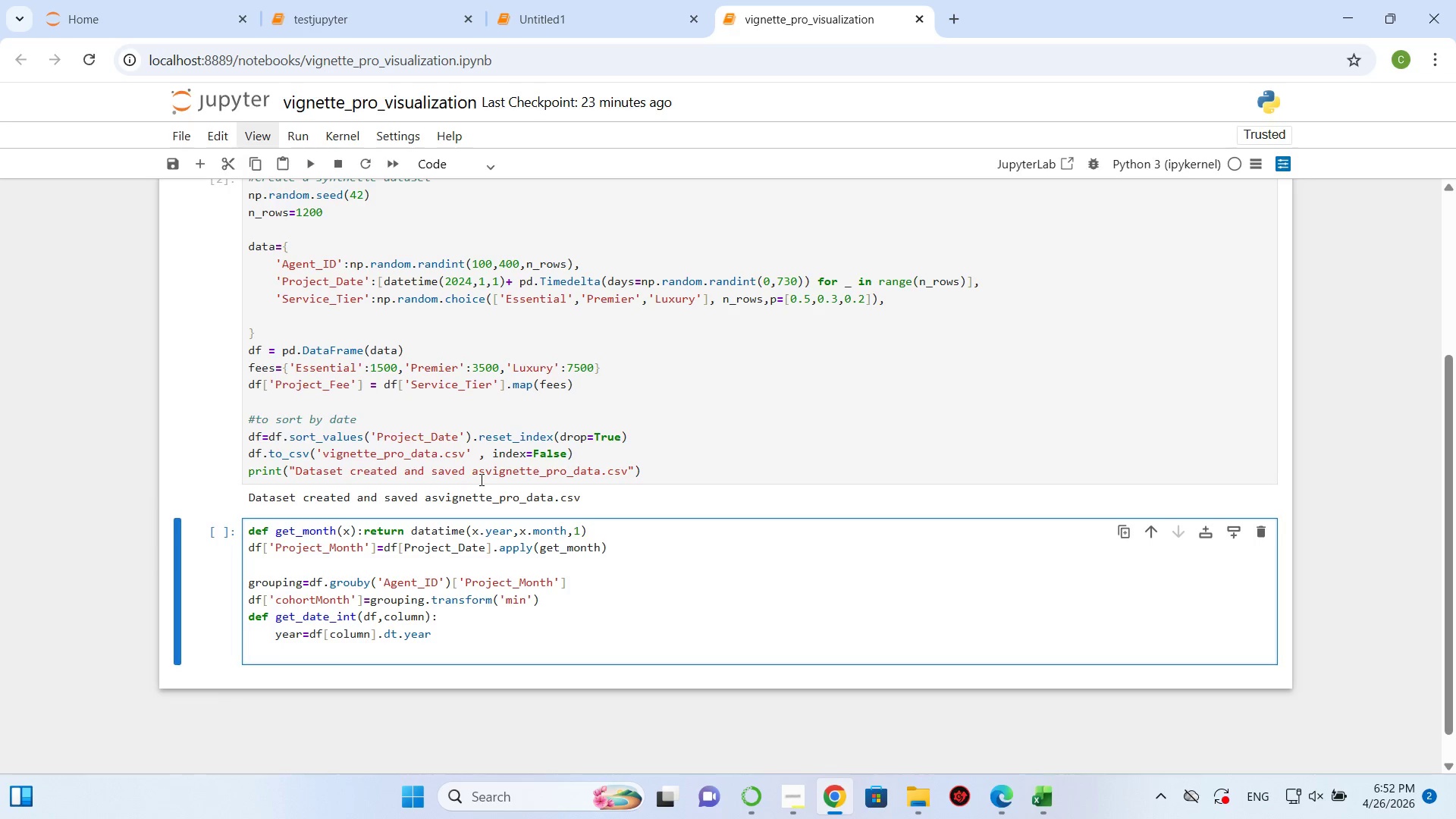 
type(month=)
 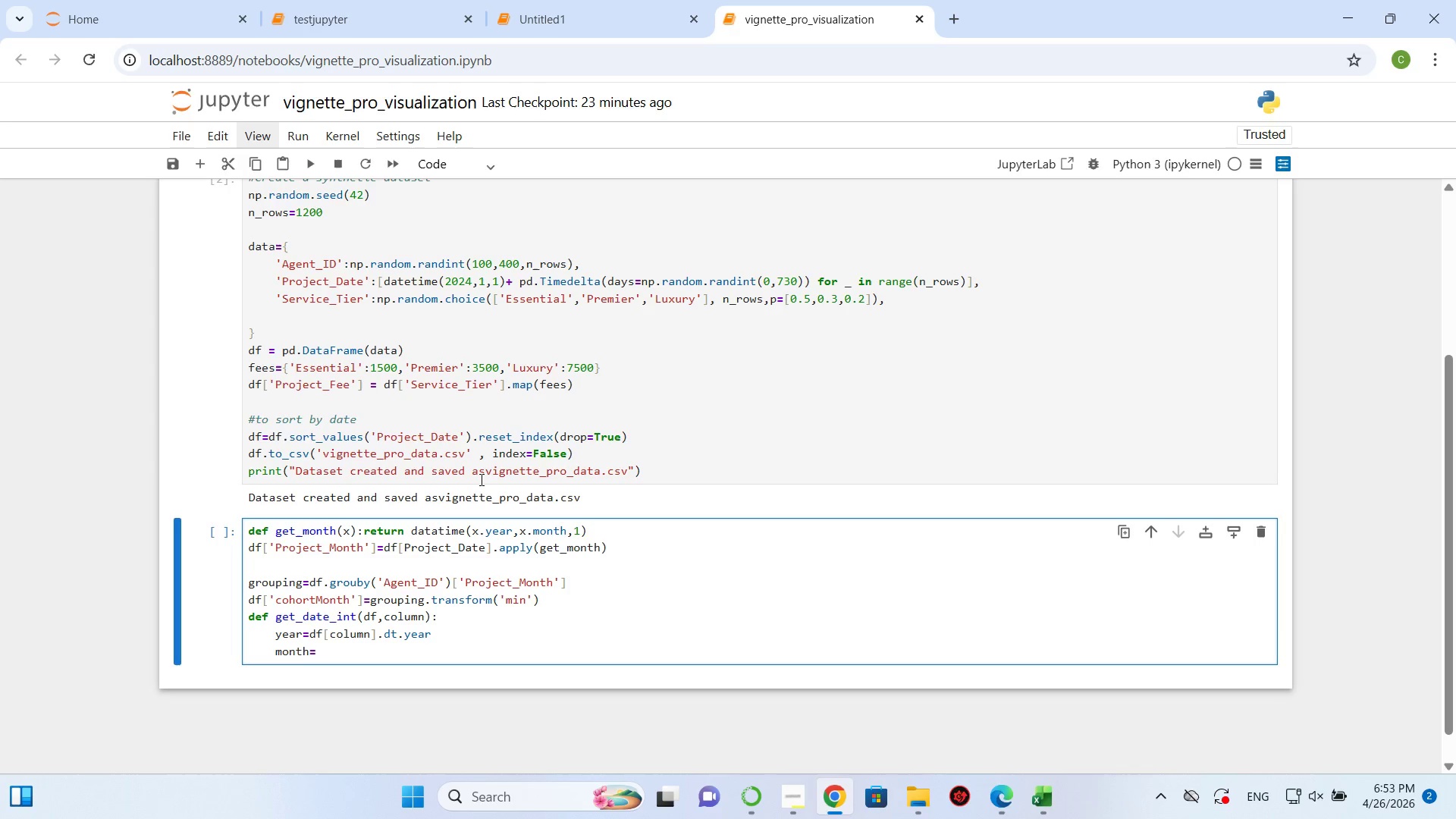 
type(df)
 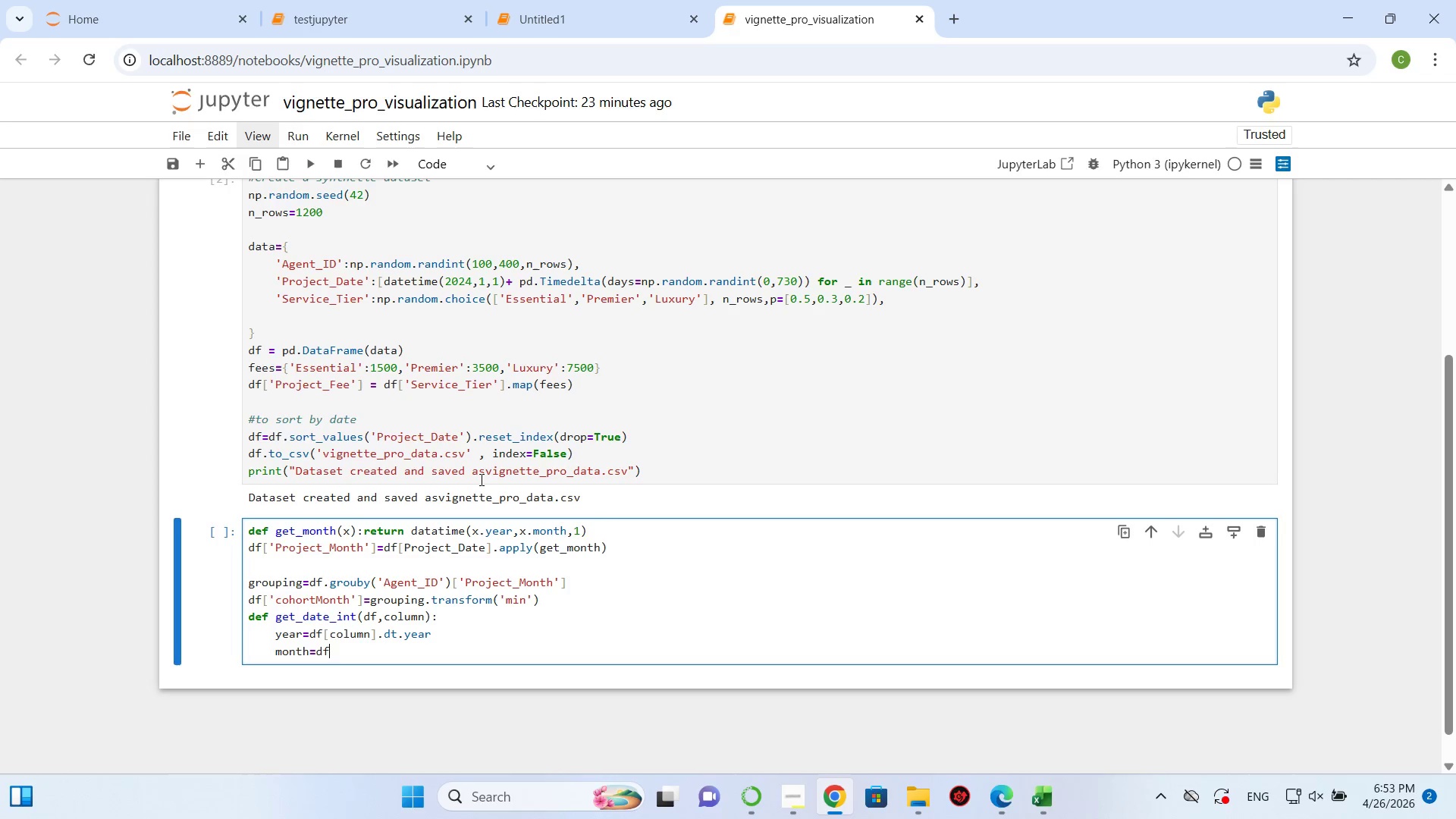 
wait(9.0)
 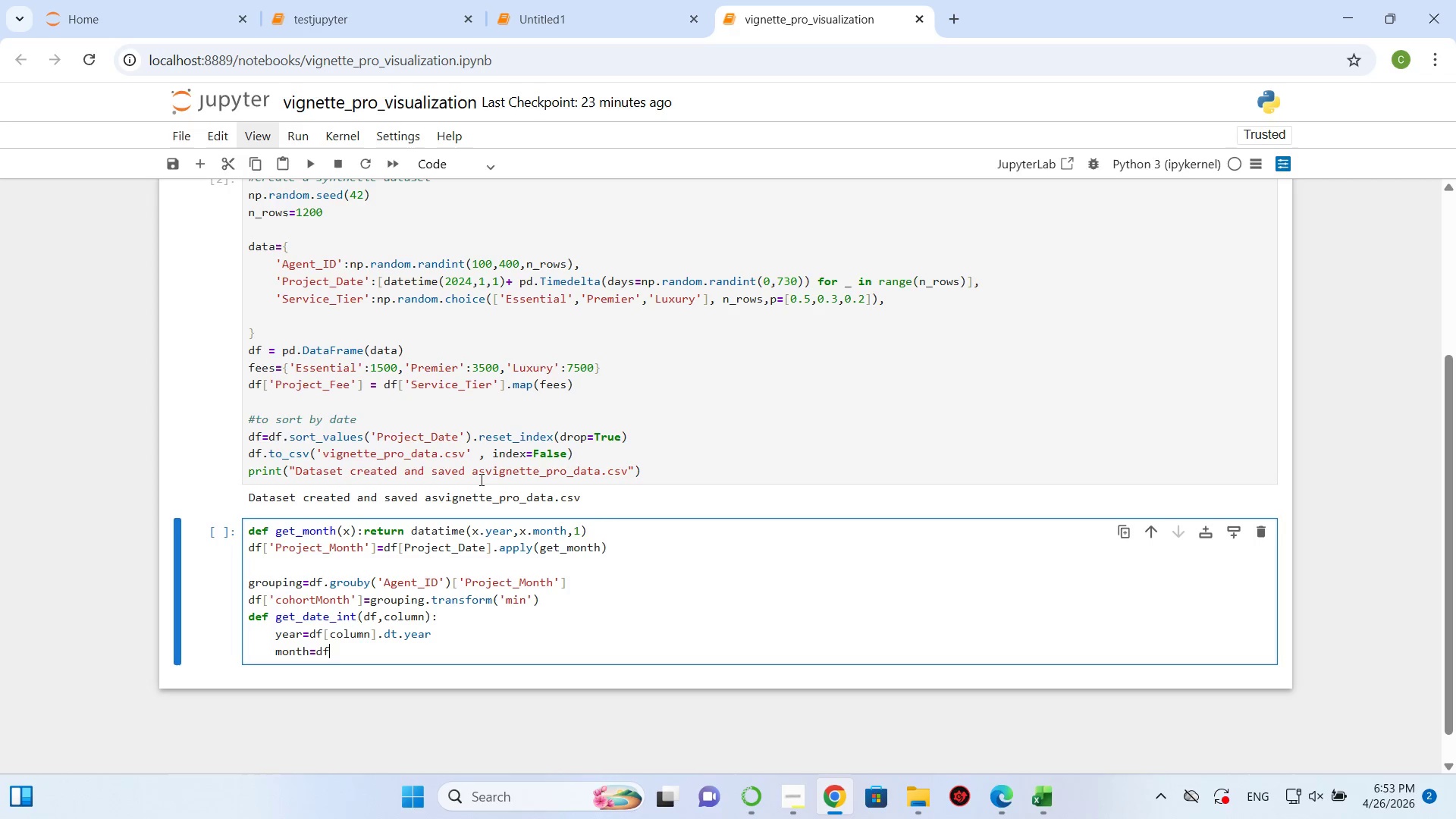 
key(BracketLeft)
 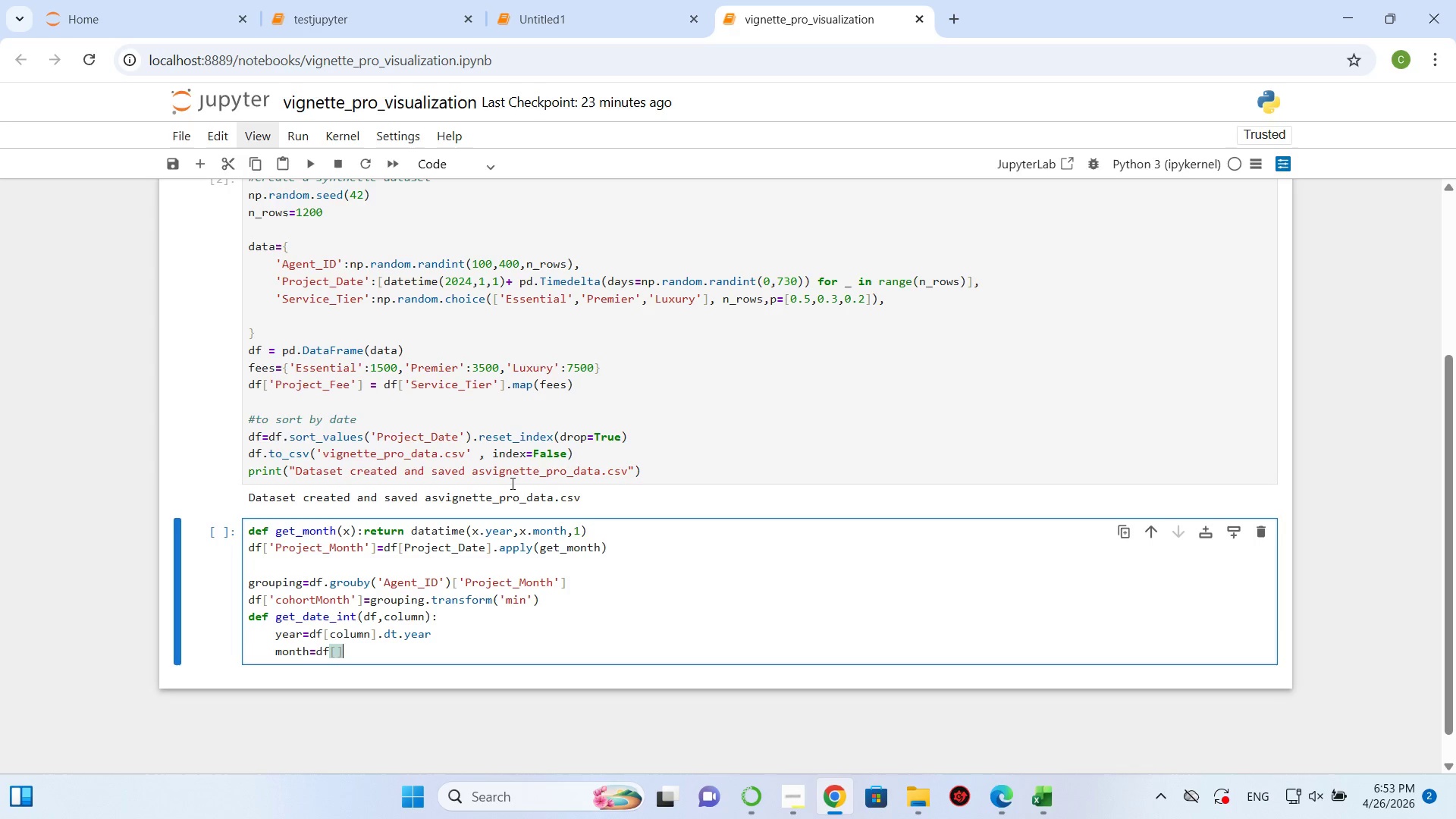 
key(BracketRight)
 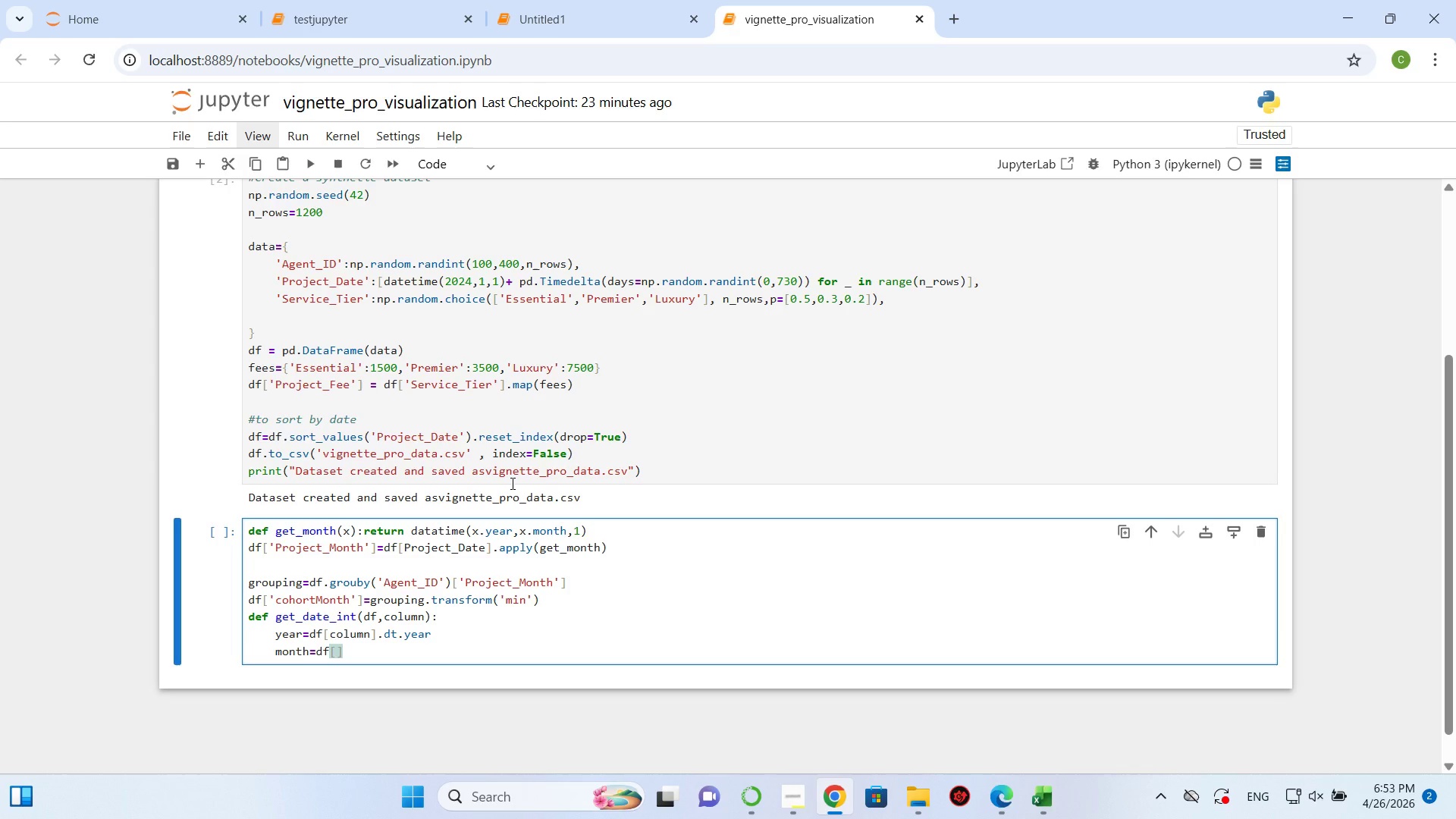 
key(ArrowLeft)
 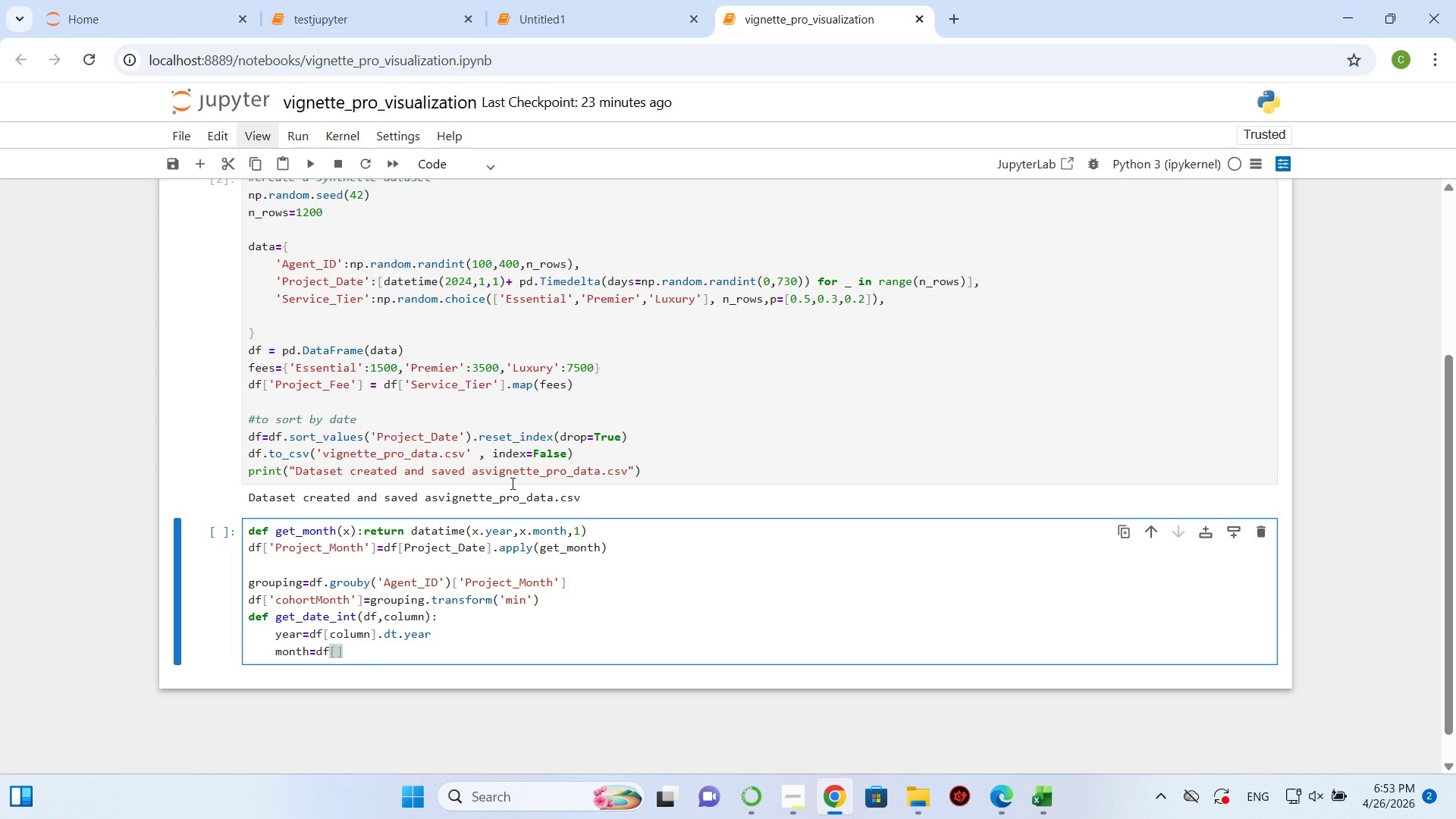 
type(column)
 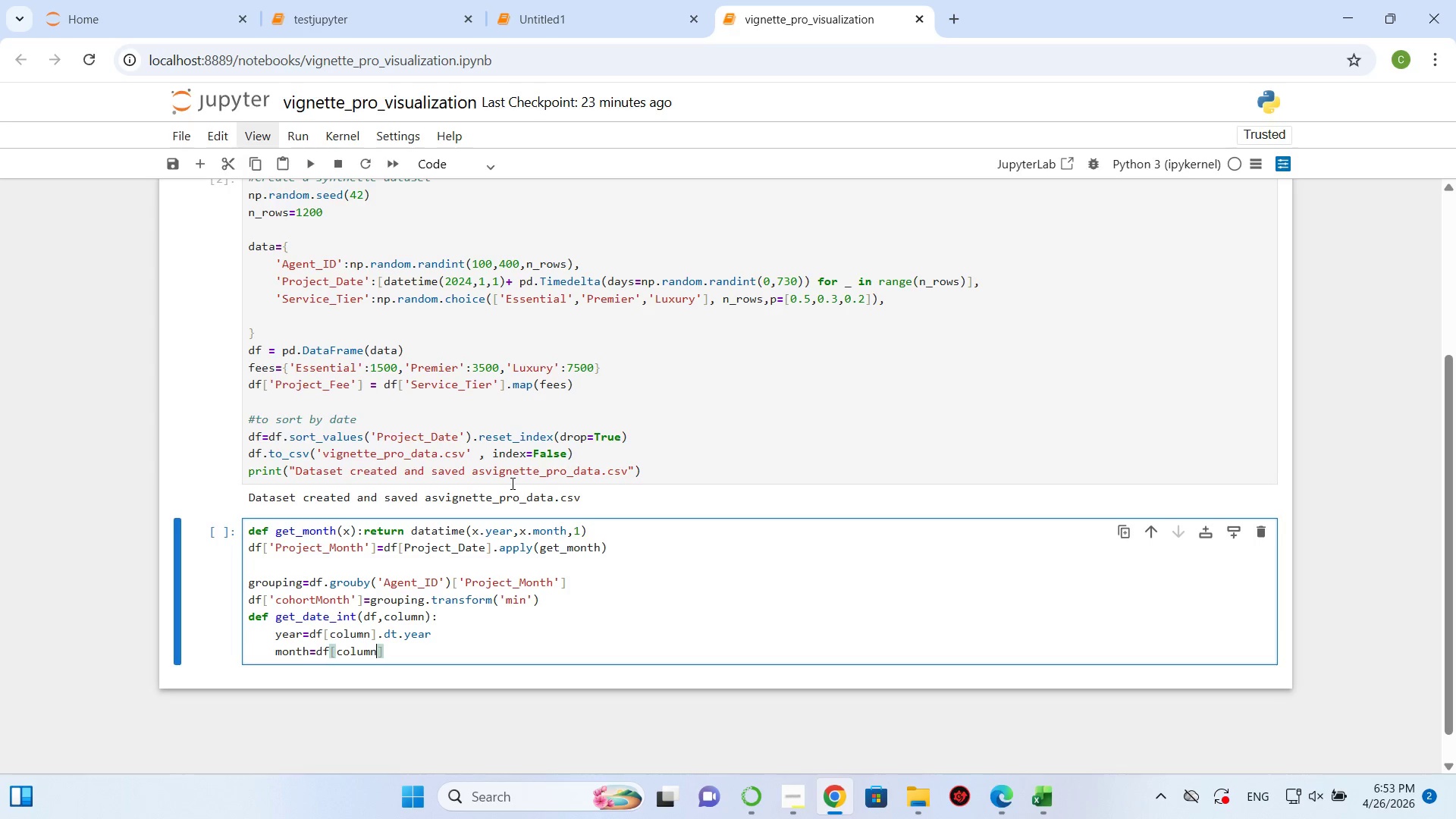 
key(ArrowRight)
 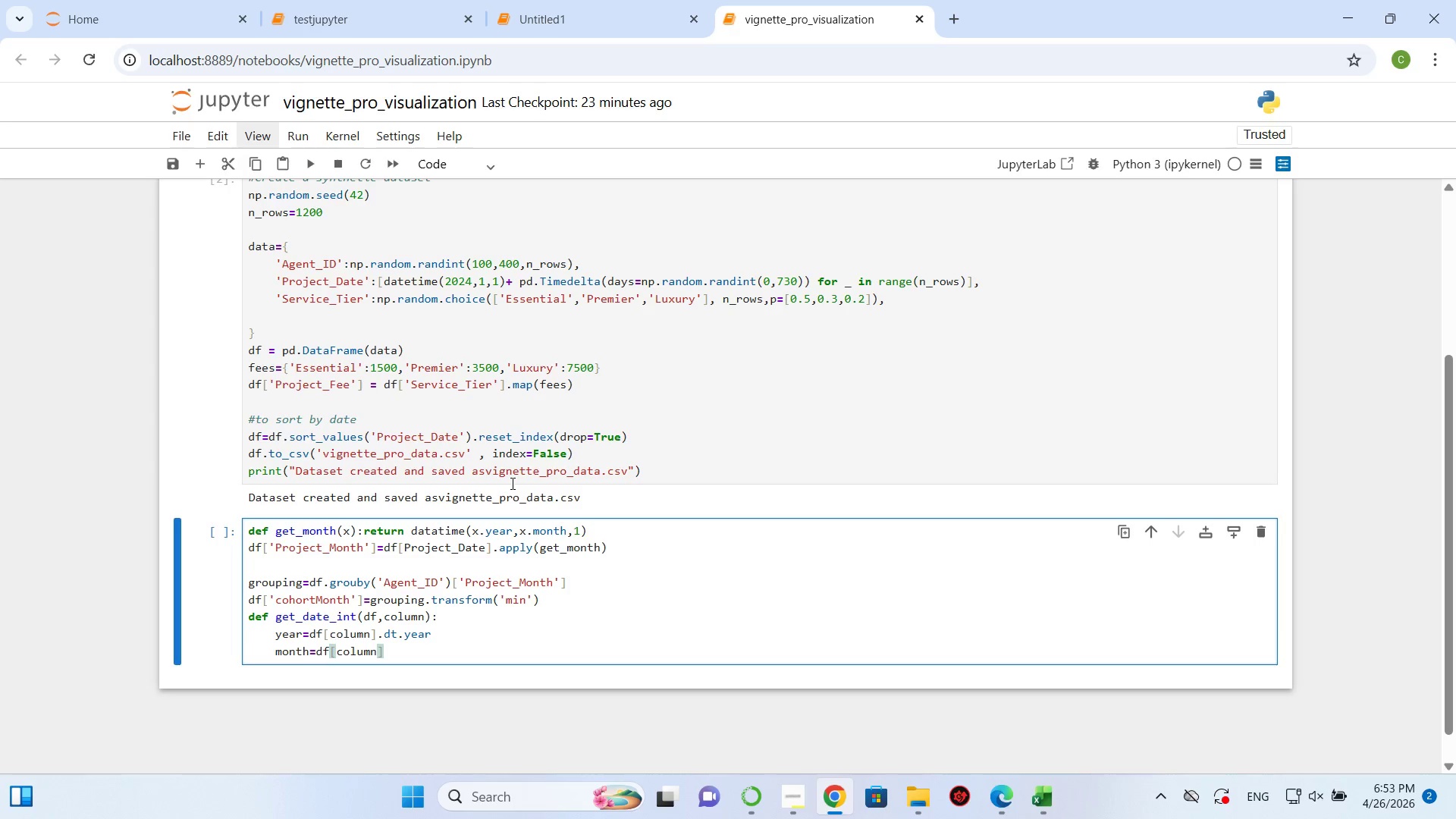 
type(.dt)
 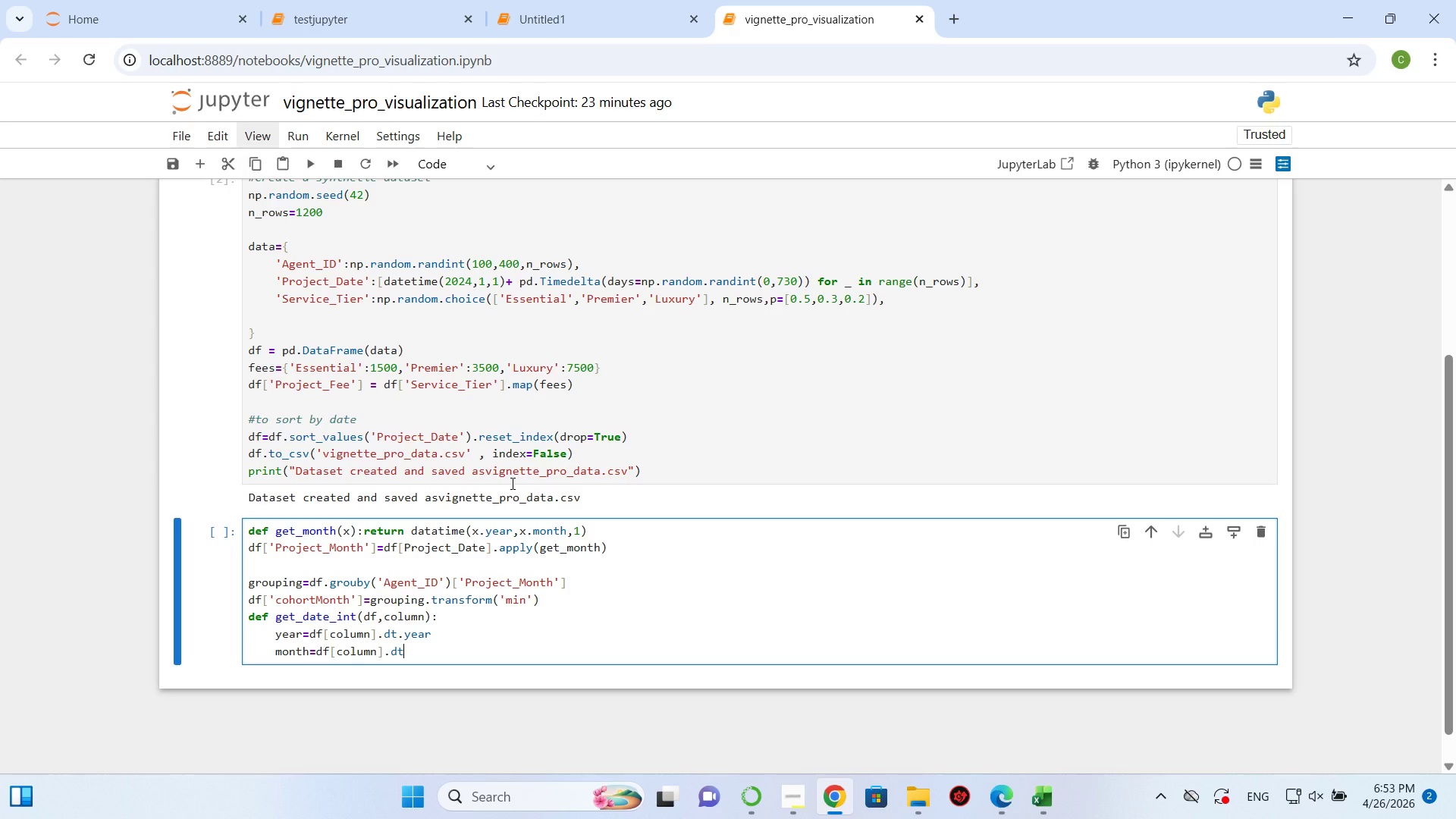 
type(.month)
 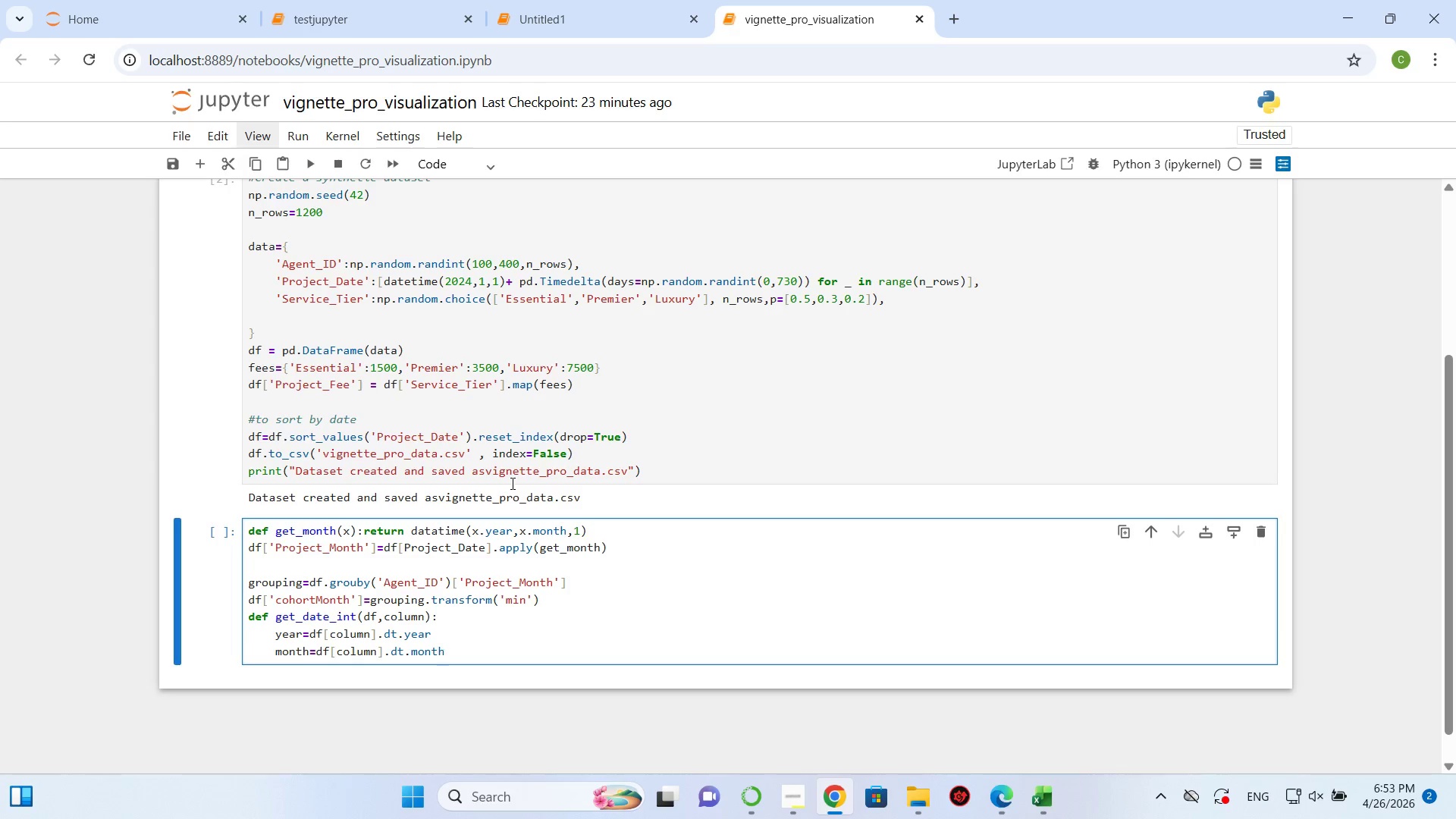 
key(Enter)
 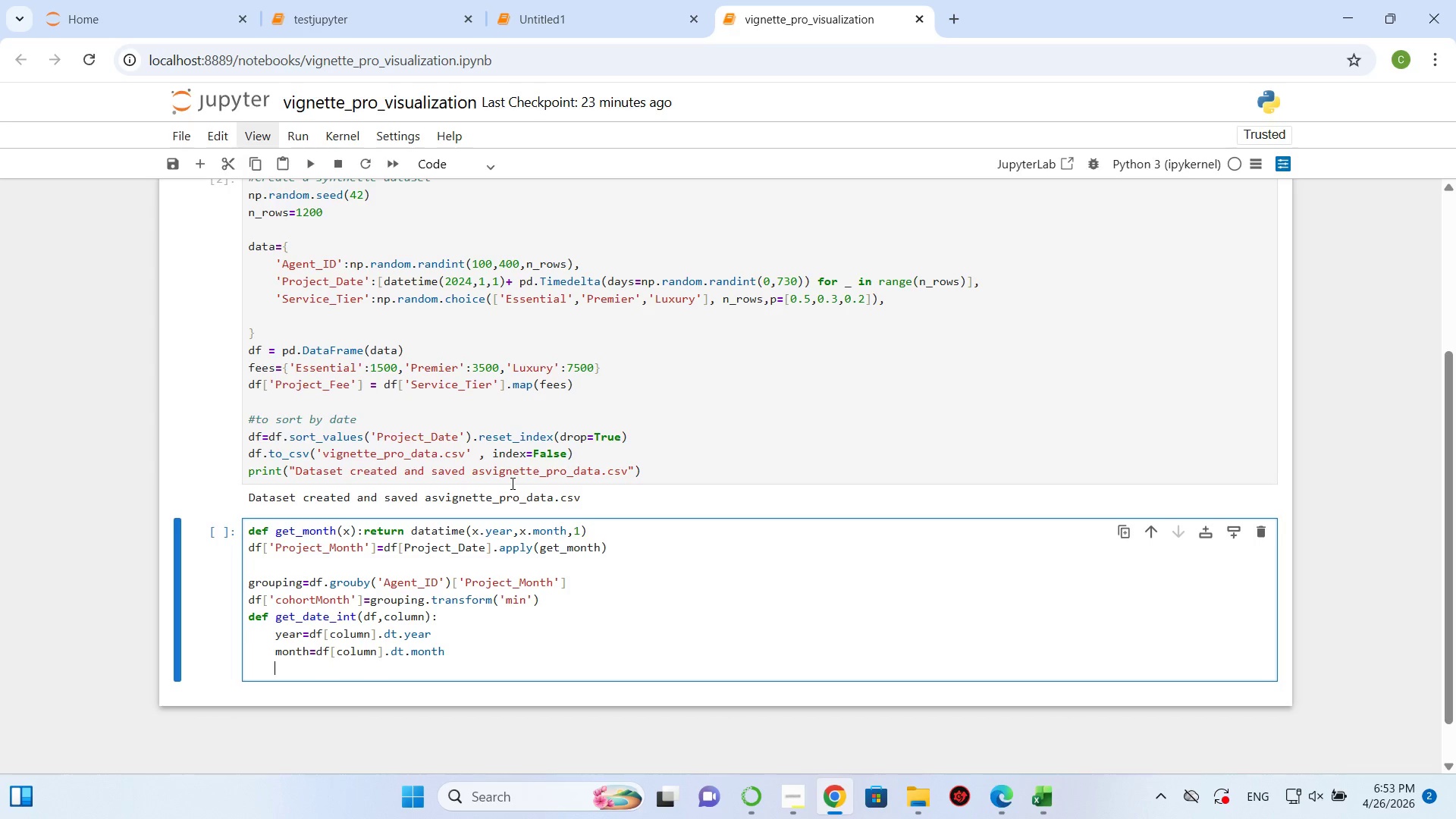 
type(return year,month)
 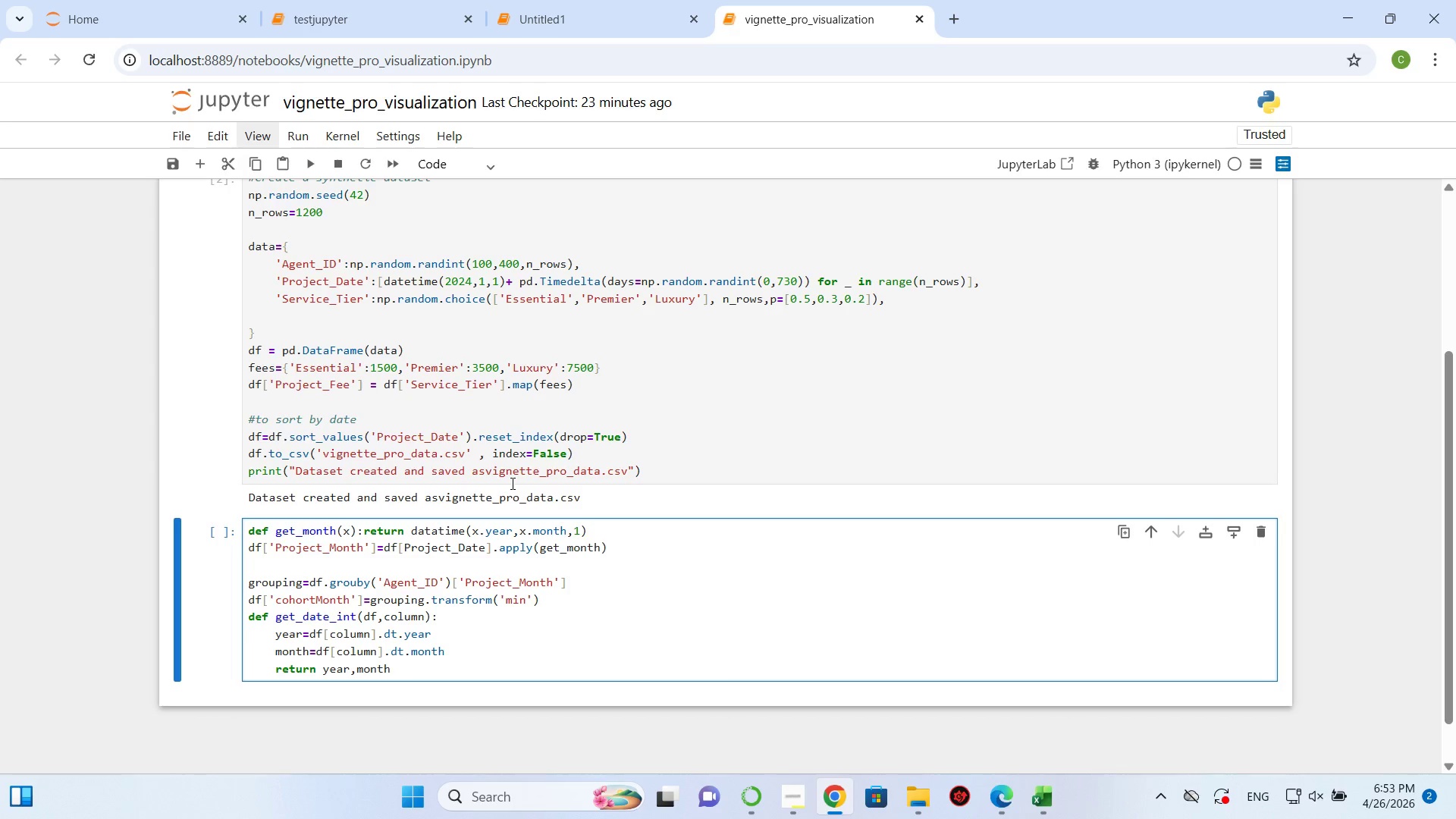 
wait(7.22)
 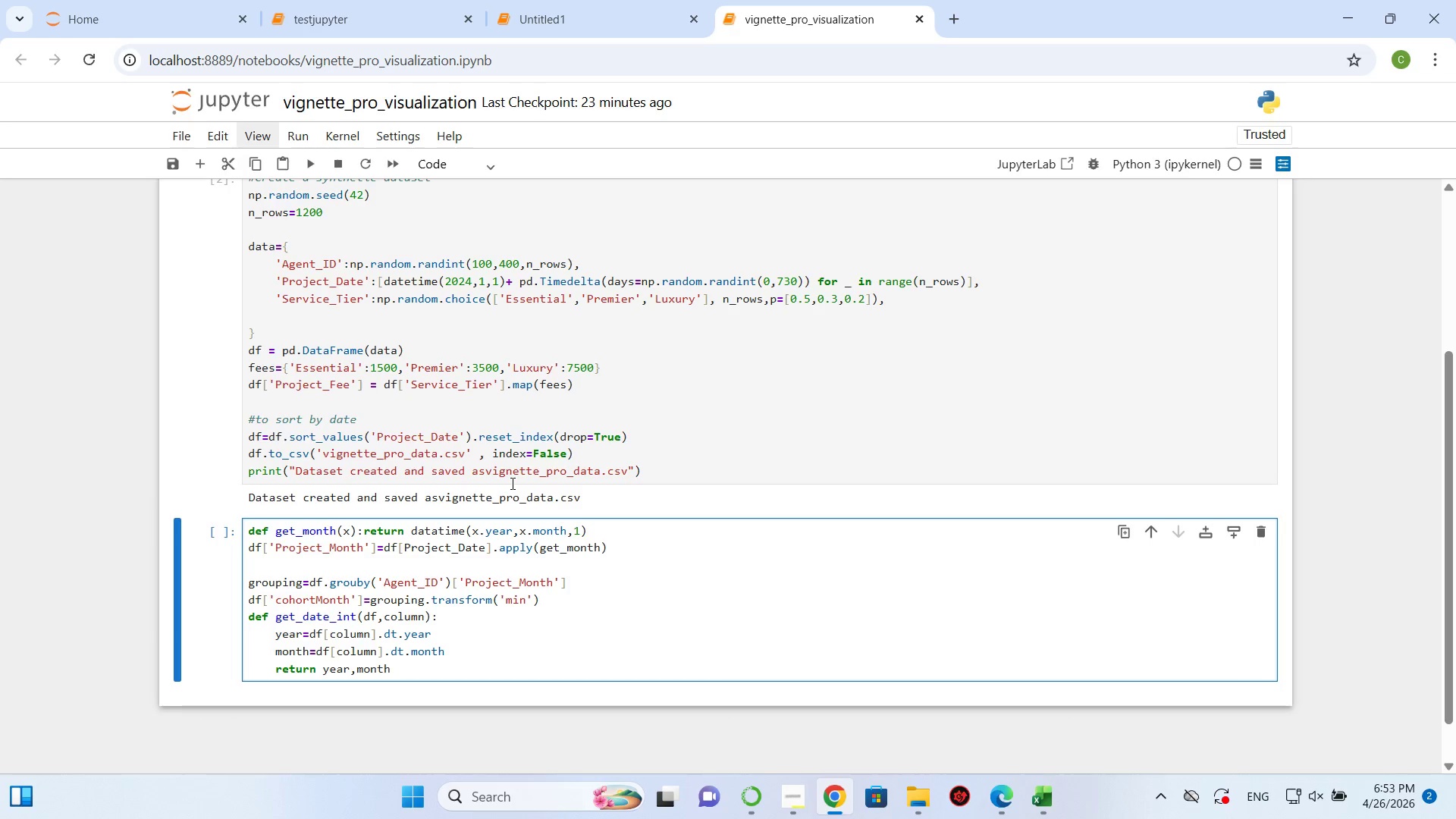 
key(Enter)
 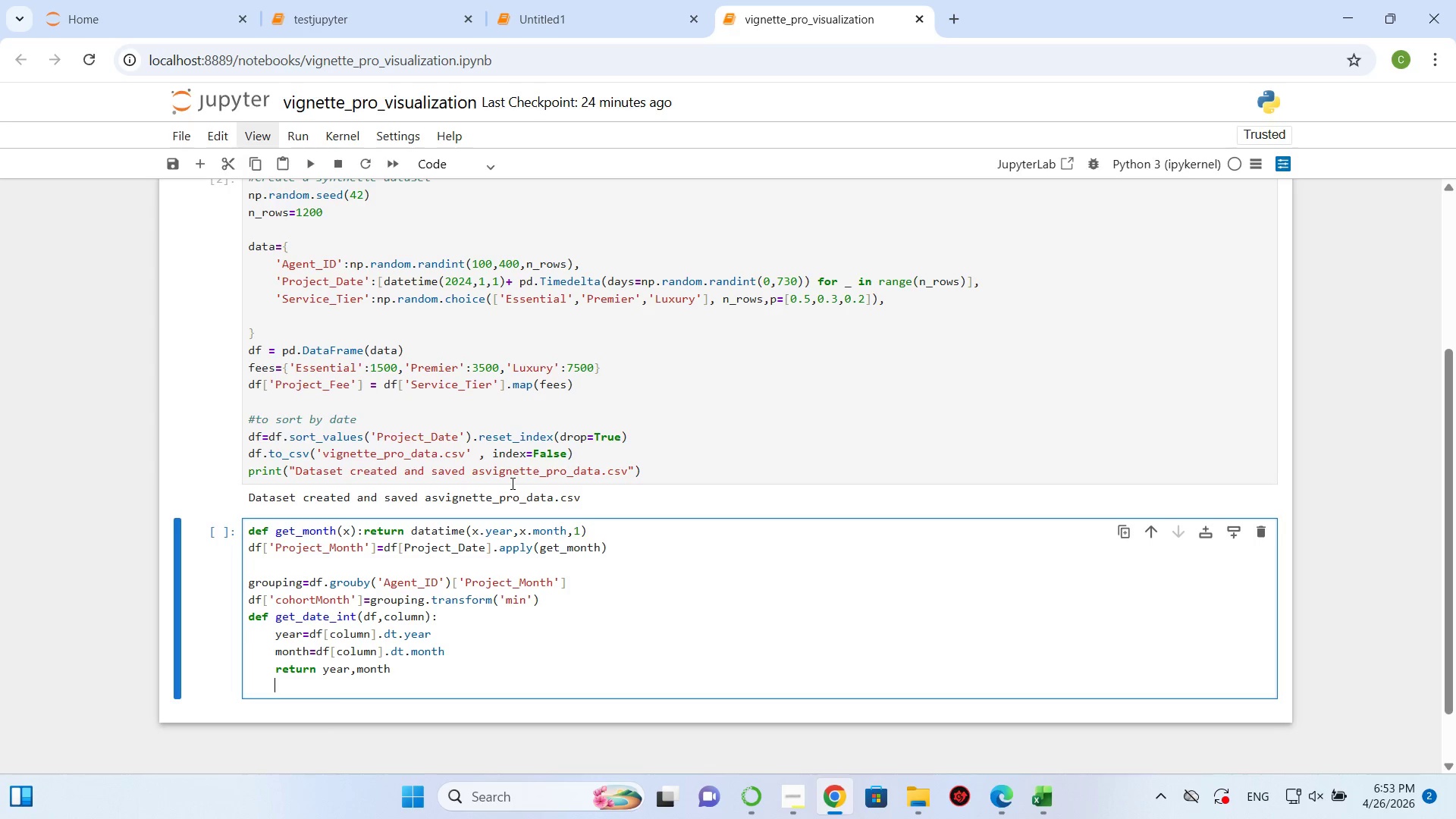 
key(Enter)
 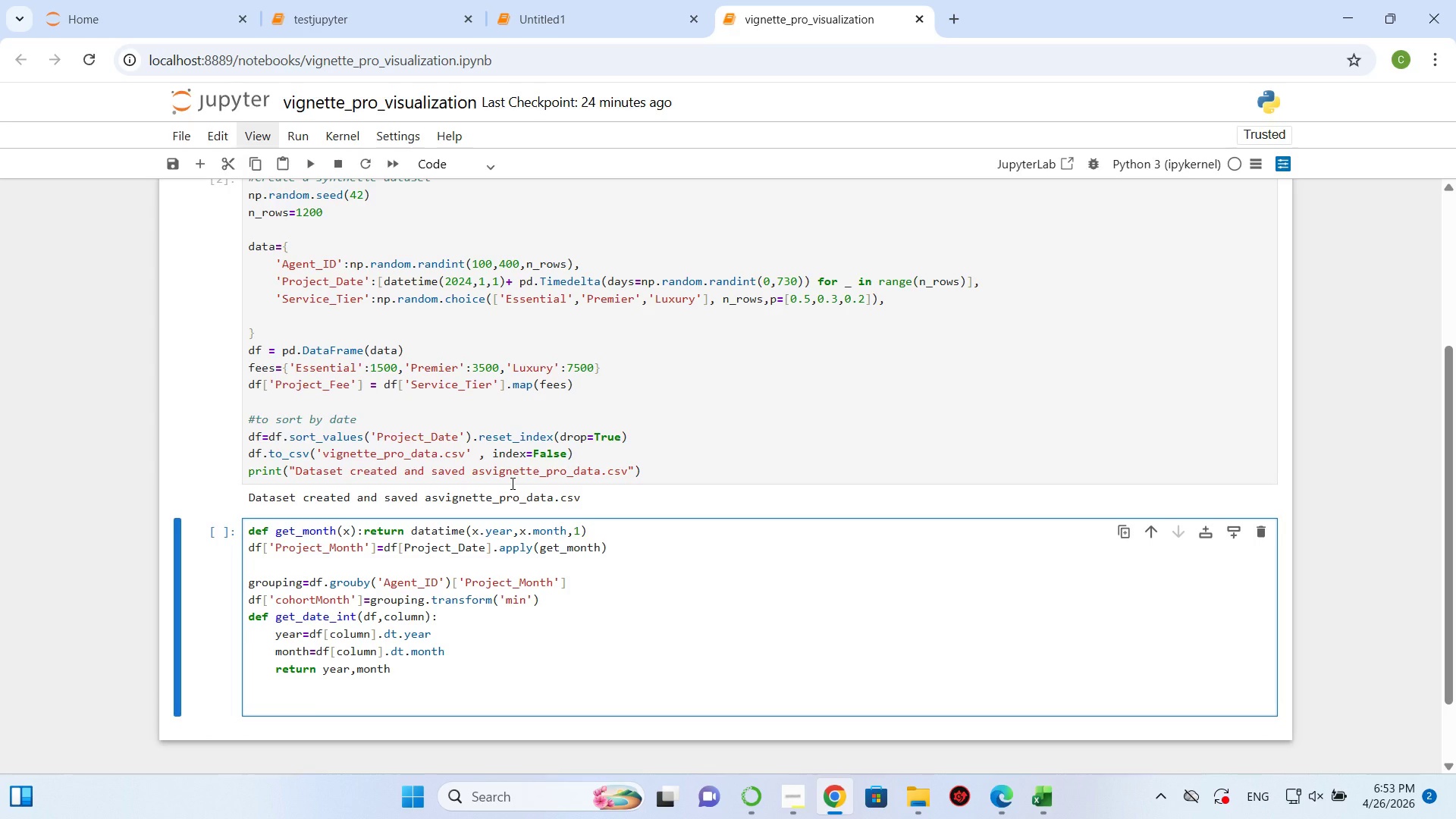 
key(Backspace)
type(p_year,p_month=get_date_int())
 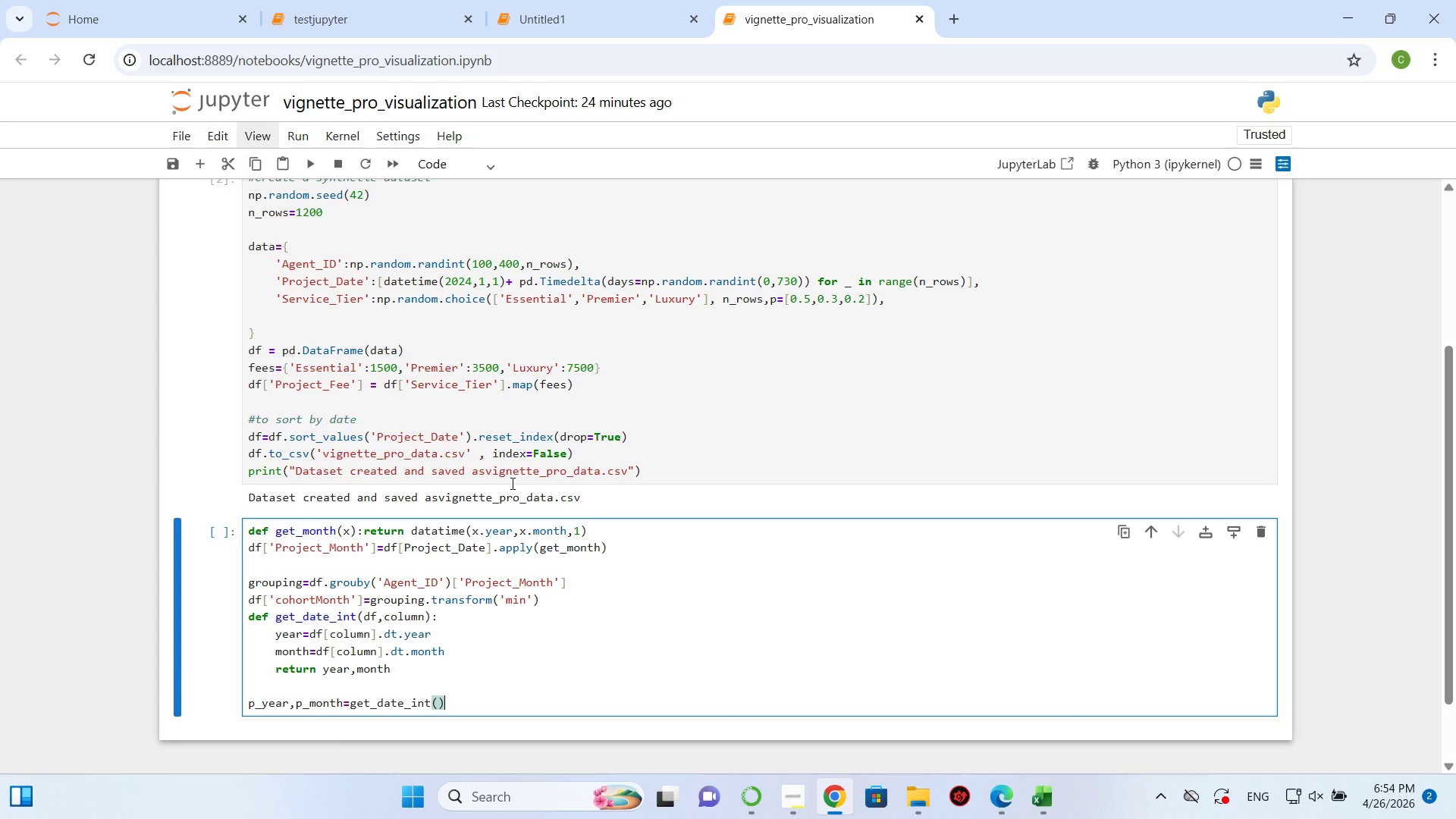 
key(ArrowLeft)
 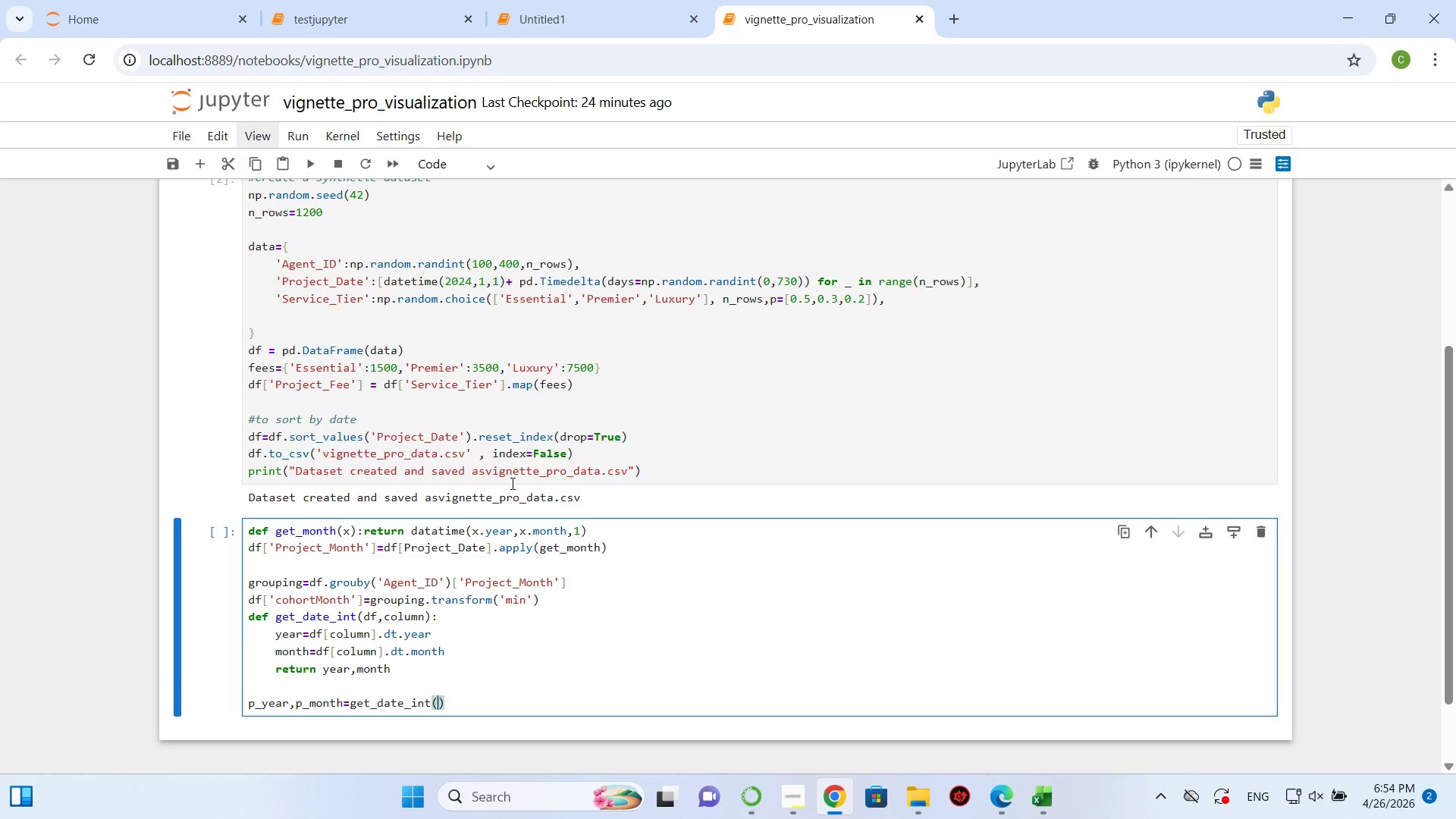 
type(df,'')
 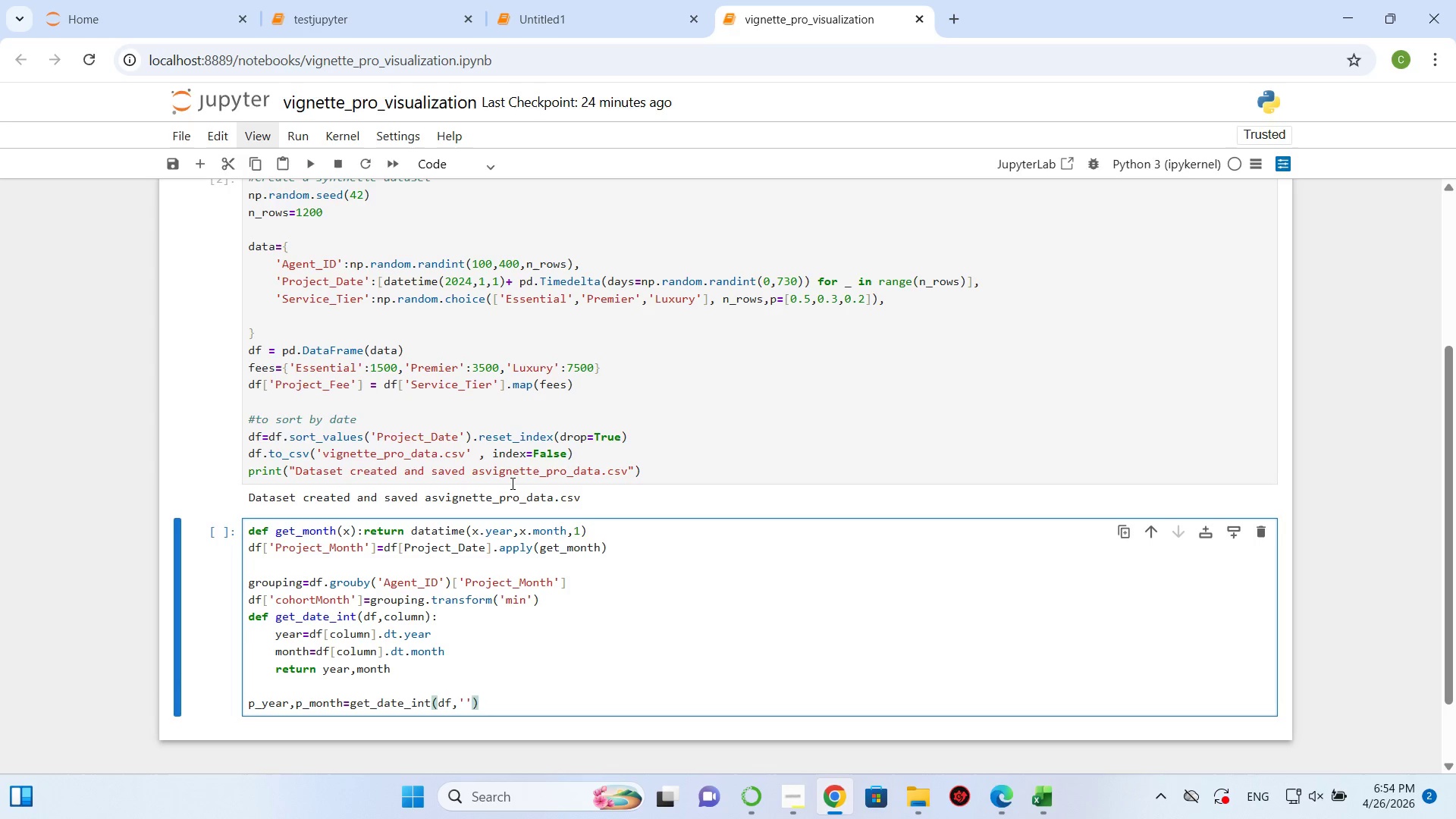 
key(ArrowLeft)
 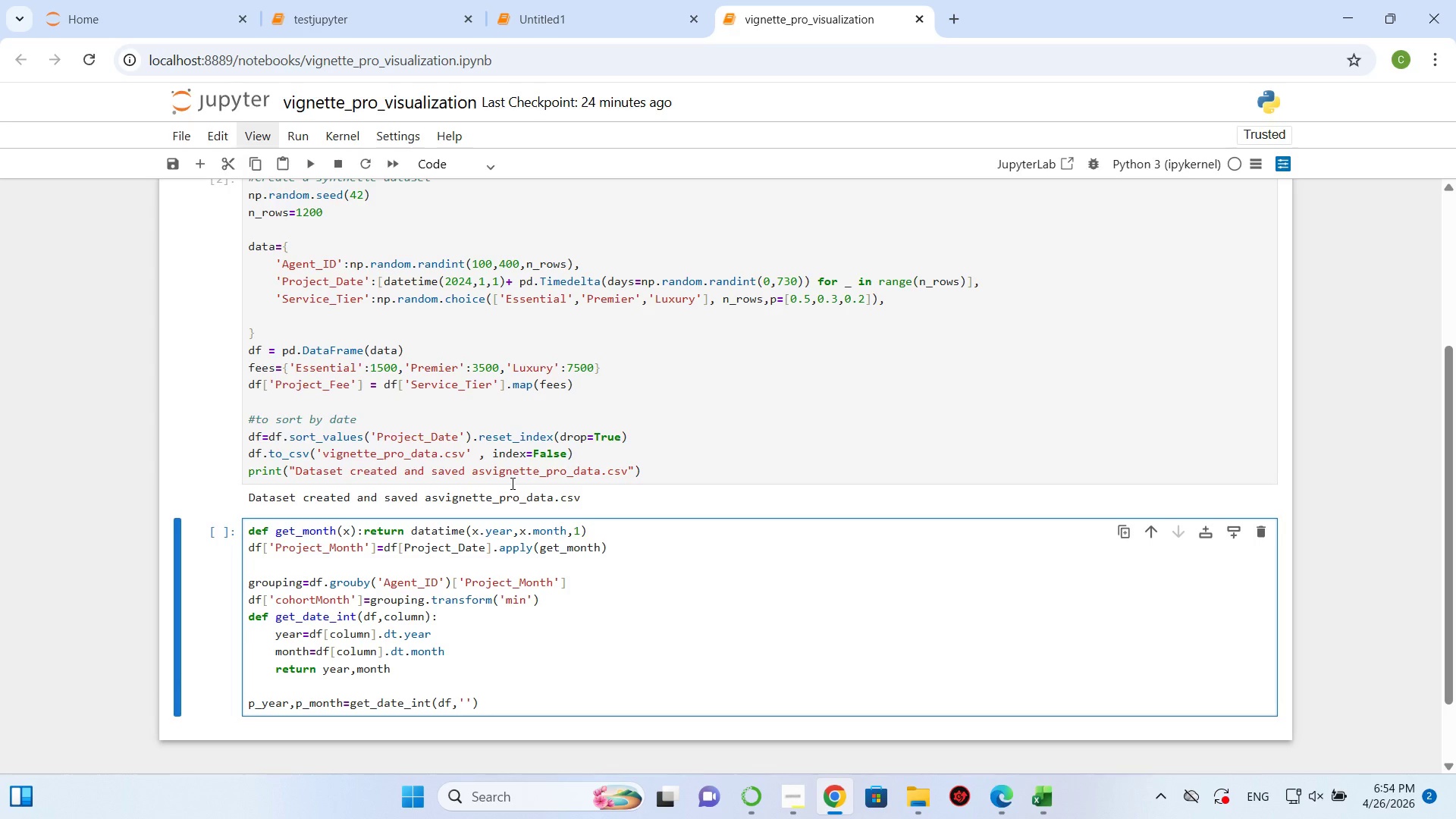 
type(Project_Month)
 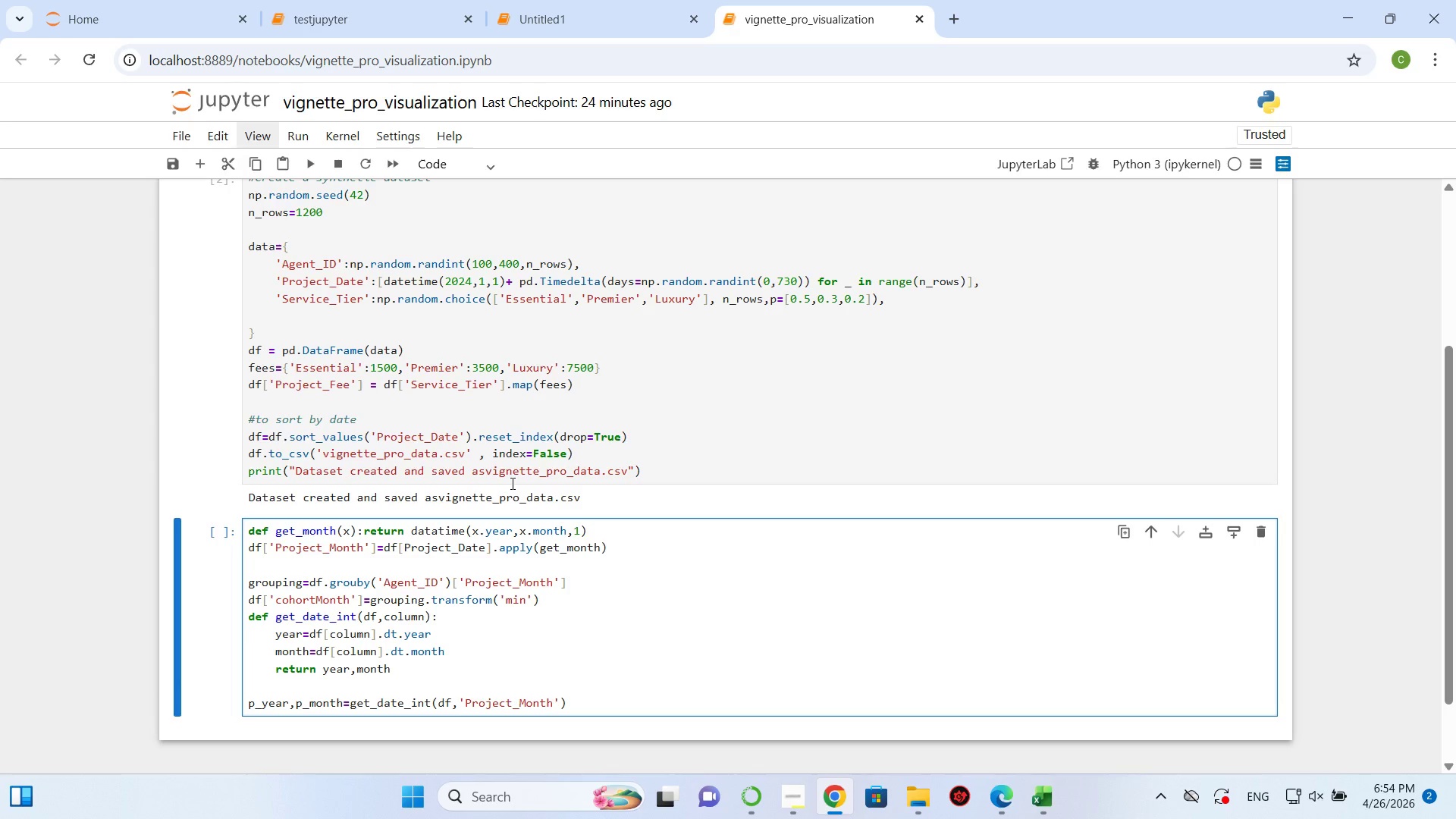 
key(ArrowRight)
 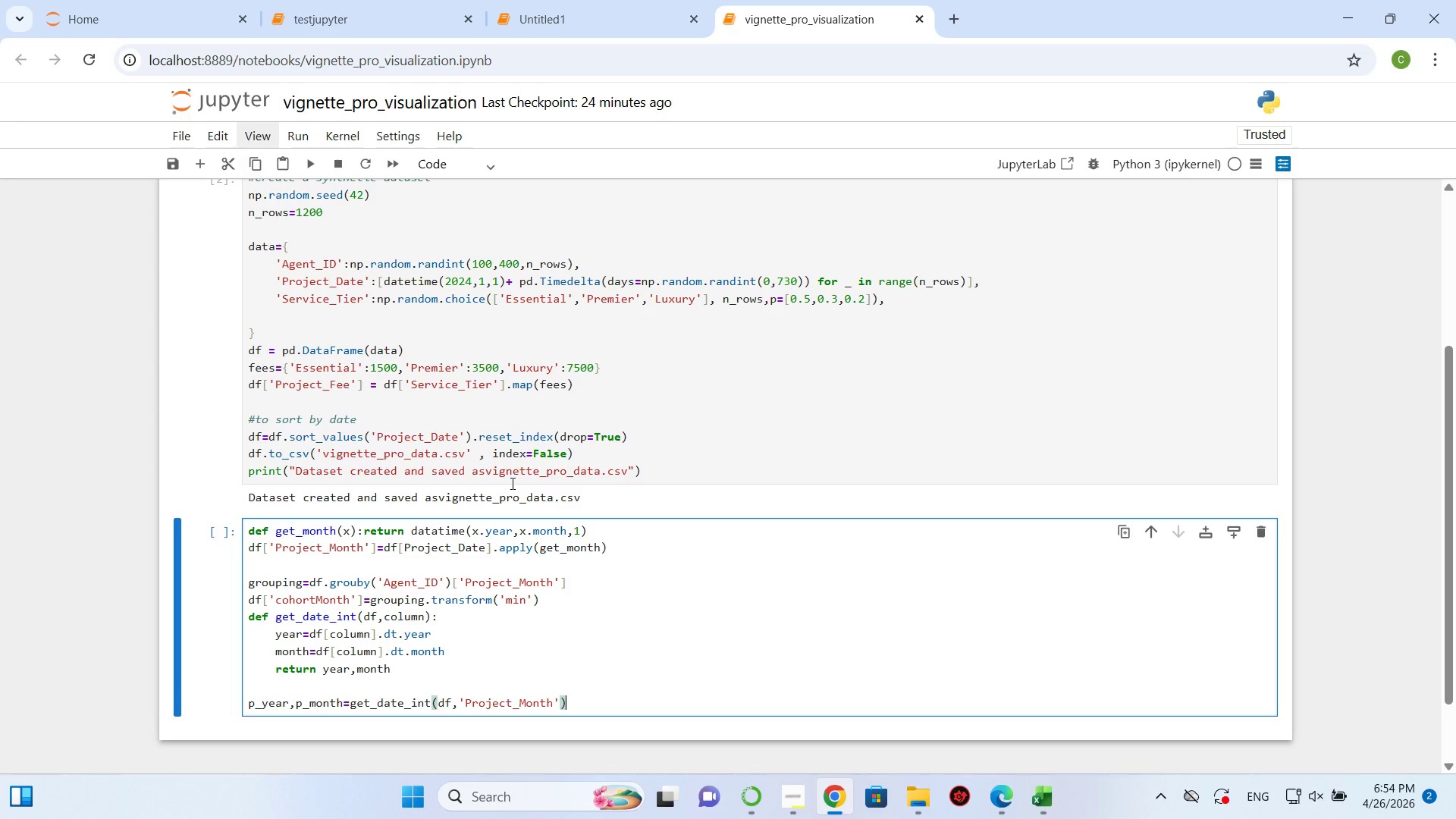 
key(ArrowRight)
 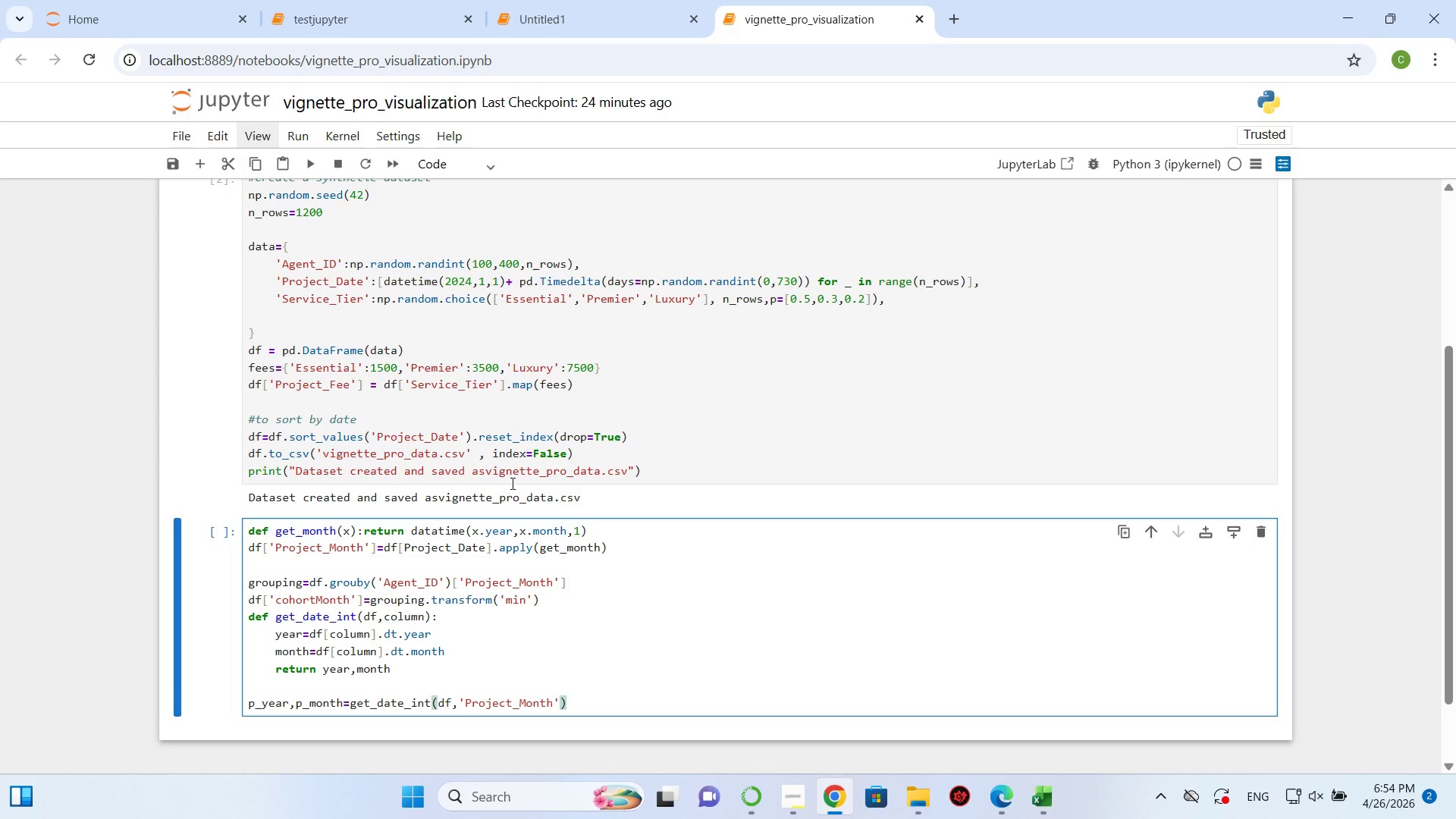 
key(Enter)
 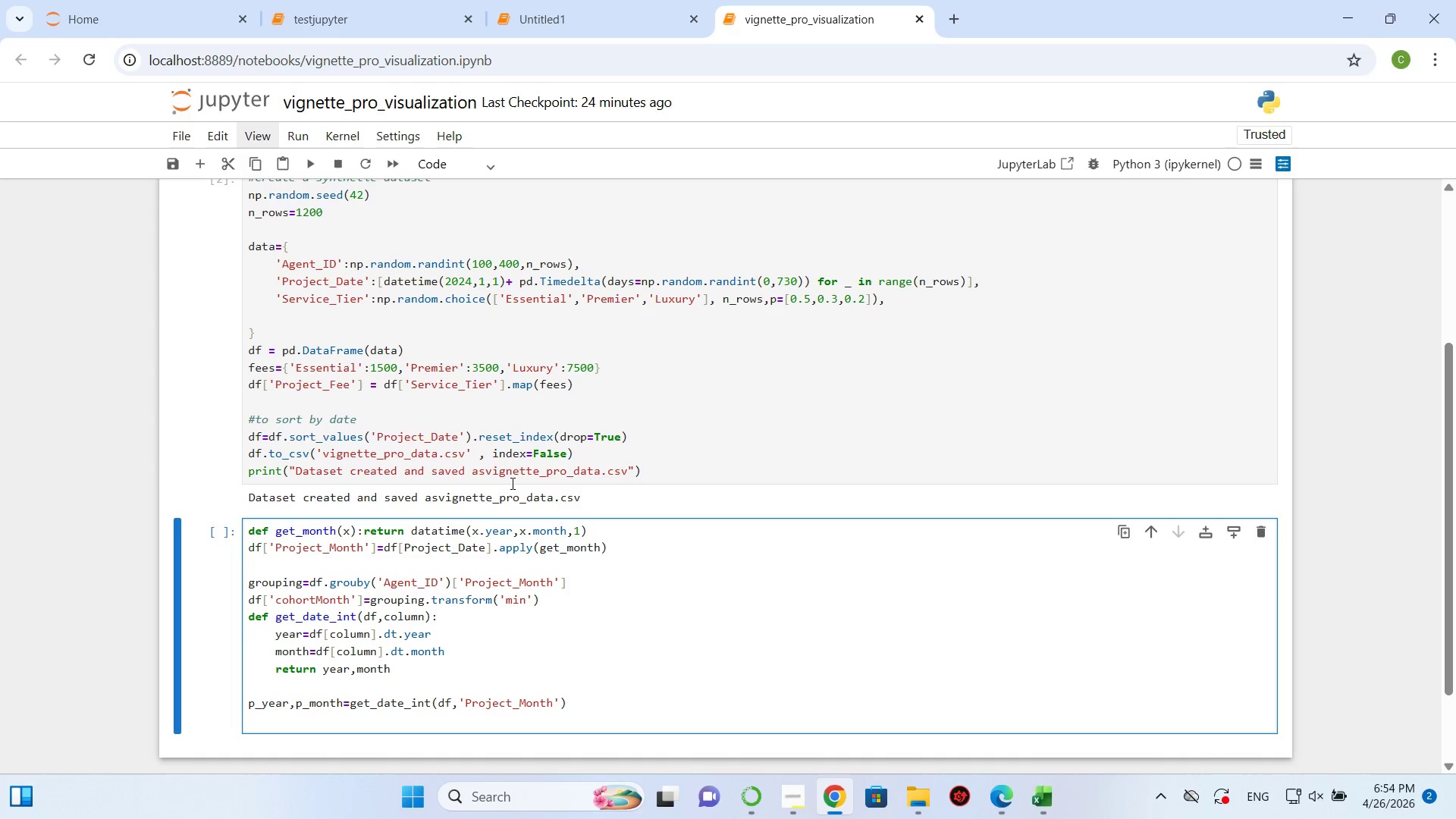 
type(c_year,c_month=get_date)
 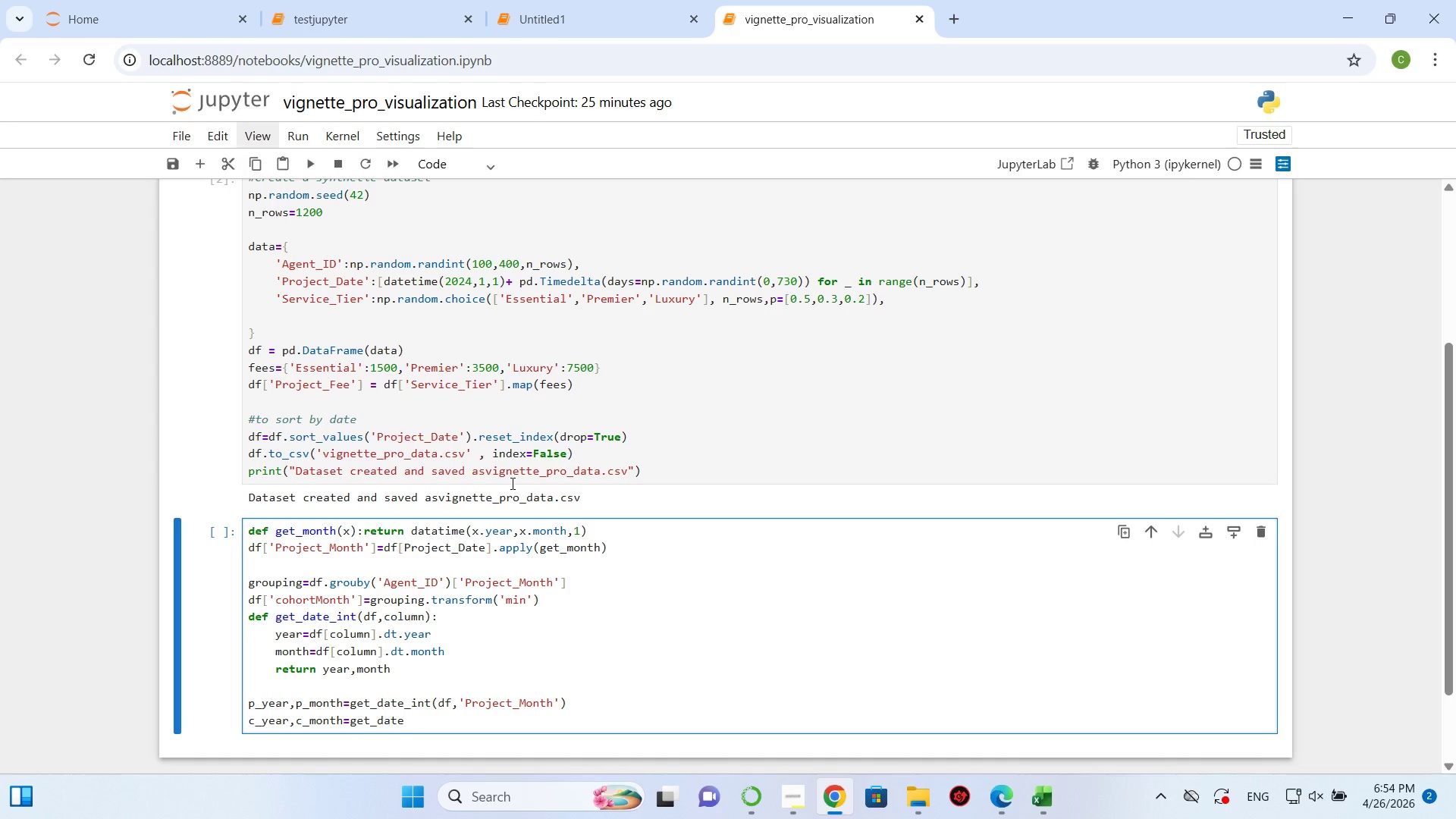 
left_click_drag(start_coordinate=[431, 706], to_coordinate=[353, 708])
 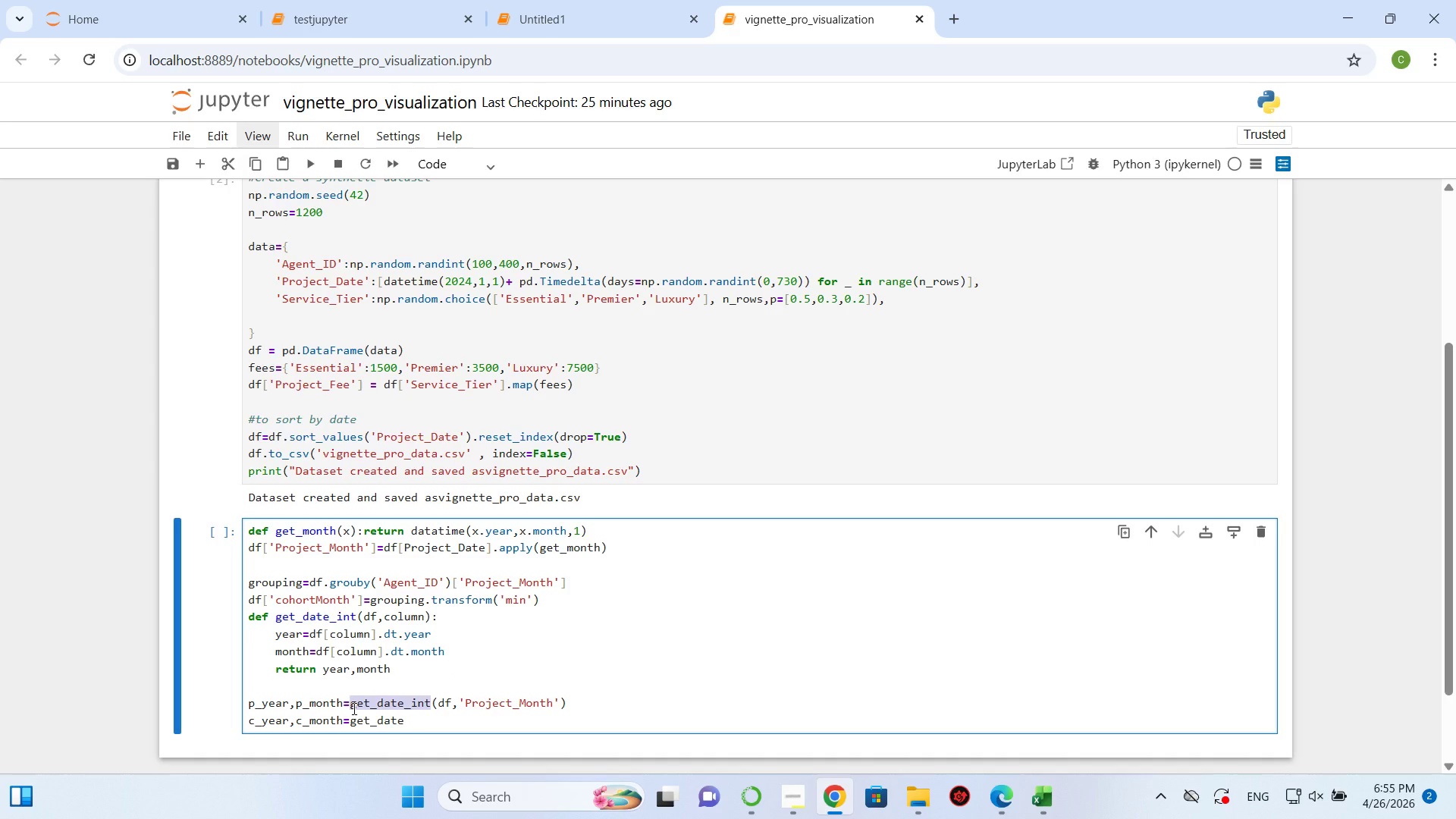 
key(Control+ControlLeft)
 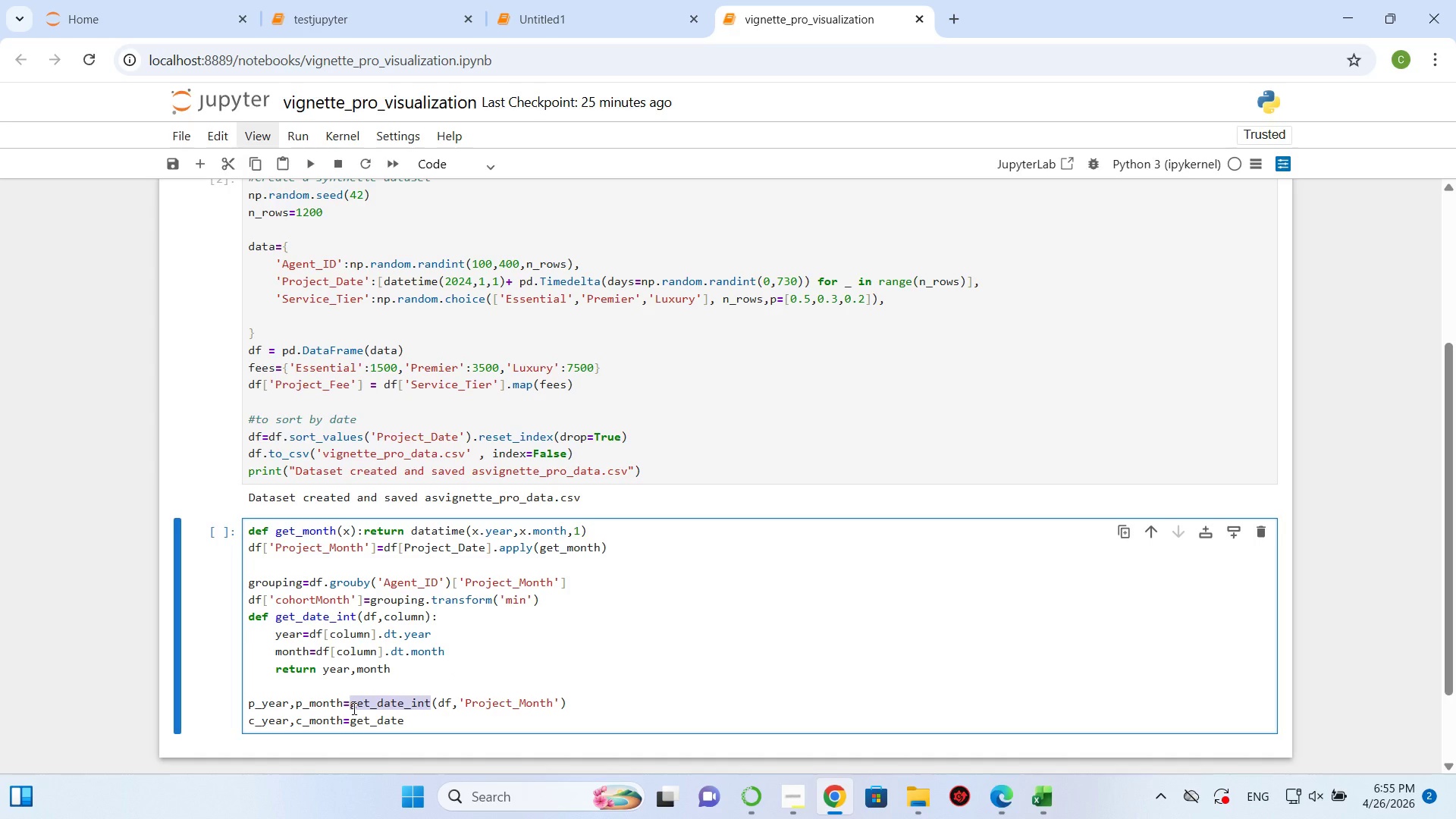 
key(Control+C)
 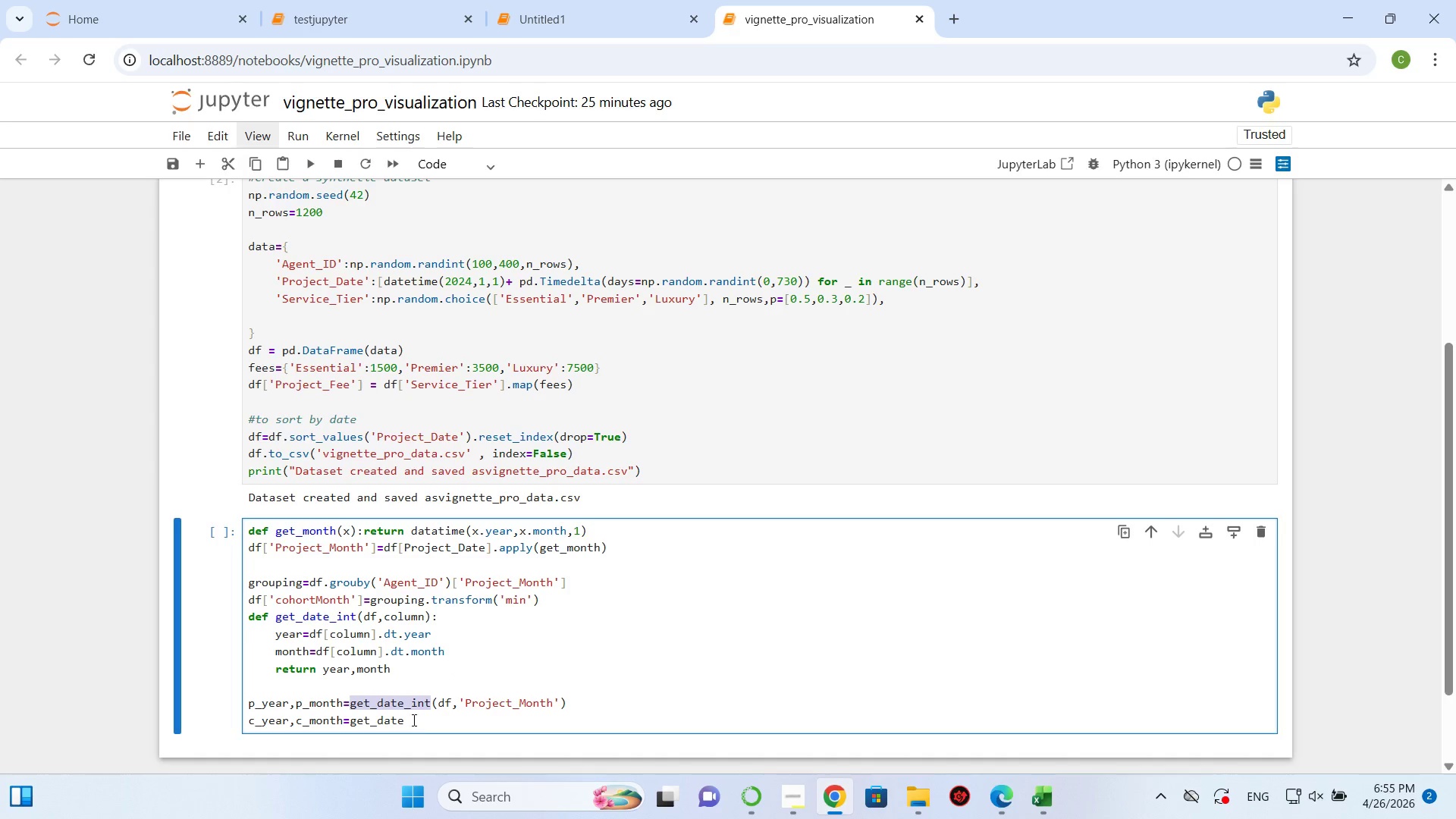 
left_click_drag(start_coordinate=[413, 720], to_coordinate=[352, 723])
 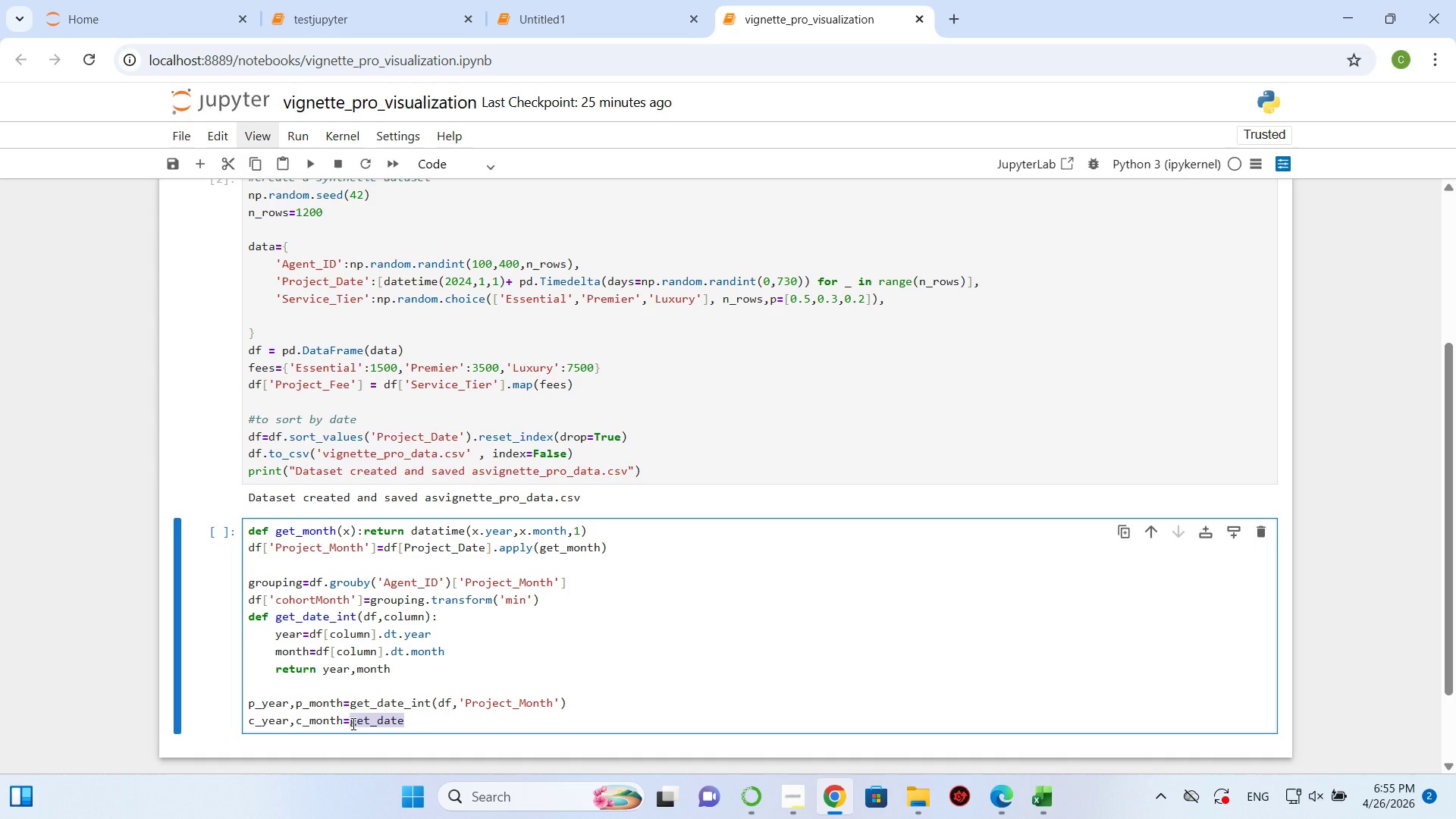 
key(Control+V)
 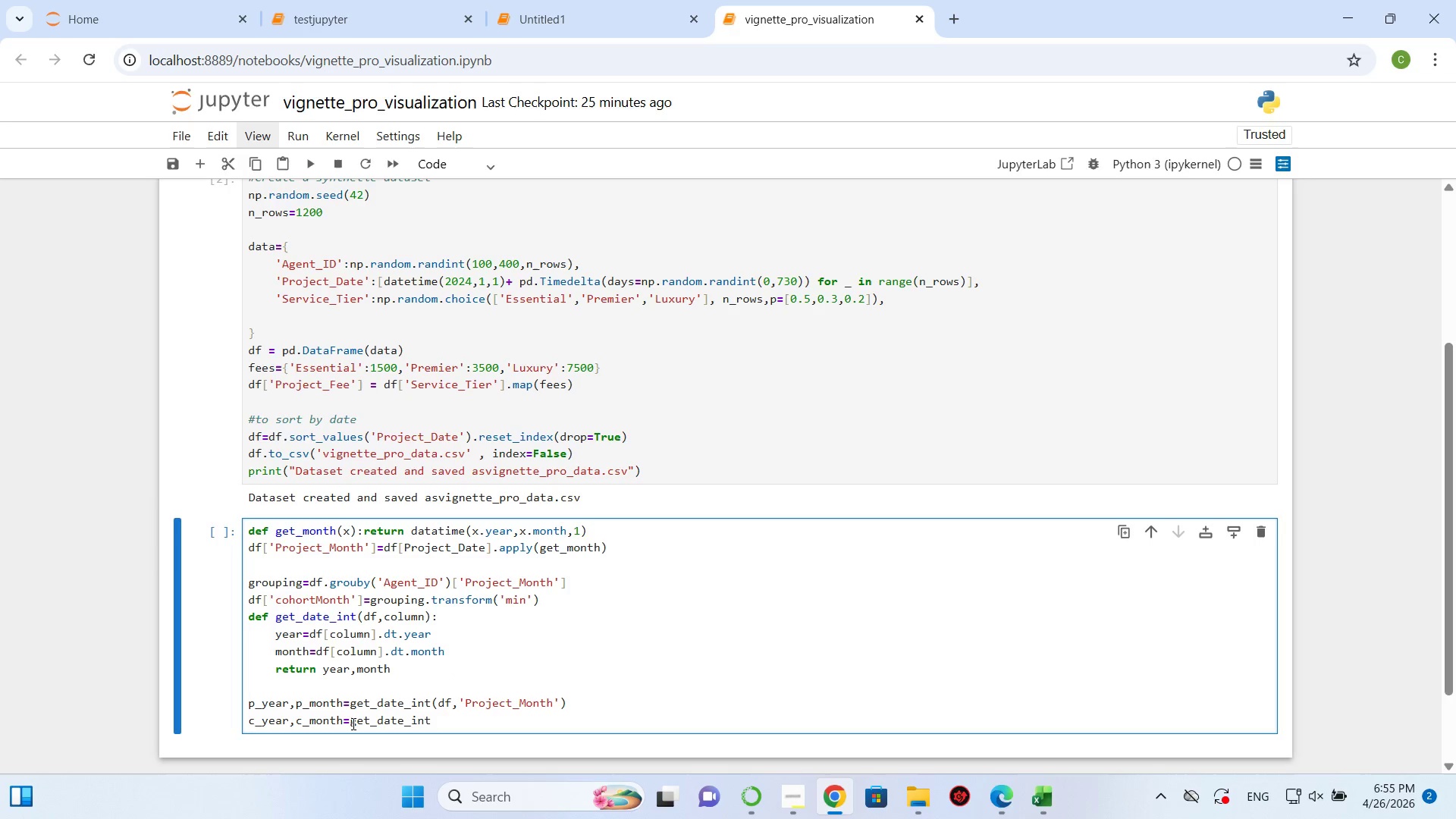 
type(())
 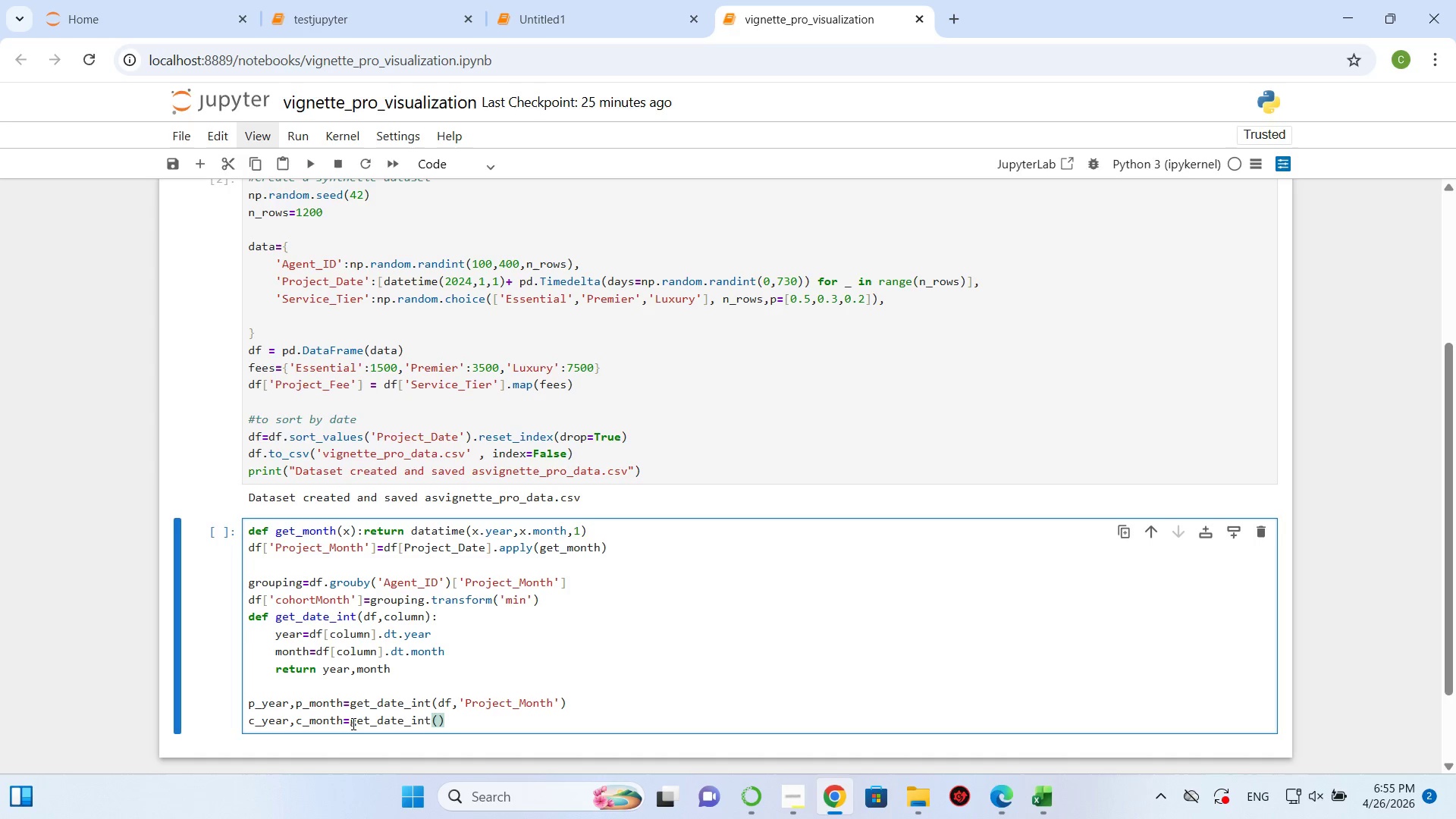 
key(ArrowLeft)
 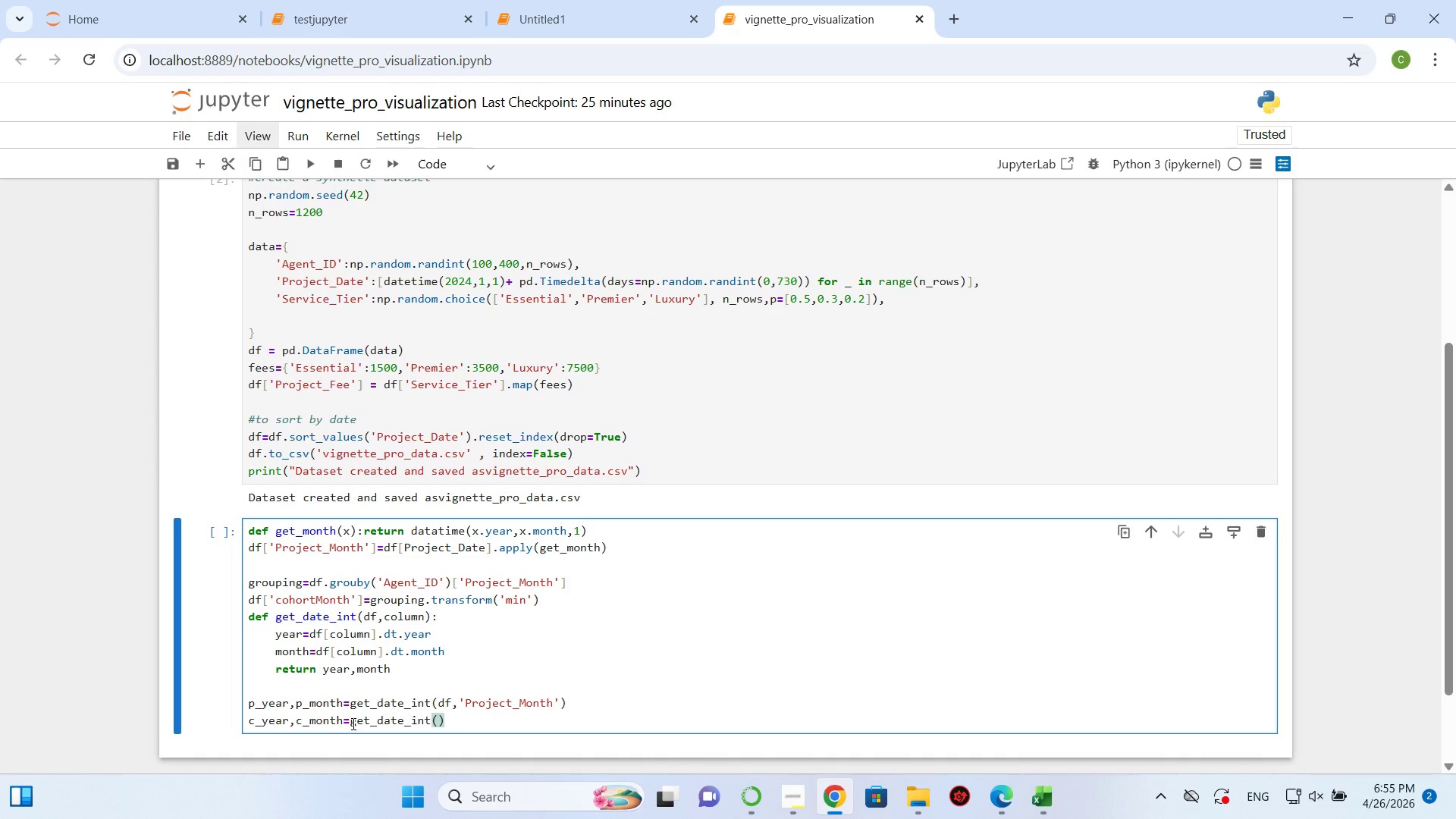 
type(df,'')
 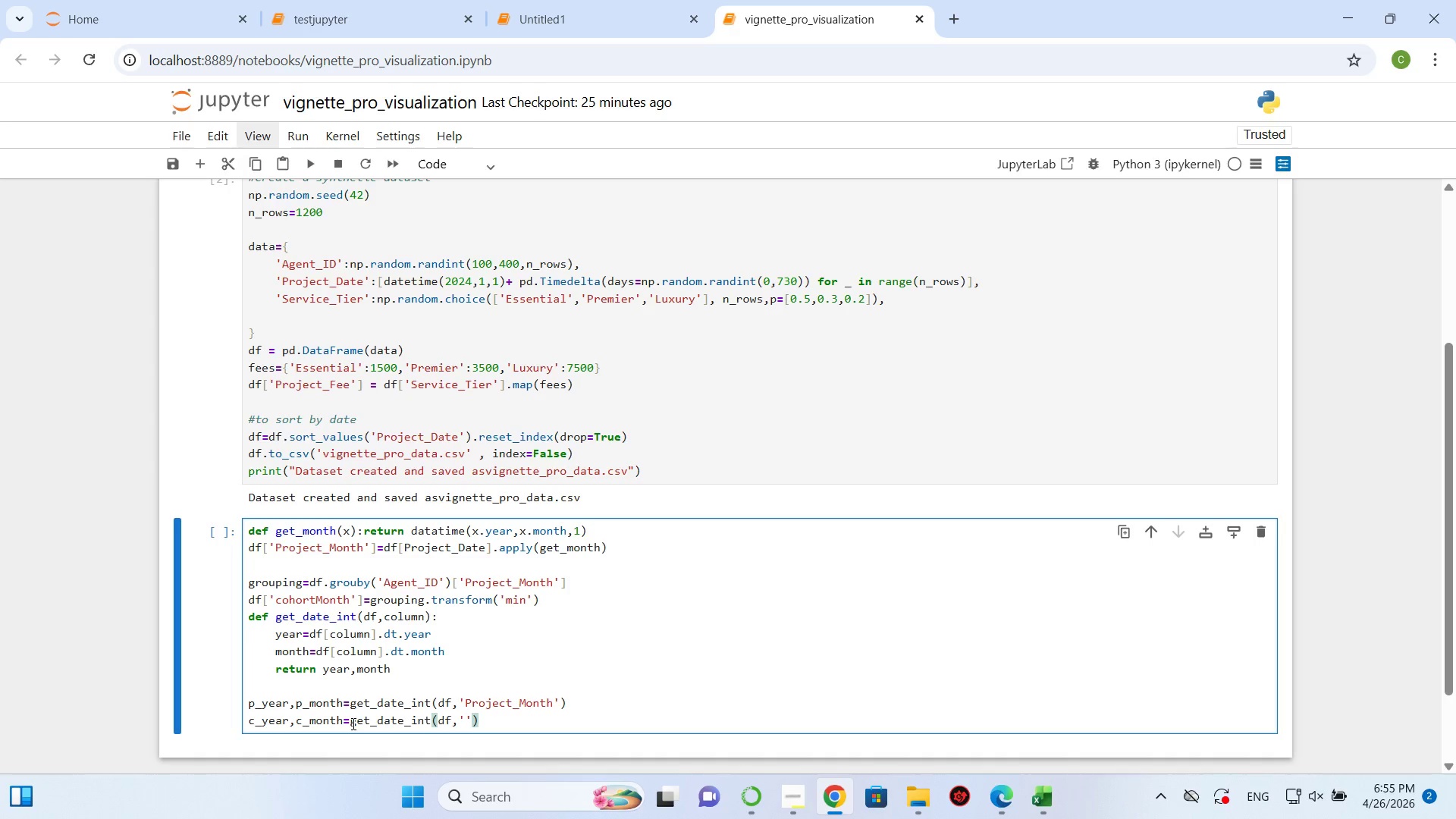 
key(ArrowLeft)
 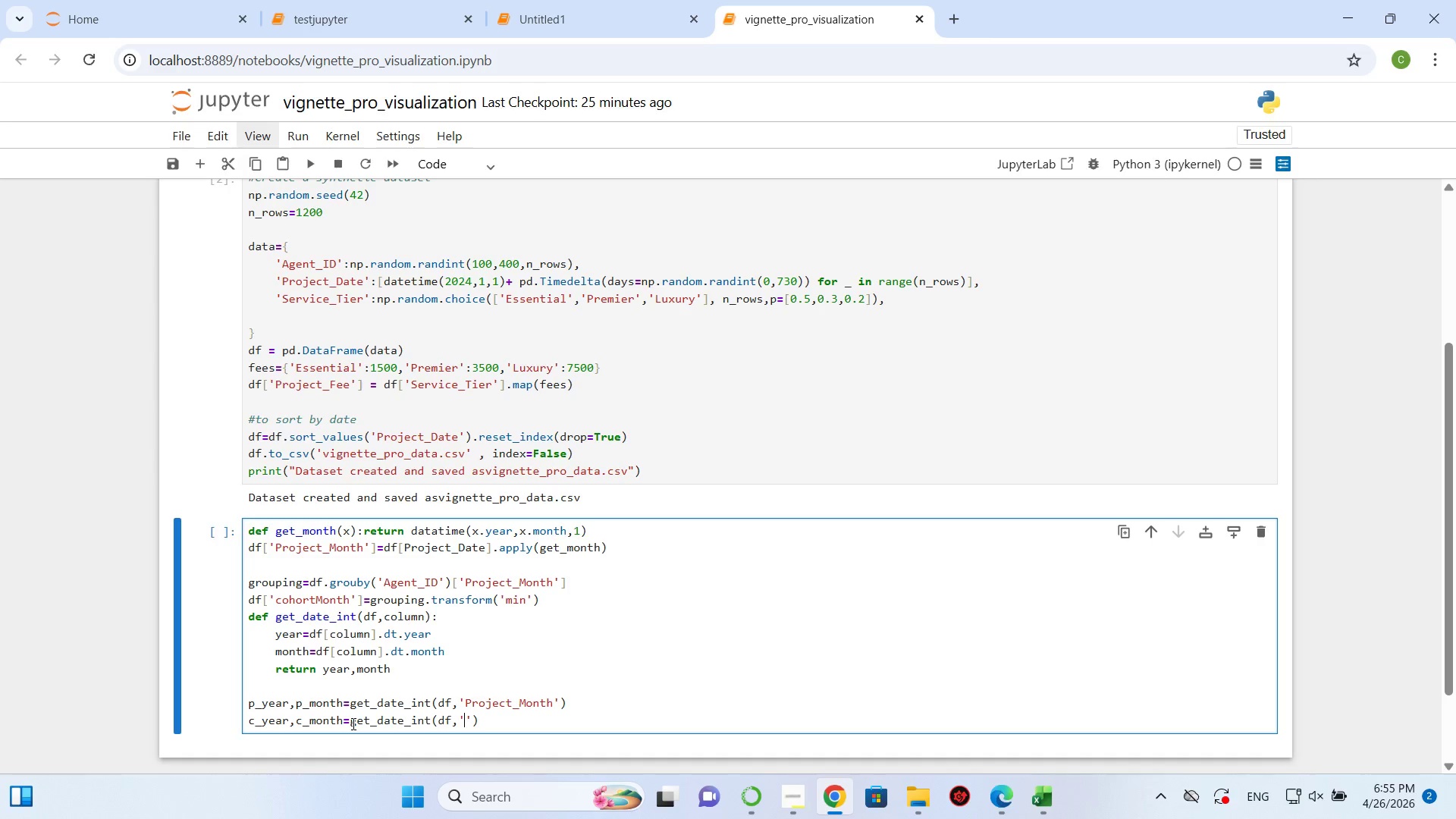 
type(cohortMonth)
 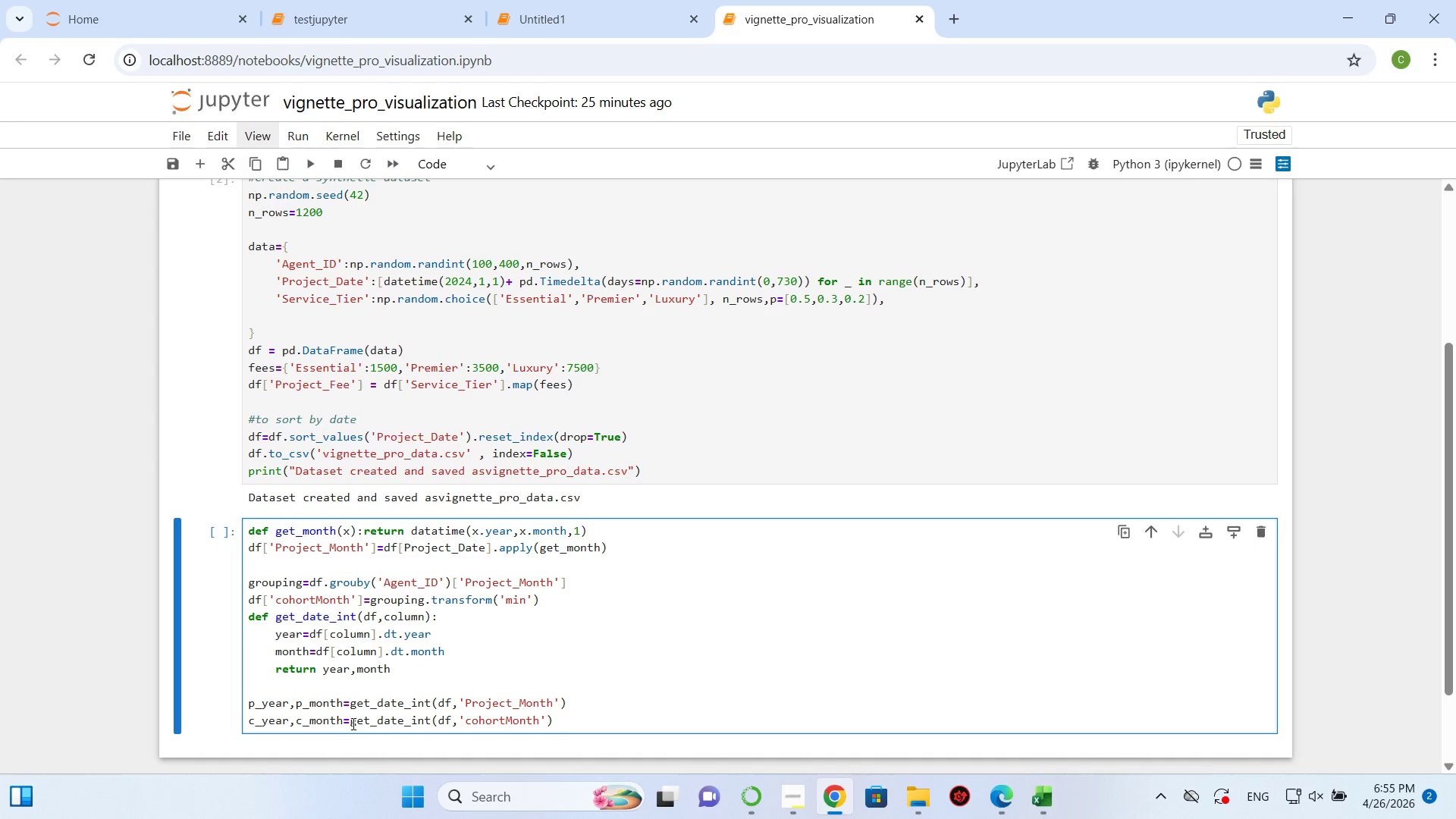 
wait(7.33)
 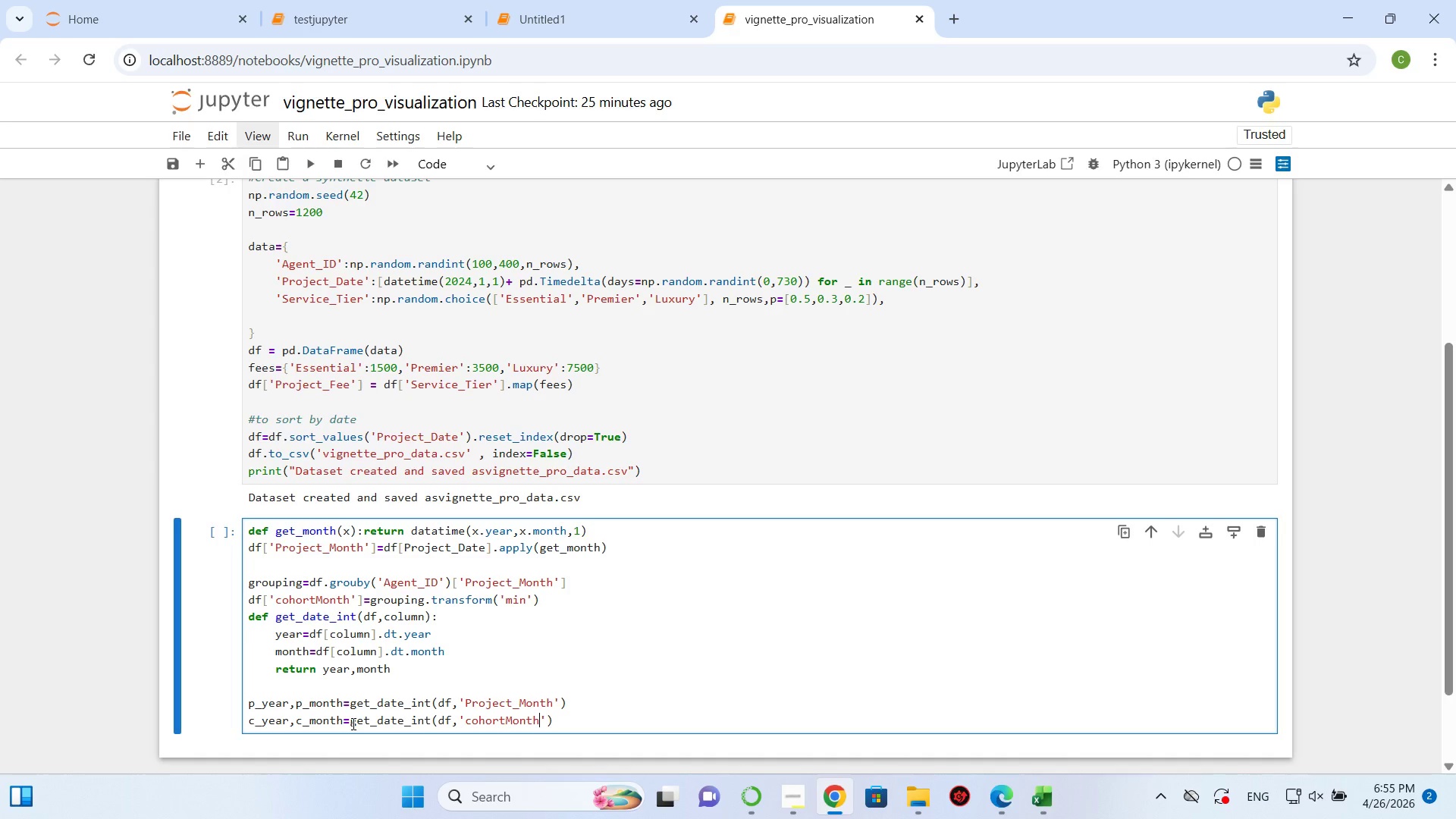 
left_click([475, 721])
 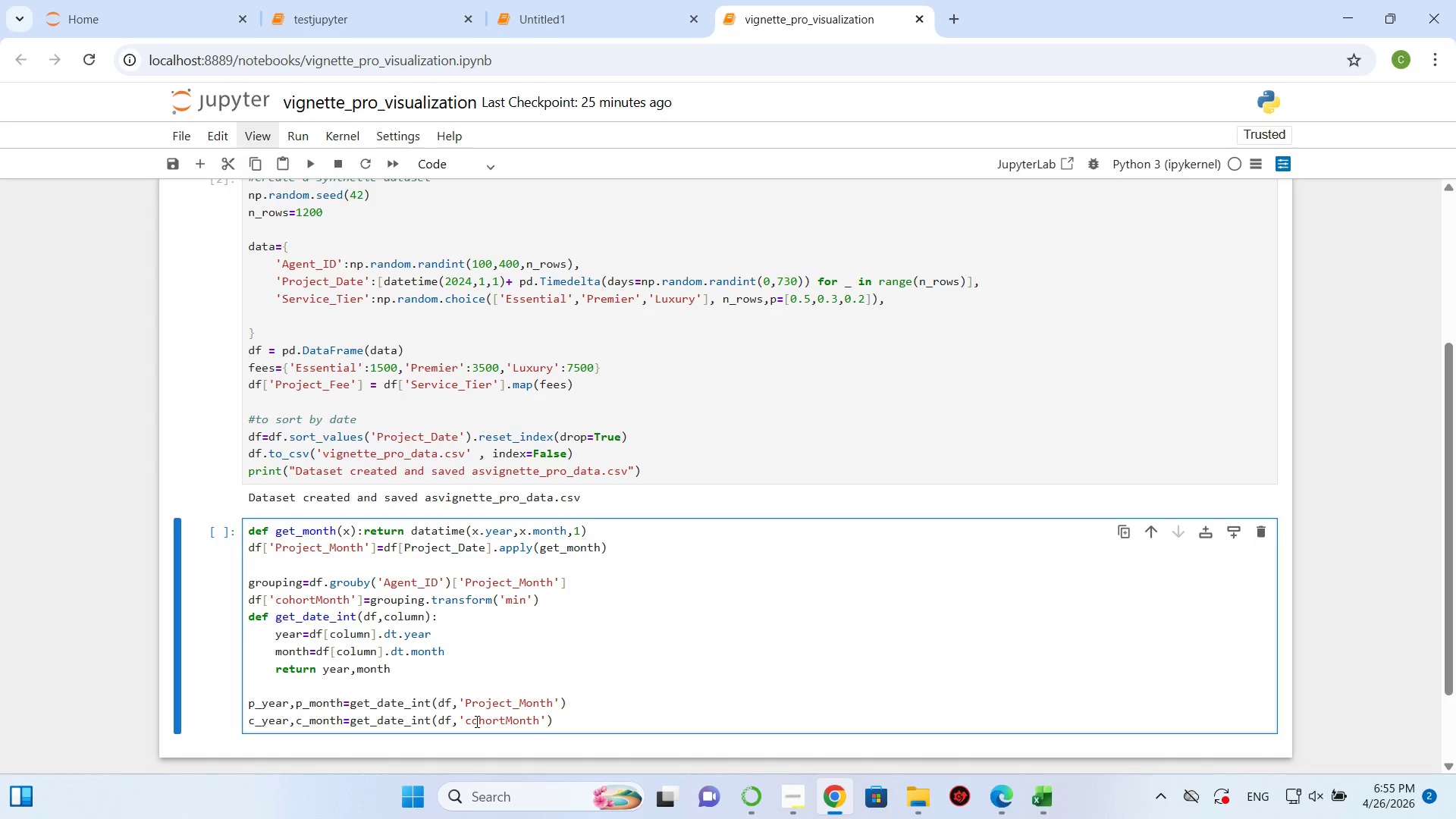 
key(Backspace)
 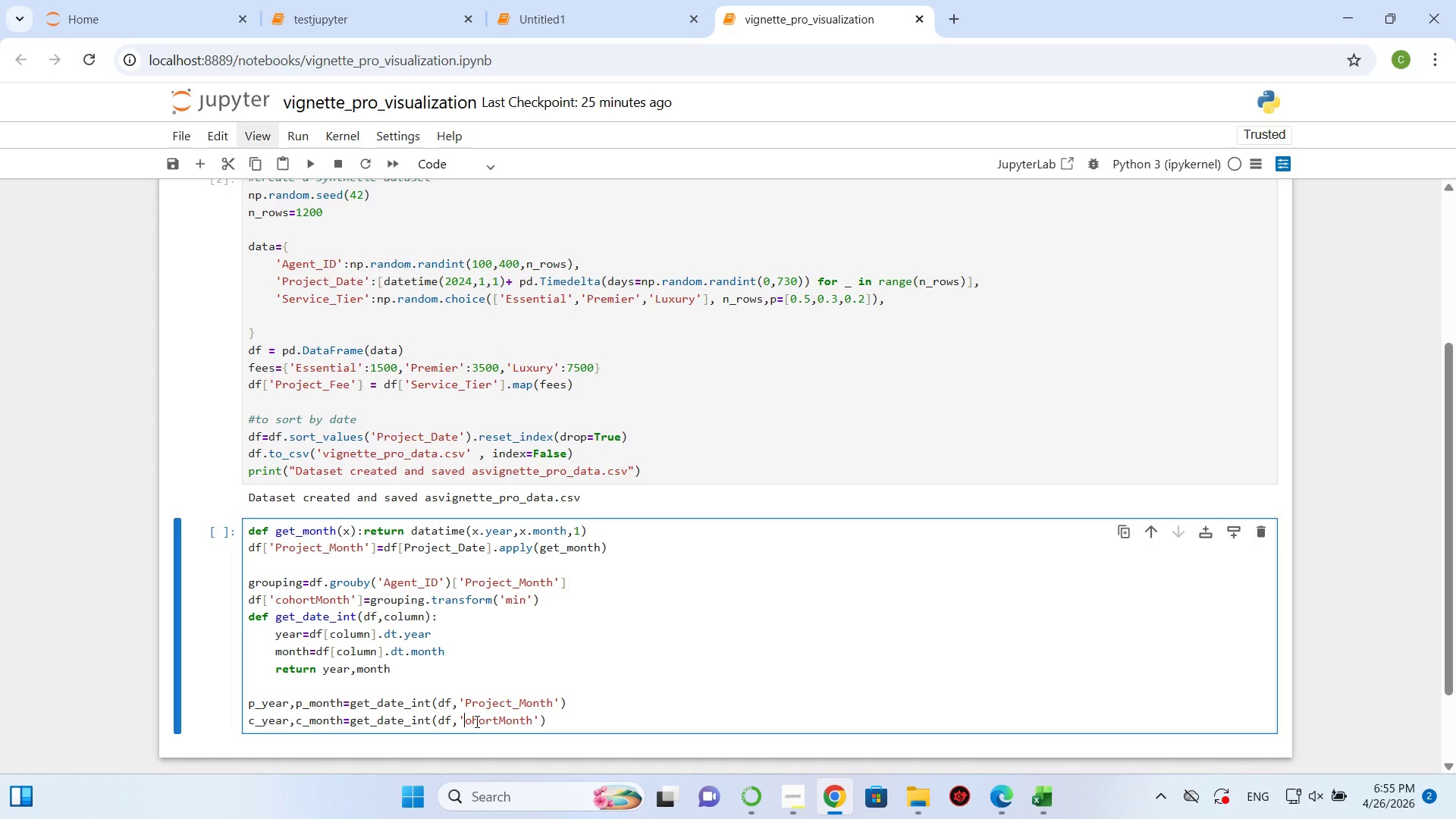 
key(Shift+C)
 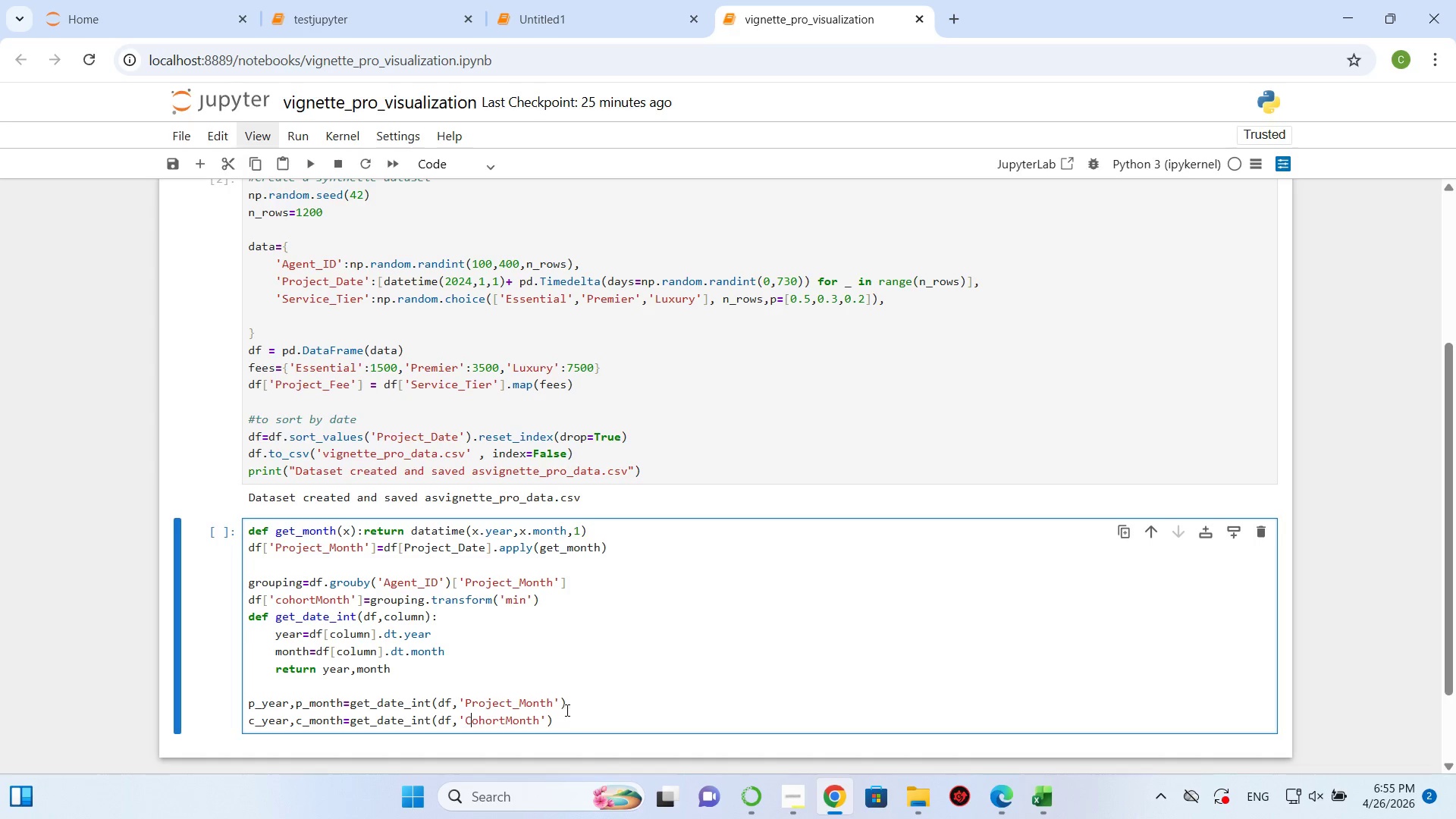 
left_click([568, 711])
 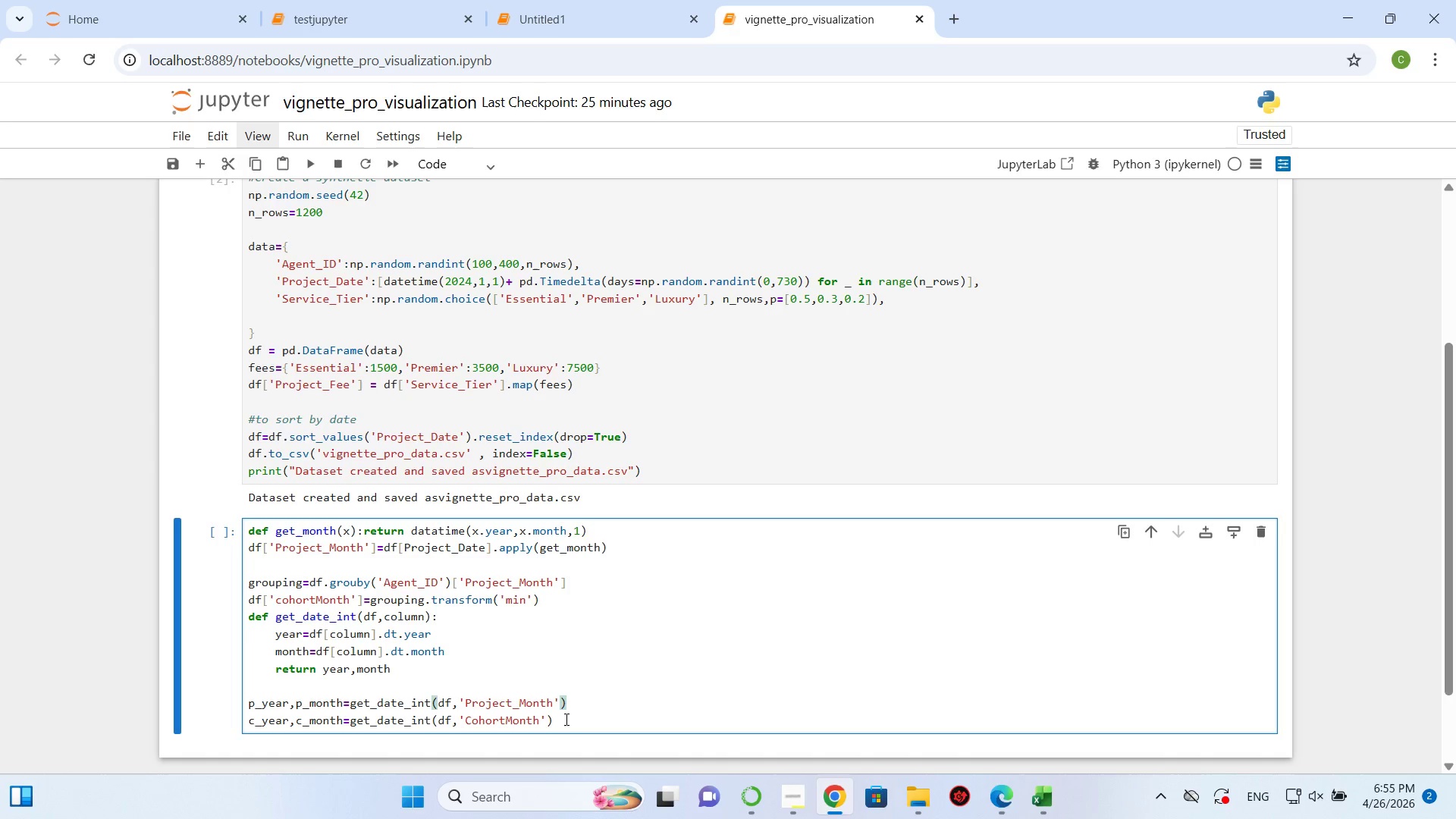 
left_click([564, 719])
 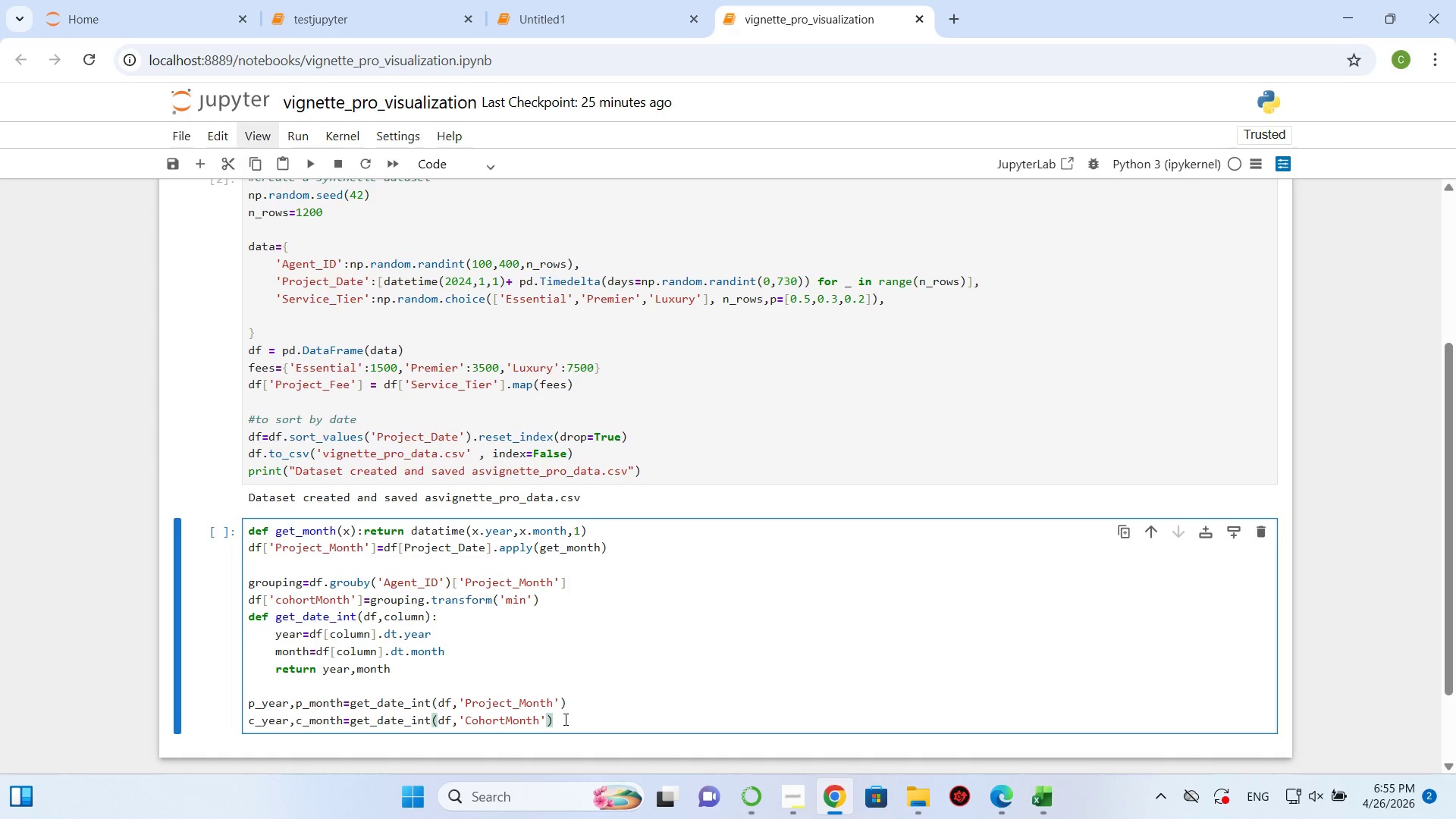 
key(Enter)
 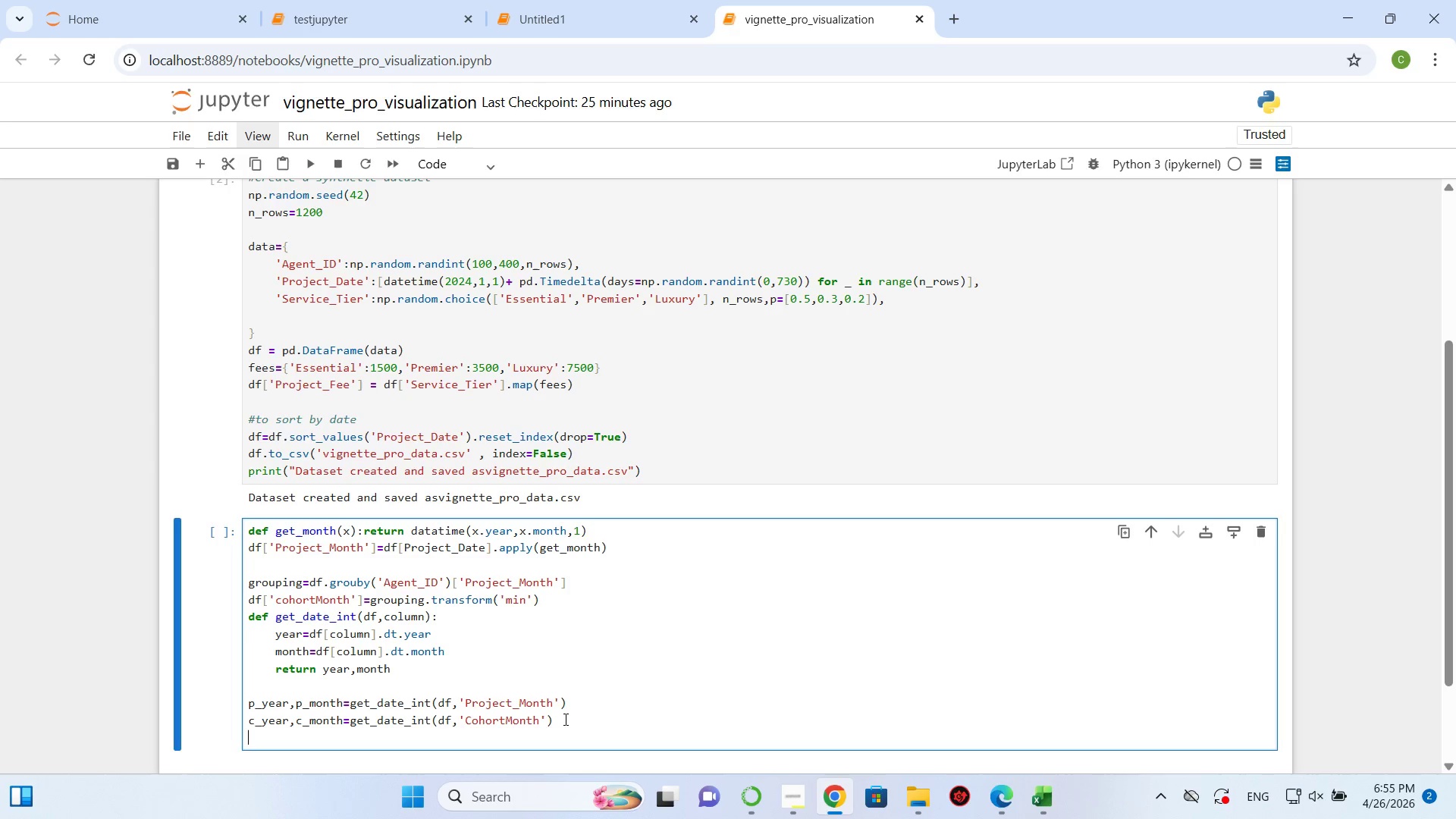 
key(Enter)
 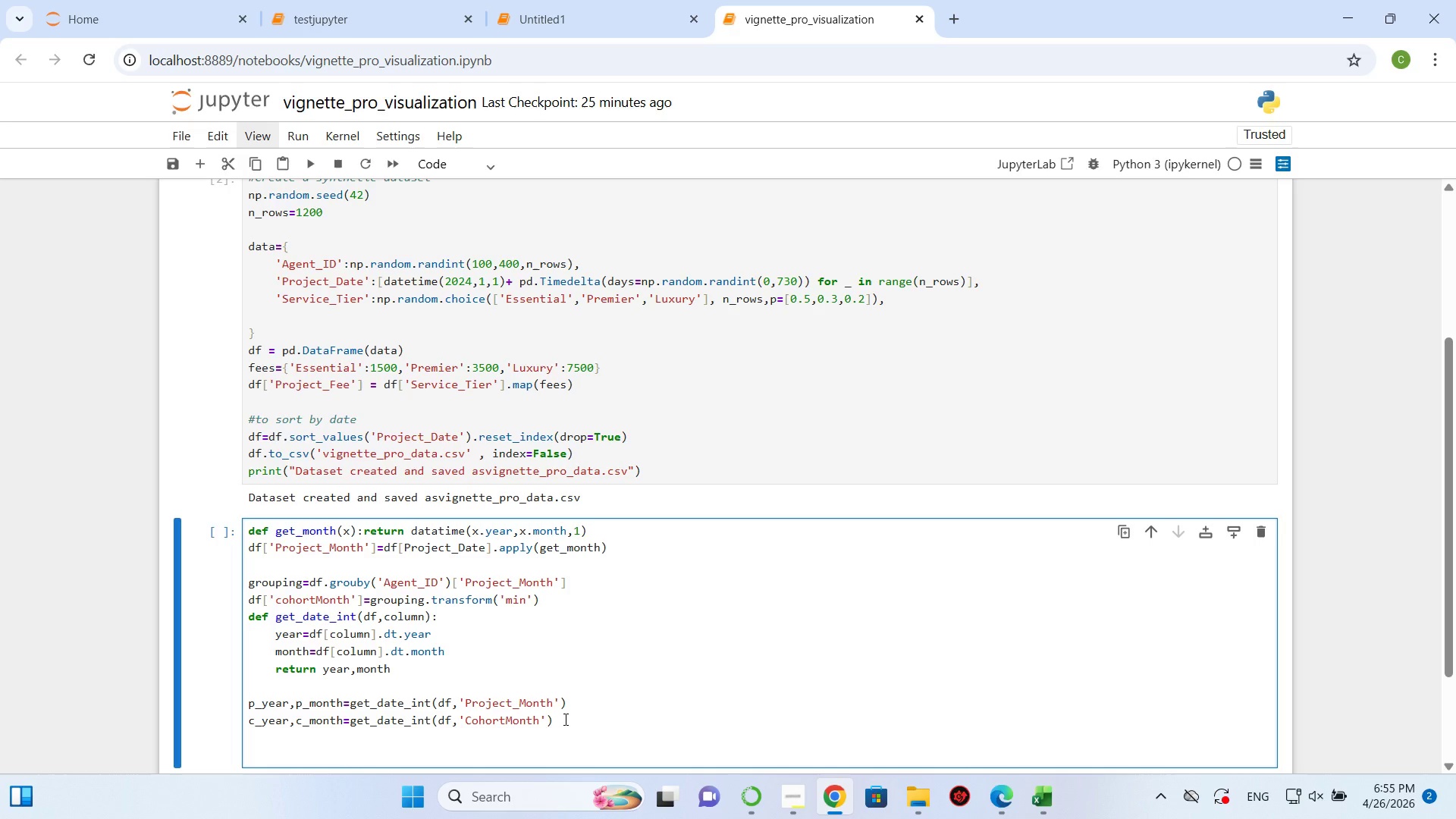 
type(year_diff)
 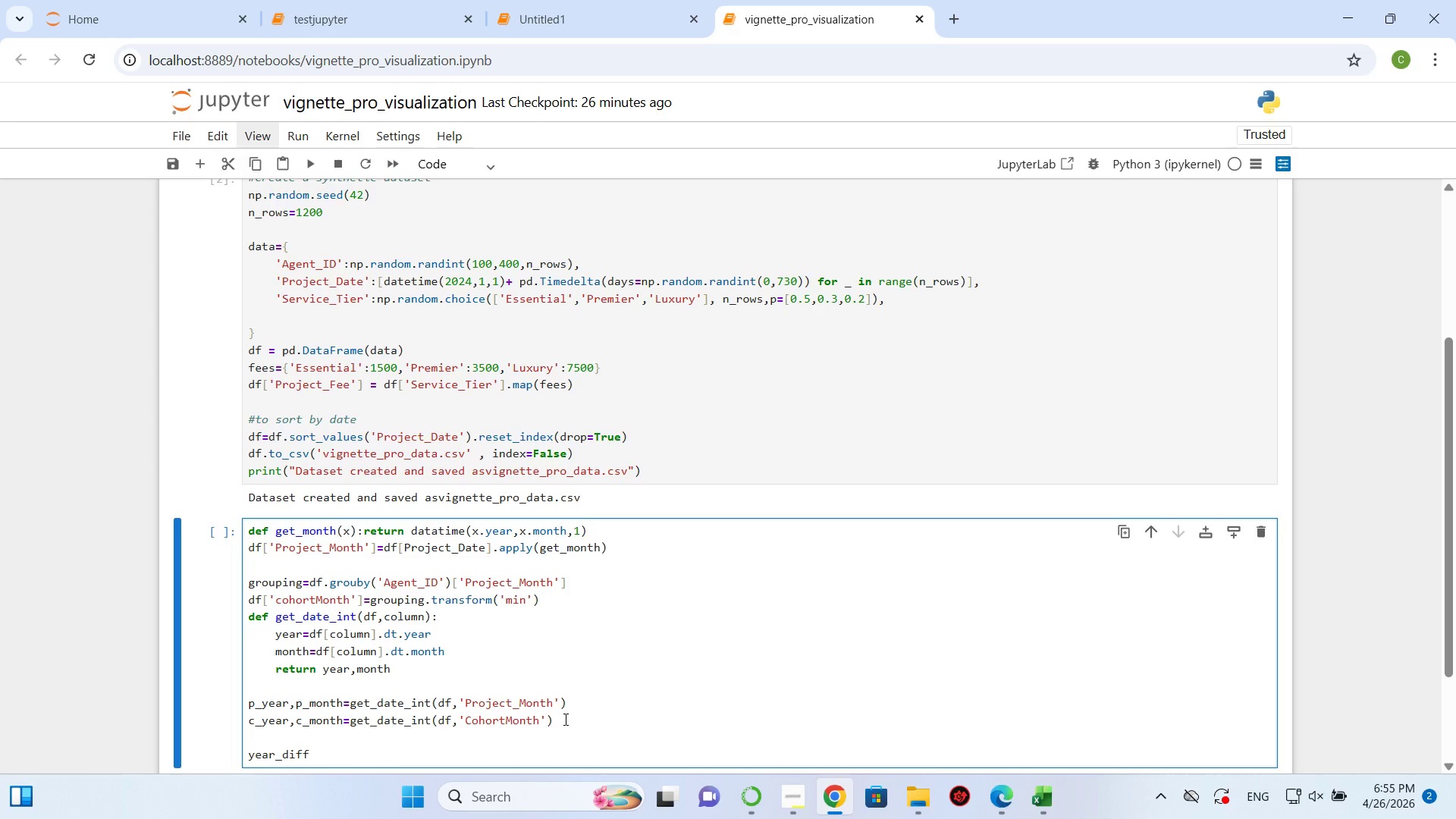 
wait(12.94)
 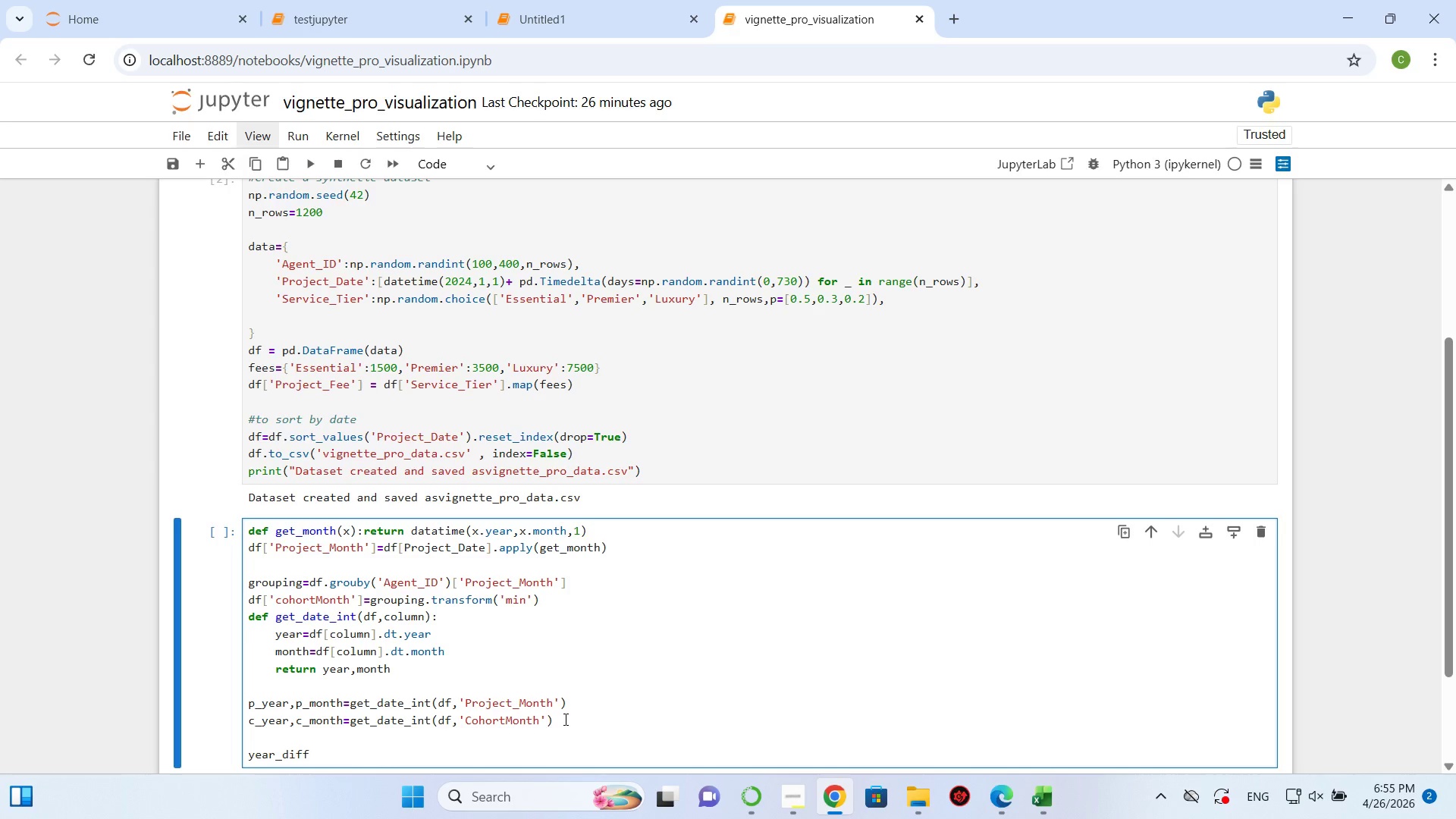 
key(Equal)
 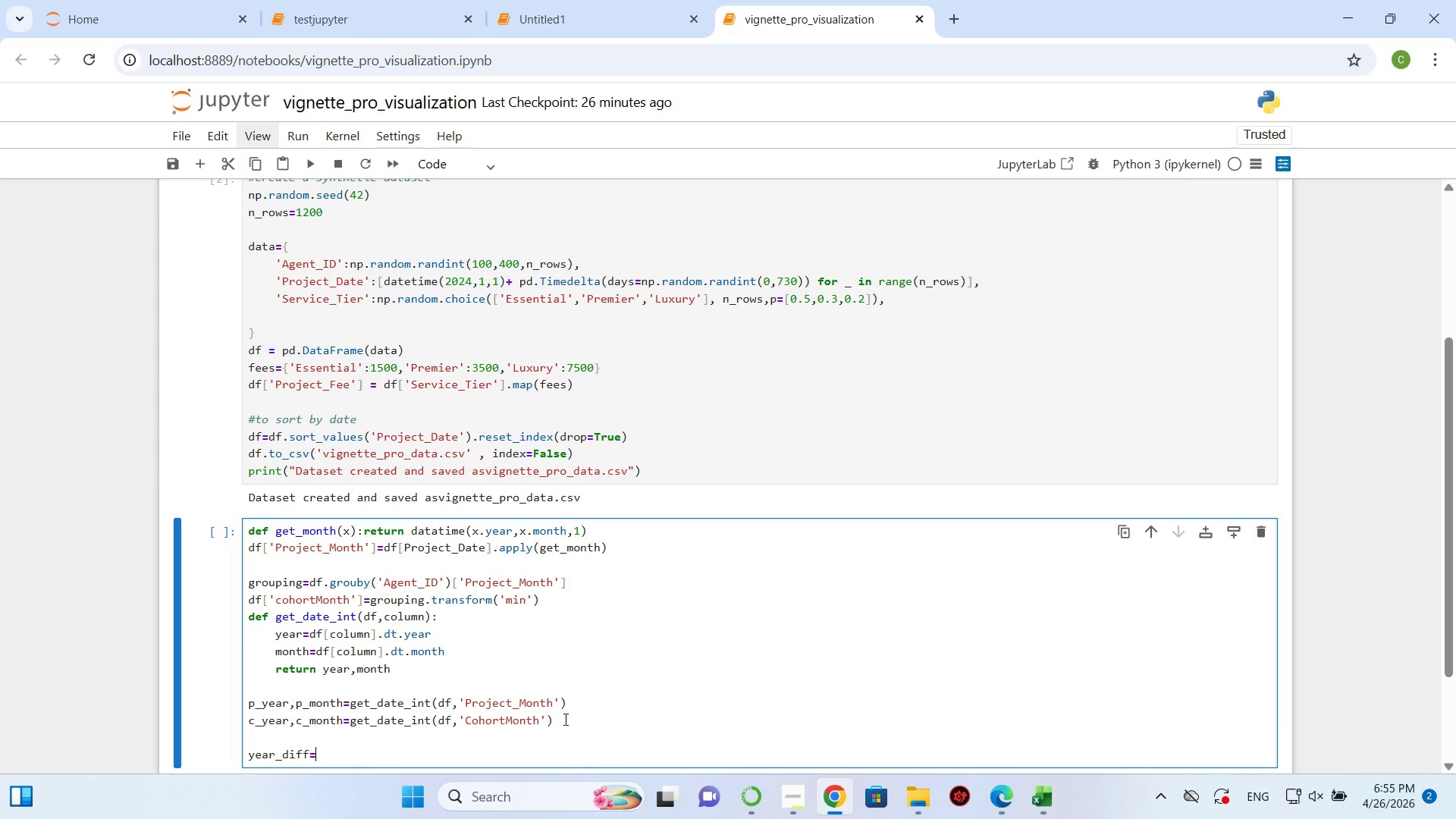 
key(P)
 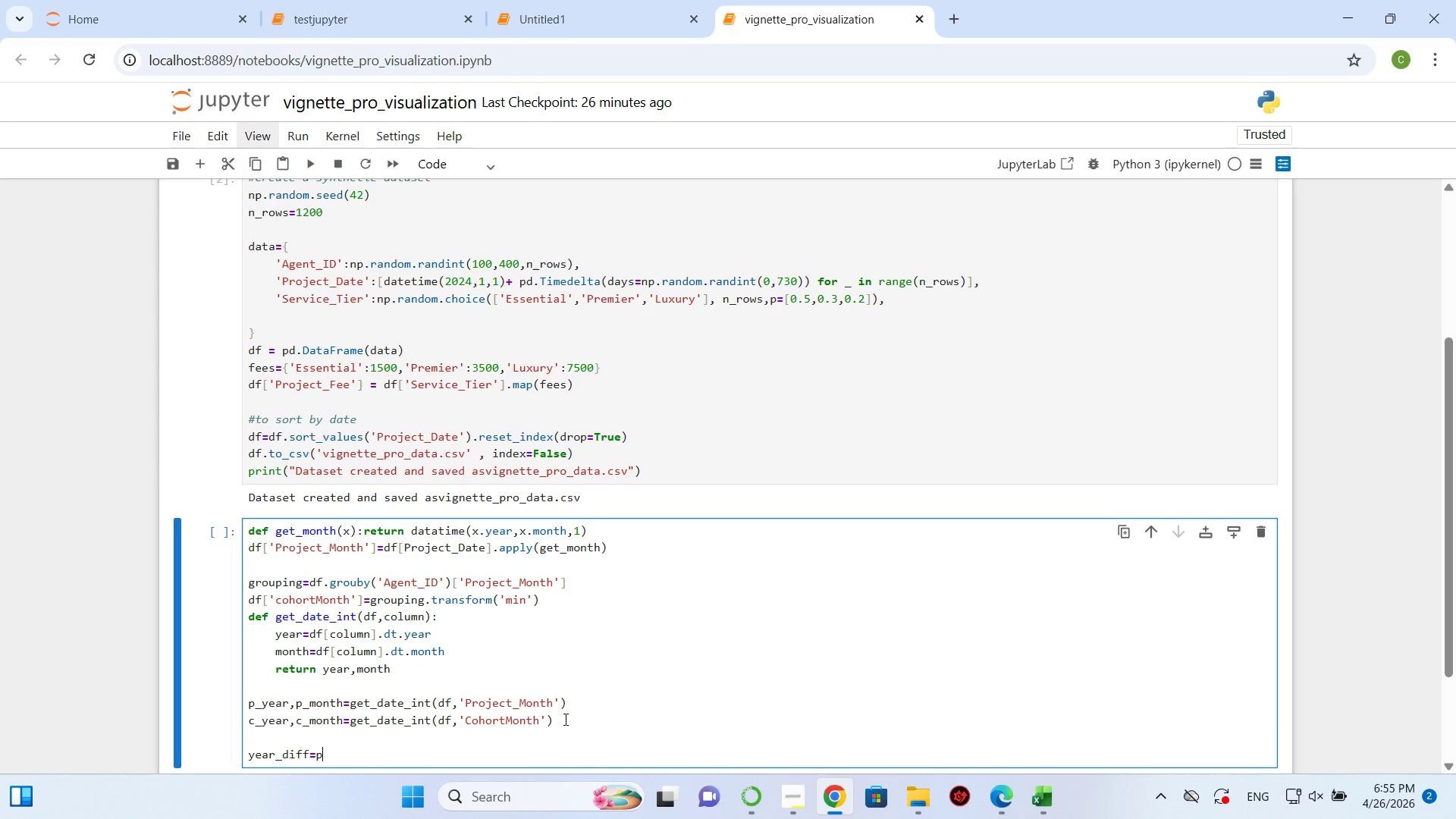 
type(_year-c_year)
 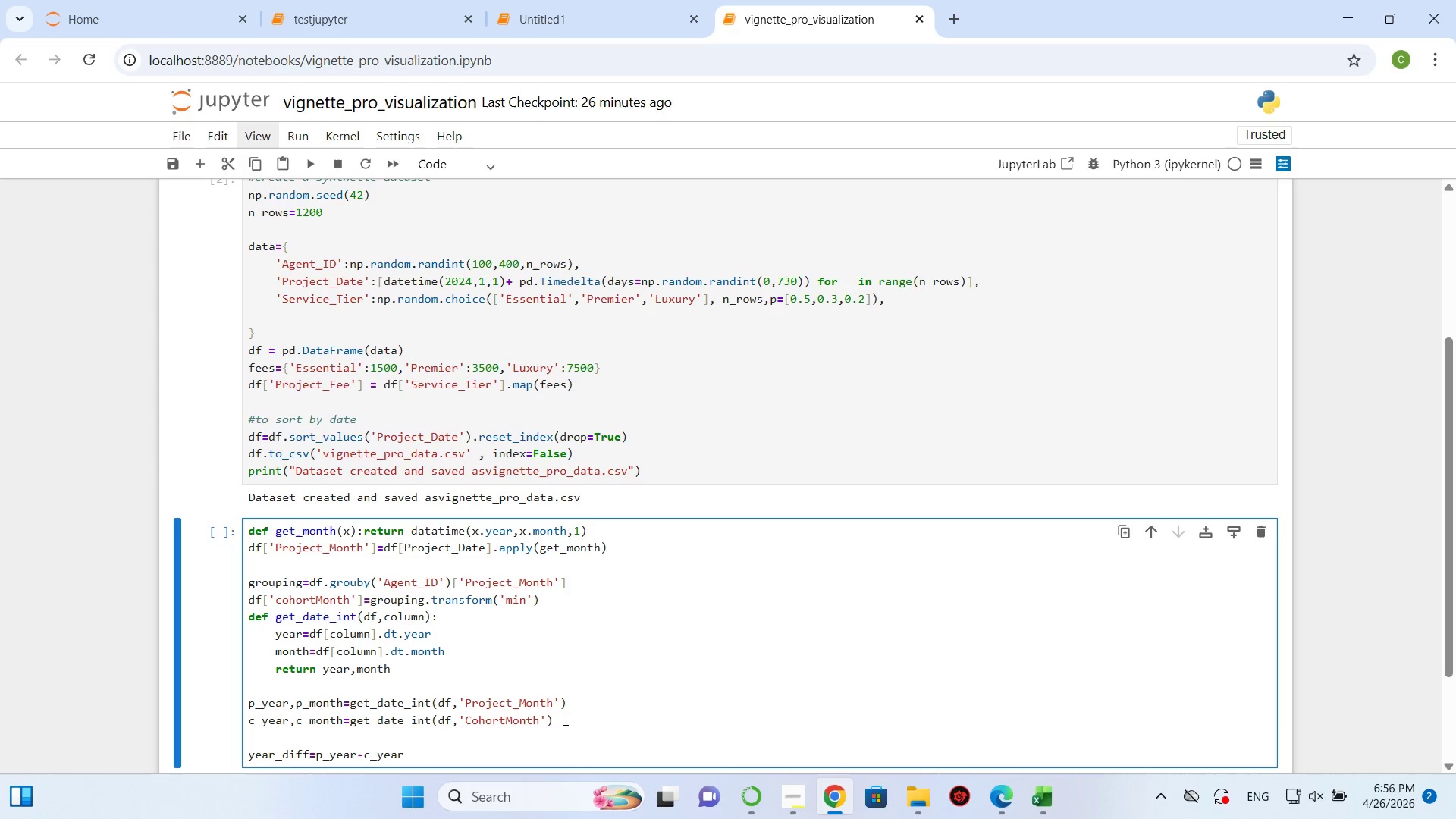 
key(Enter)
 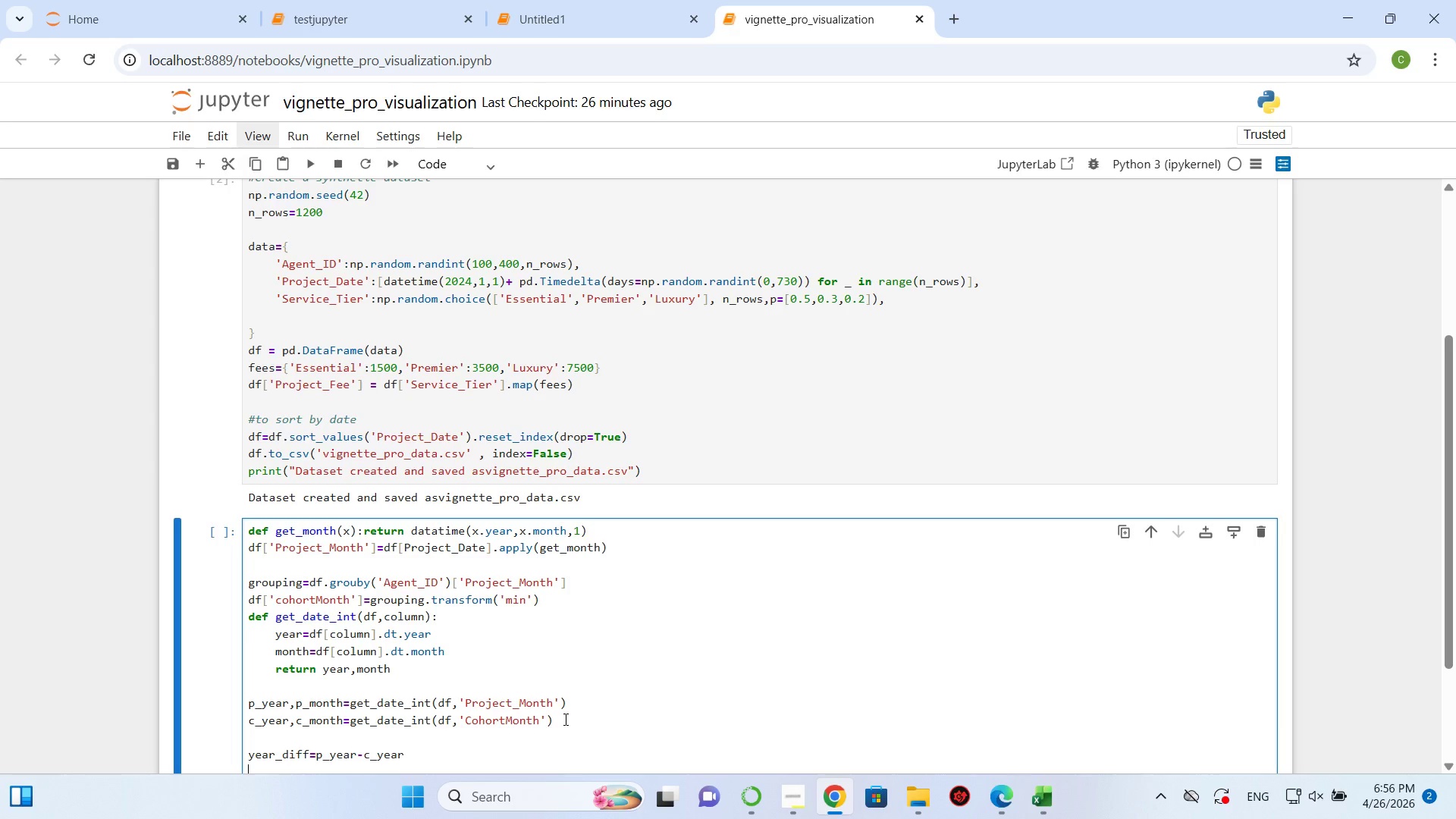 
type(month_diff=p_month)
 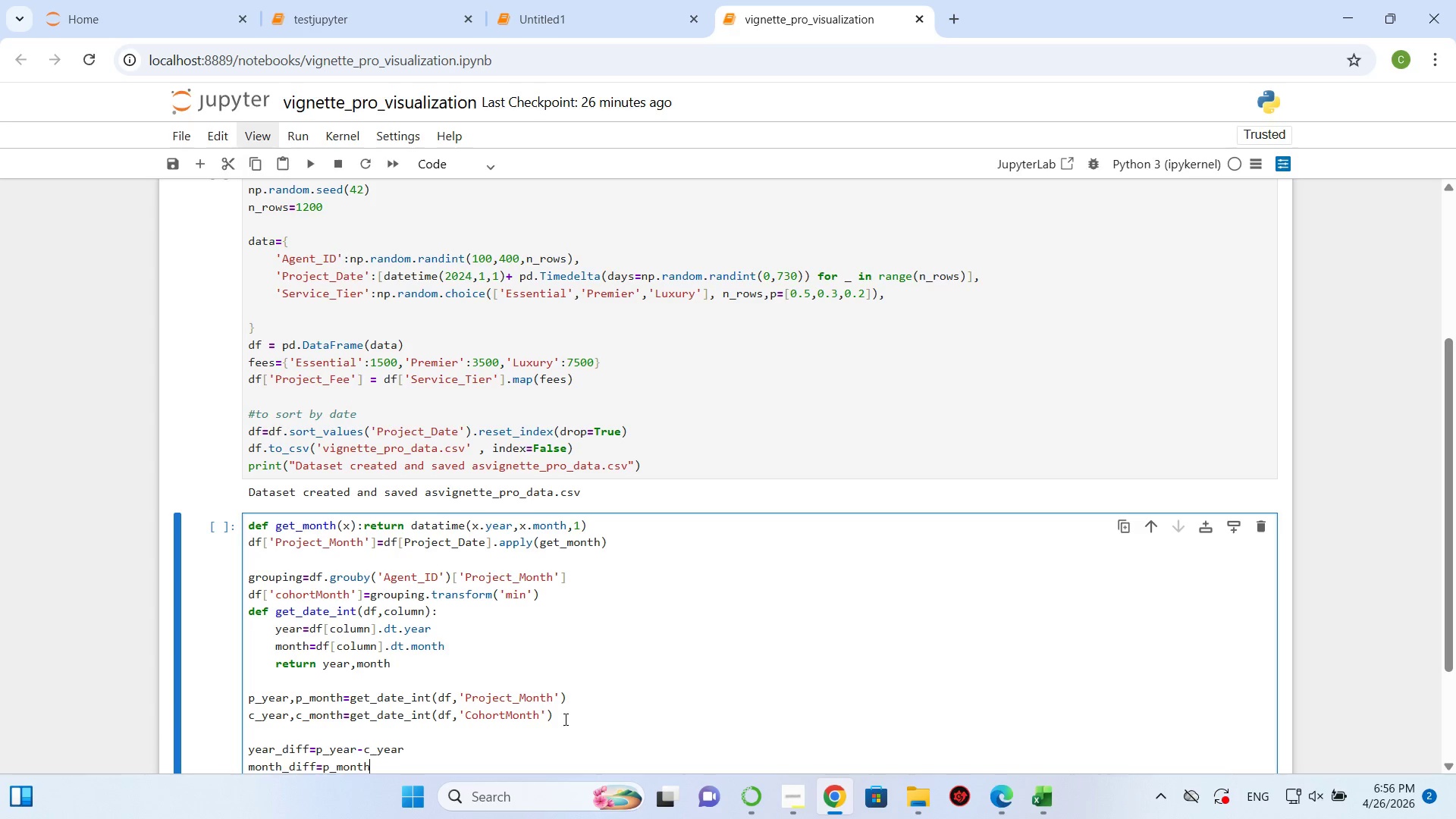 
type(-c_month)
 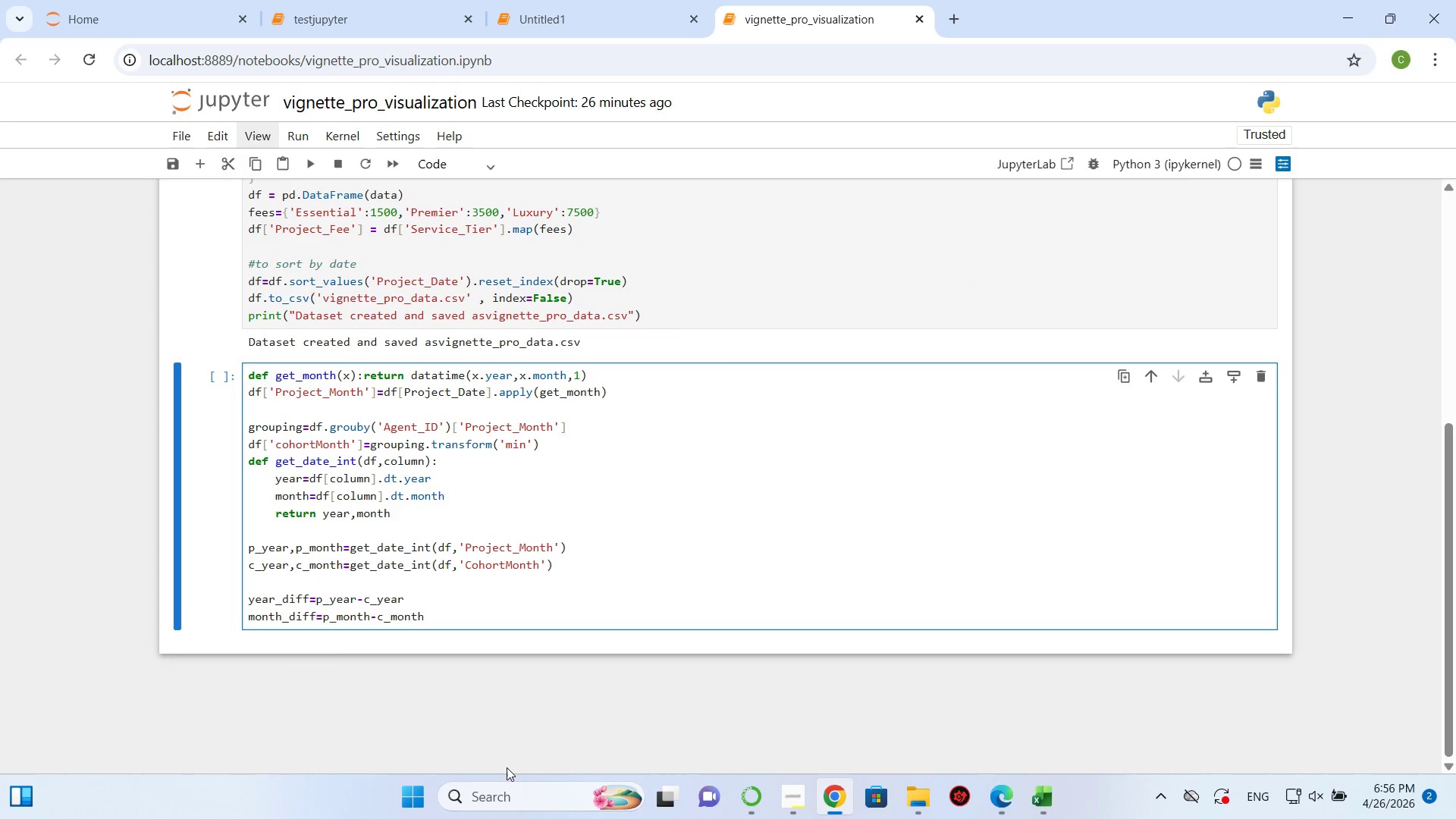 
wait(8.11)
 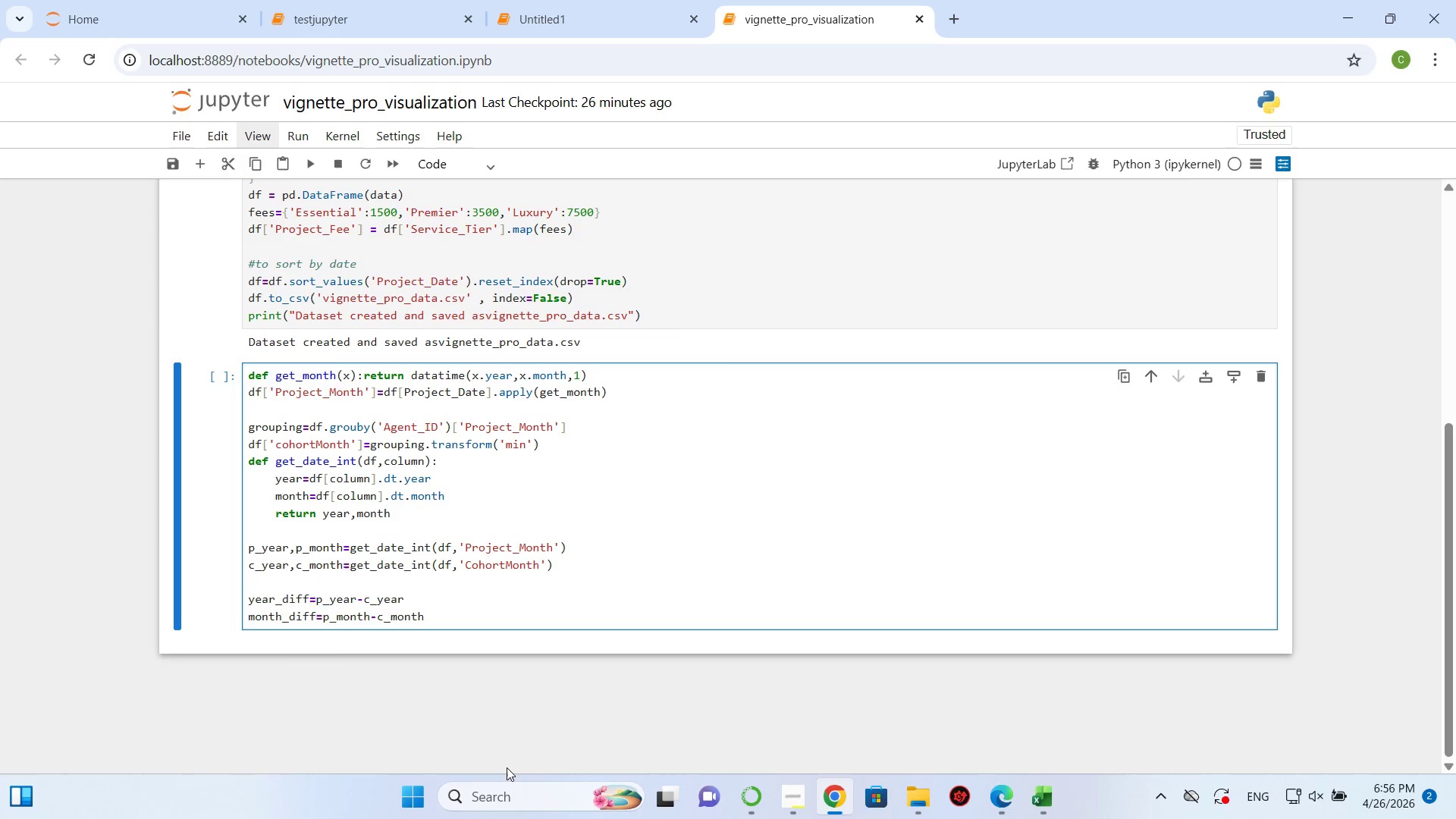 
key(Enter)
 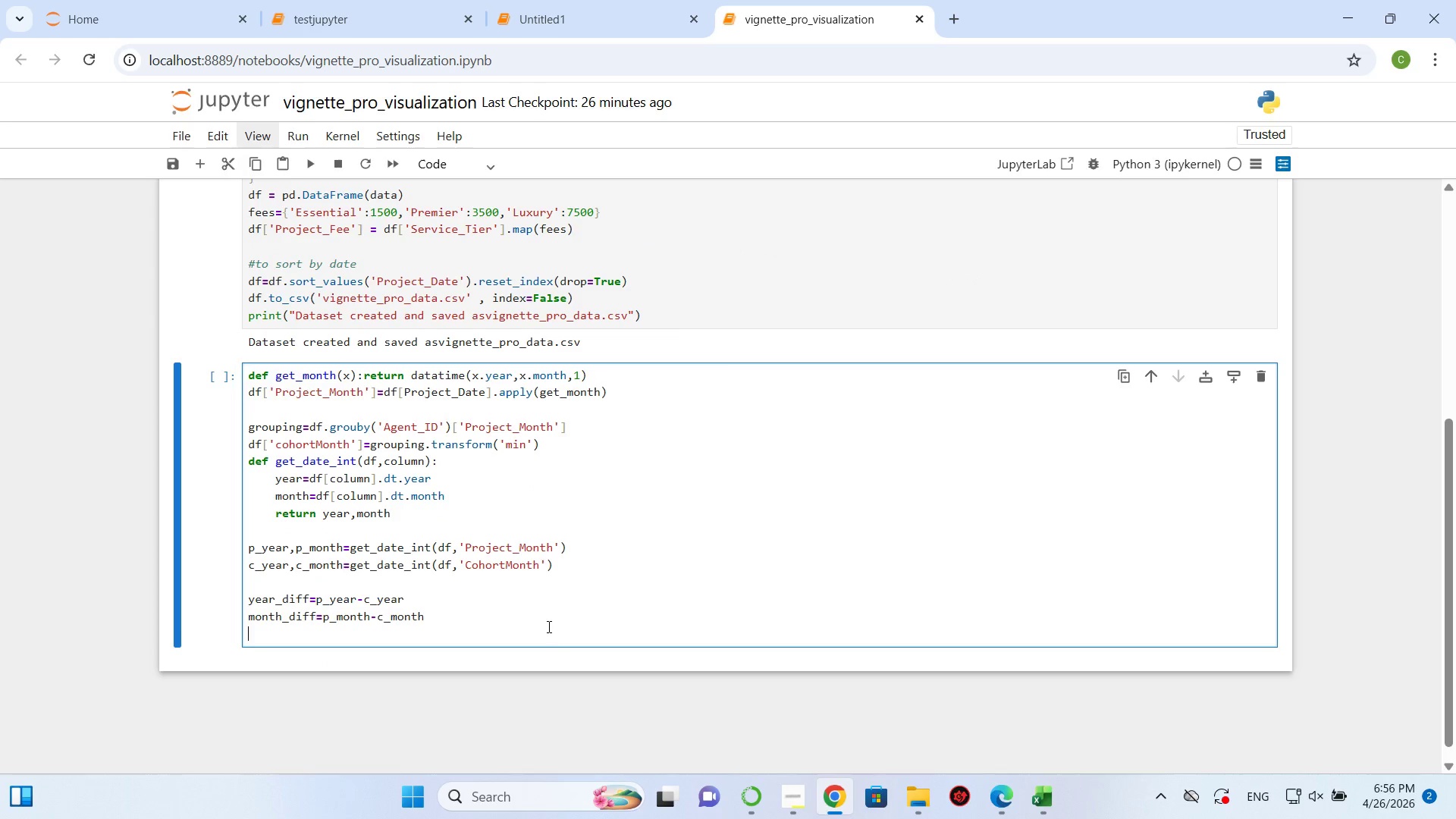 
key(Enter)
 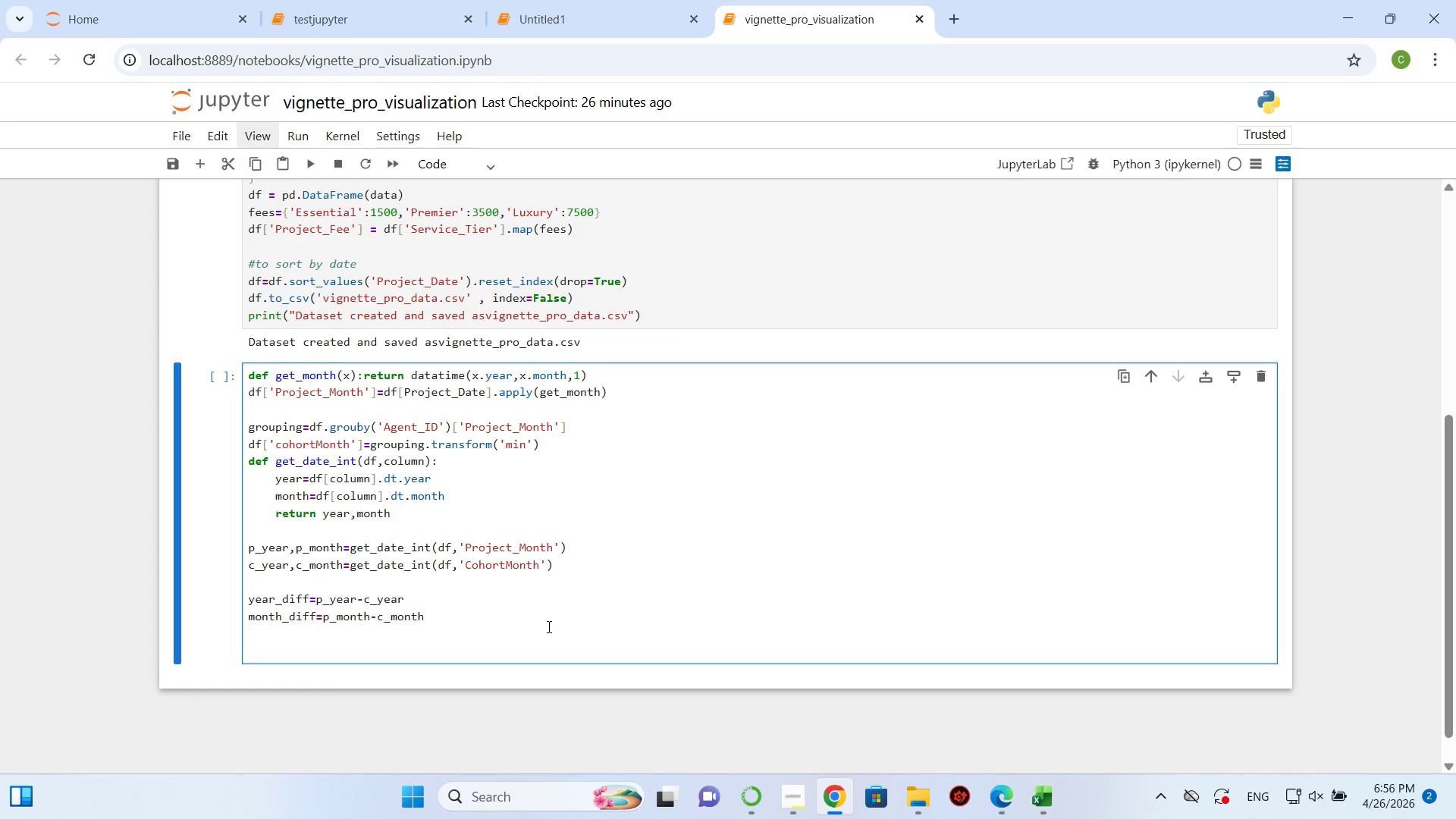 
type(df[])
 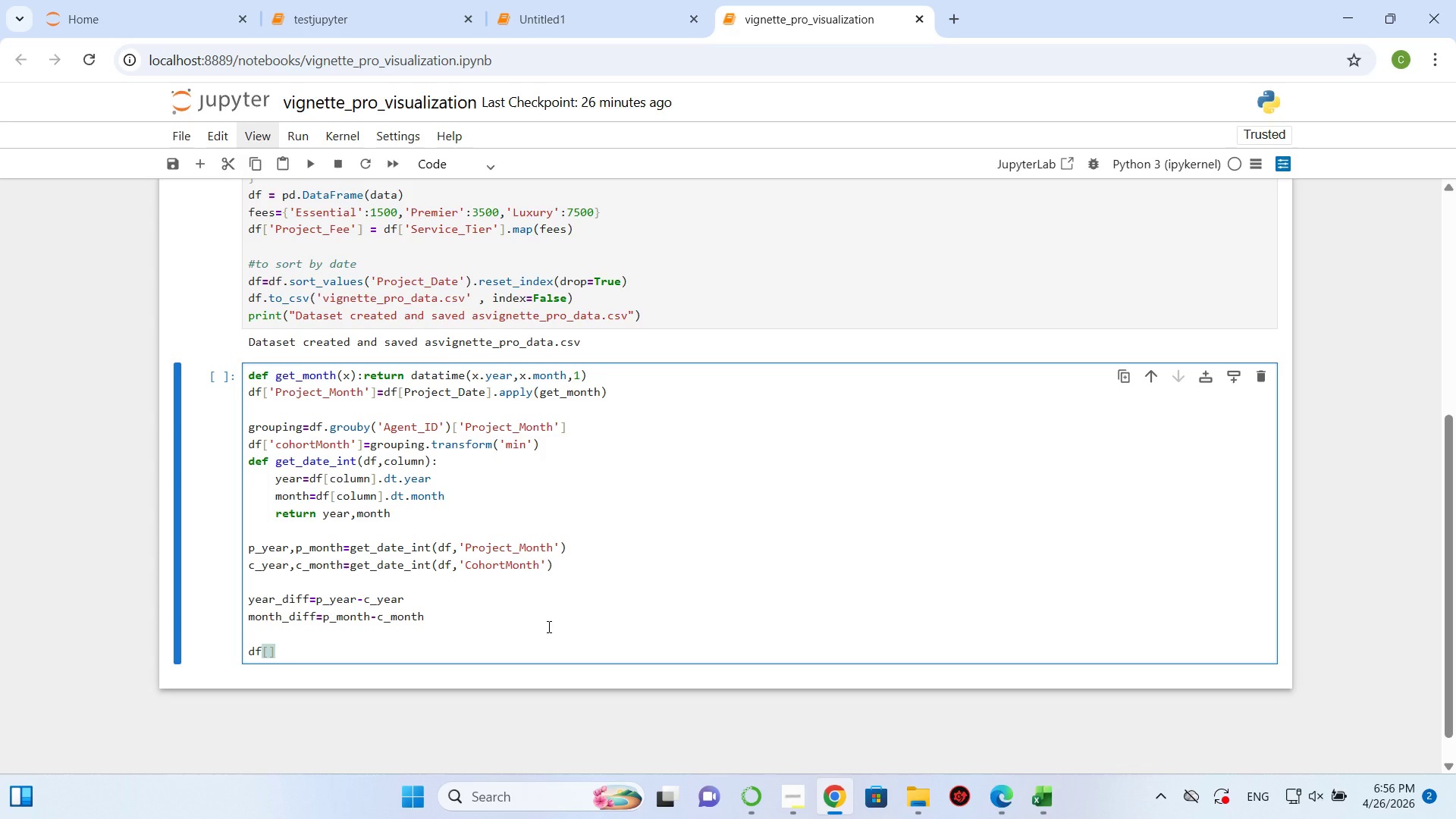 
key(ArrowLeft)
 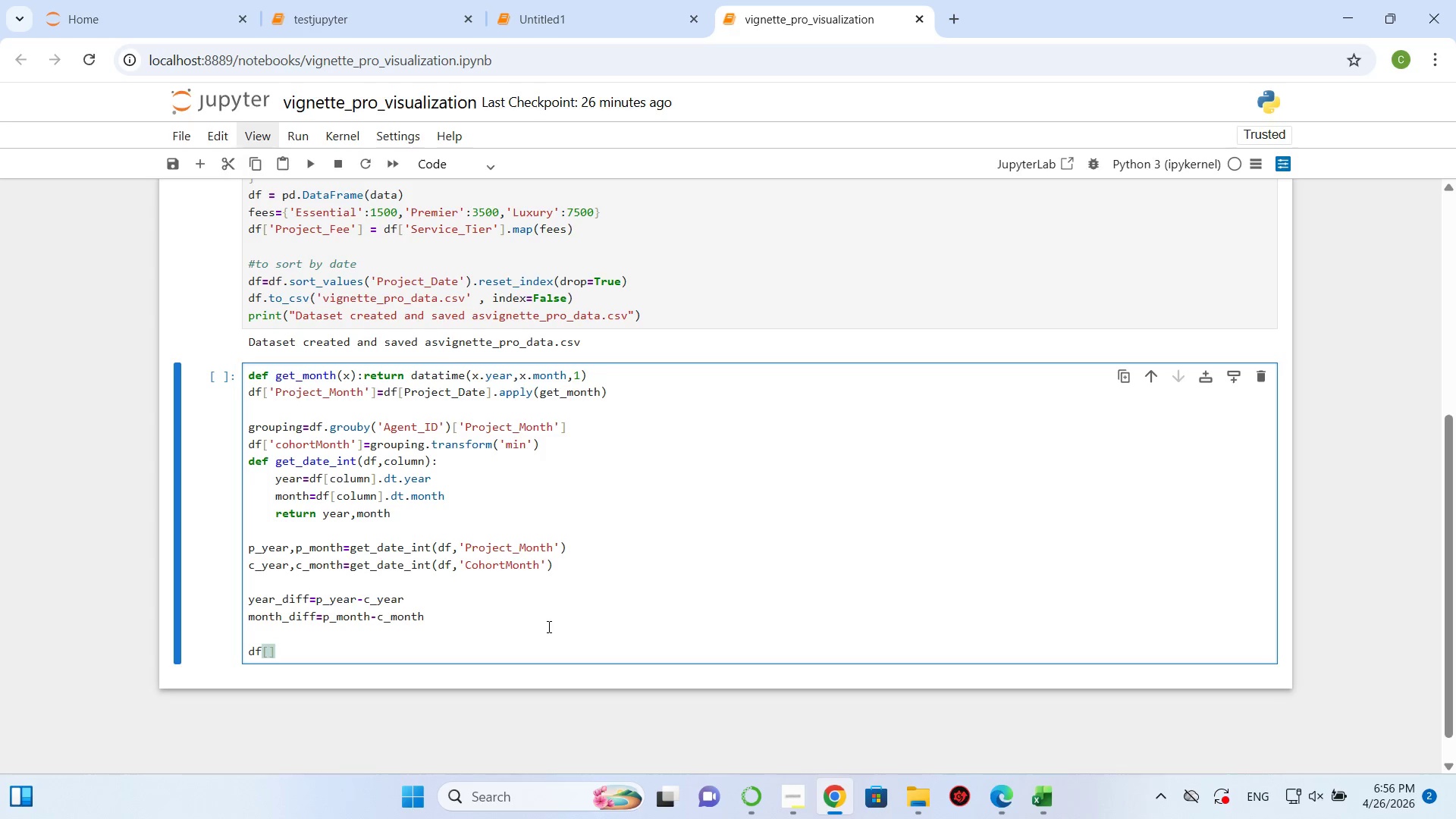 
key(Quote)
 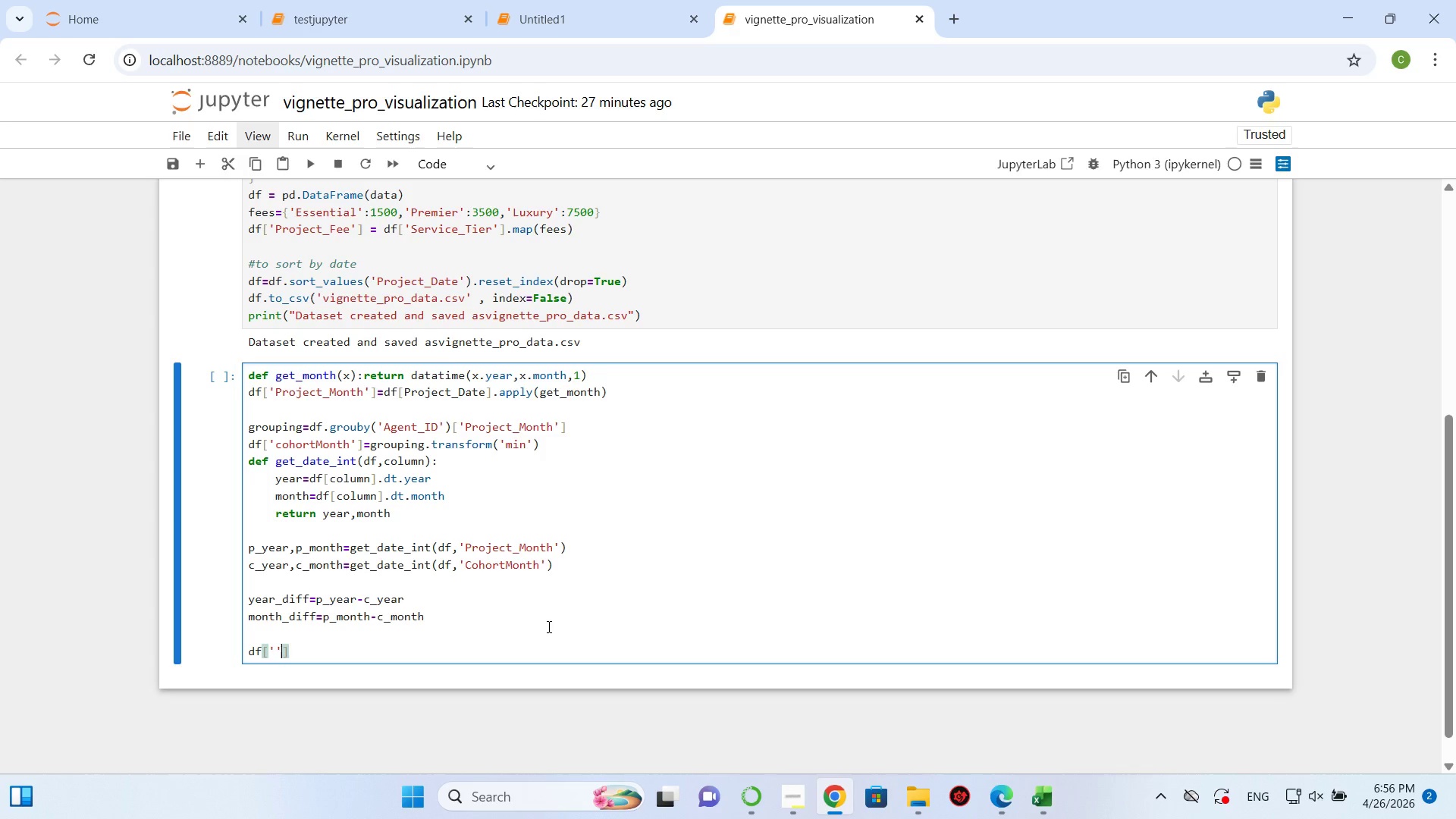 
key(Quote)
 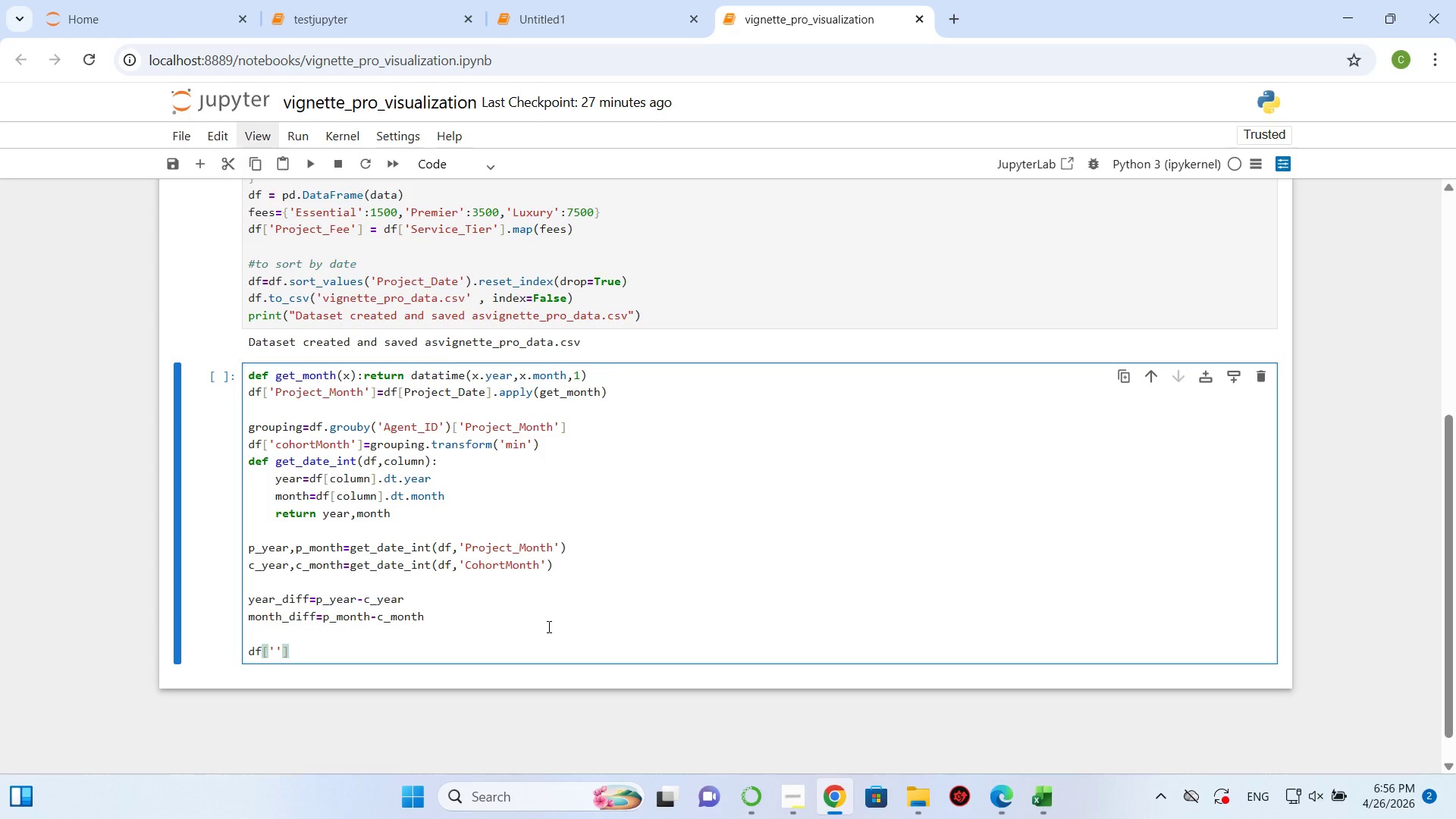 
key(ArrowLeft)
 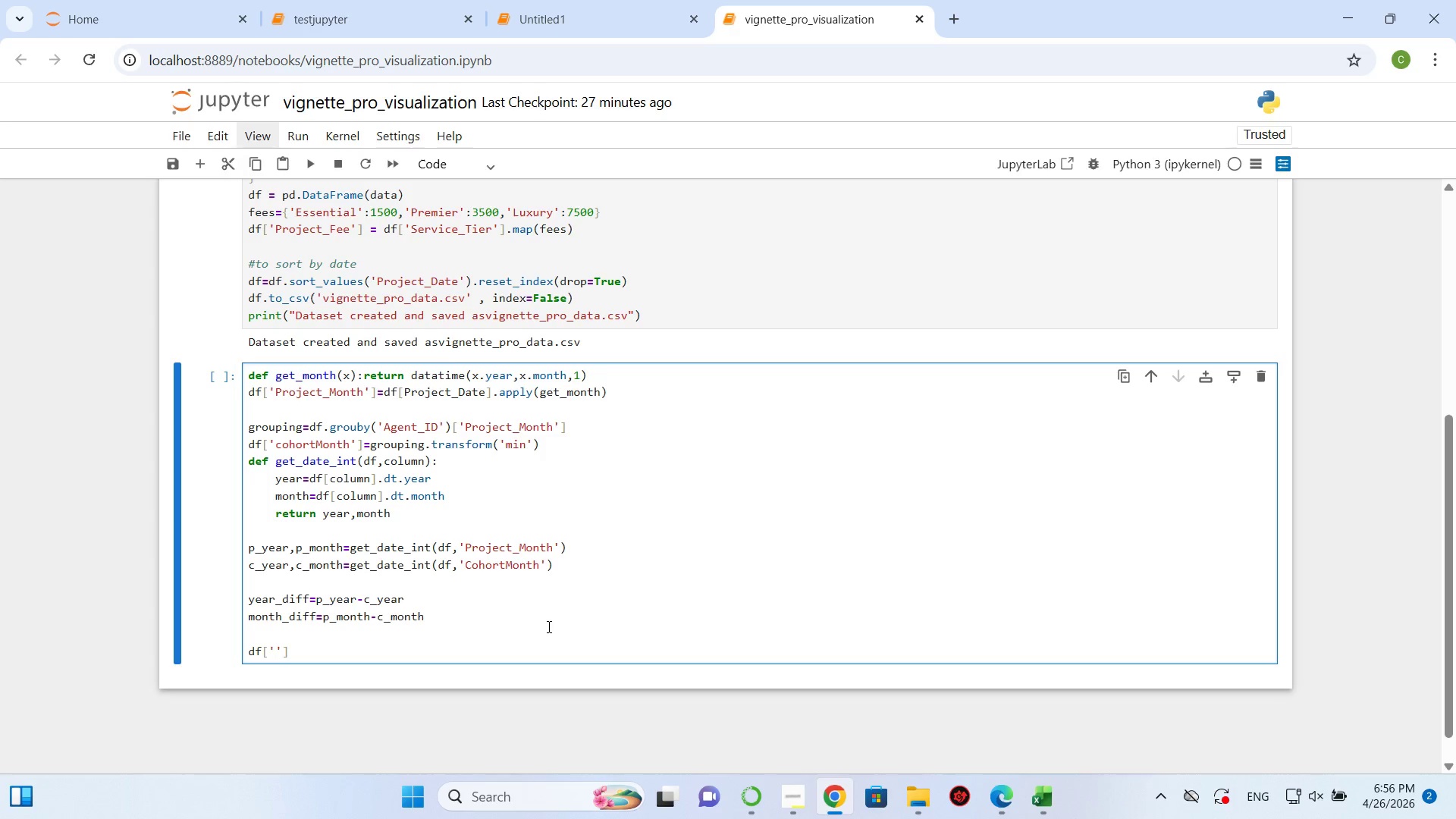 
type(Cohort)
 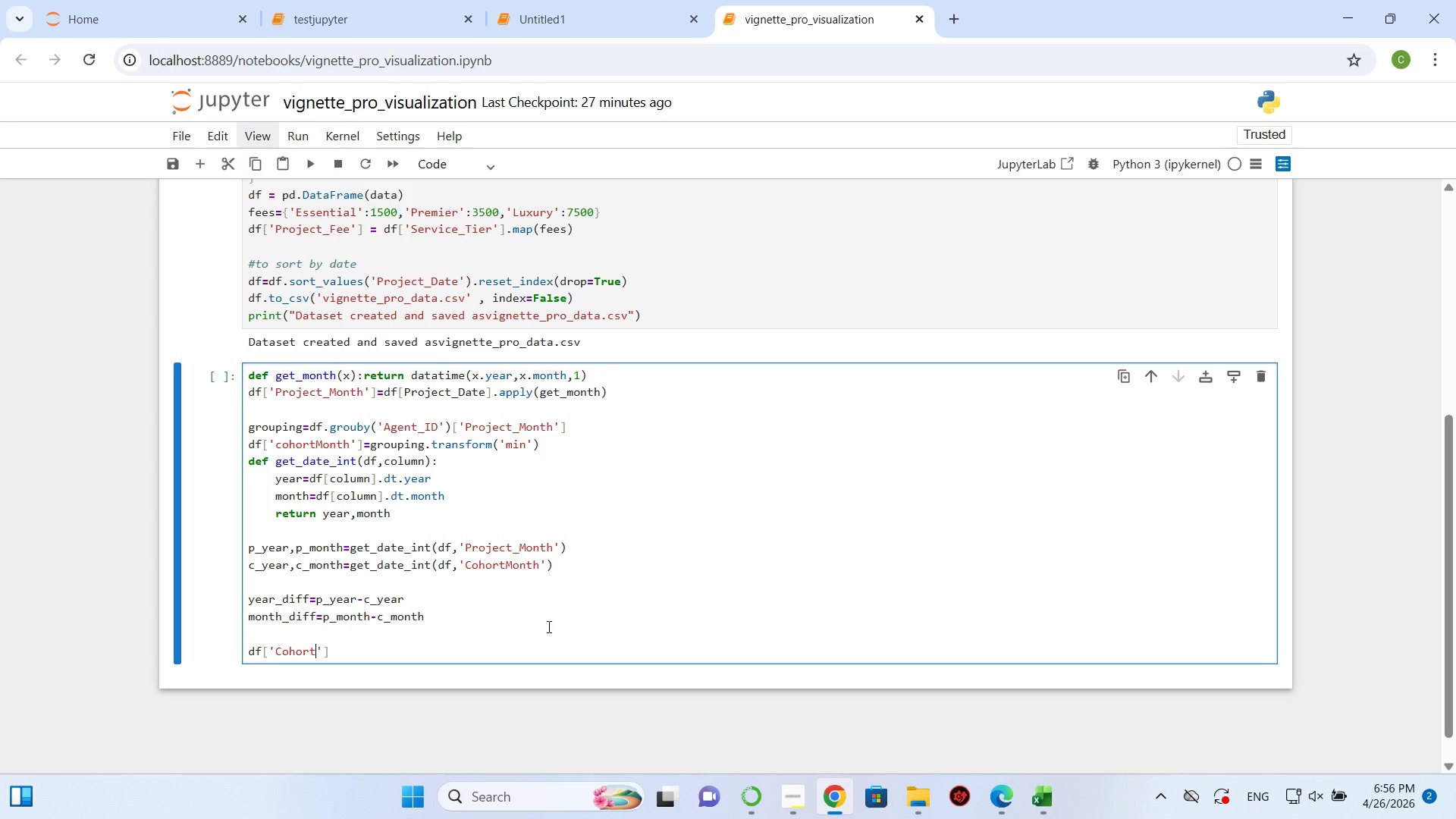 
type(Index)
 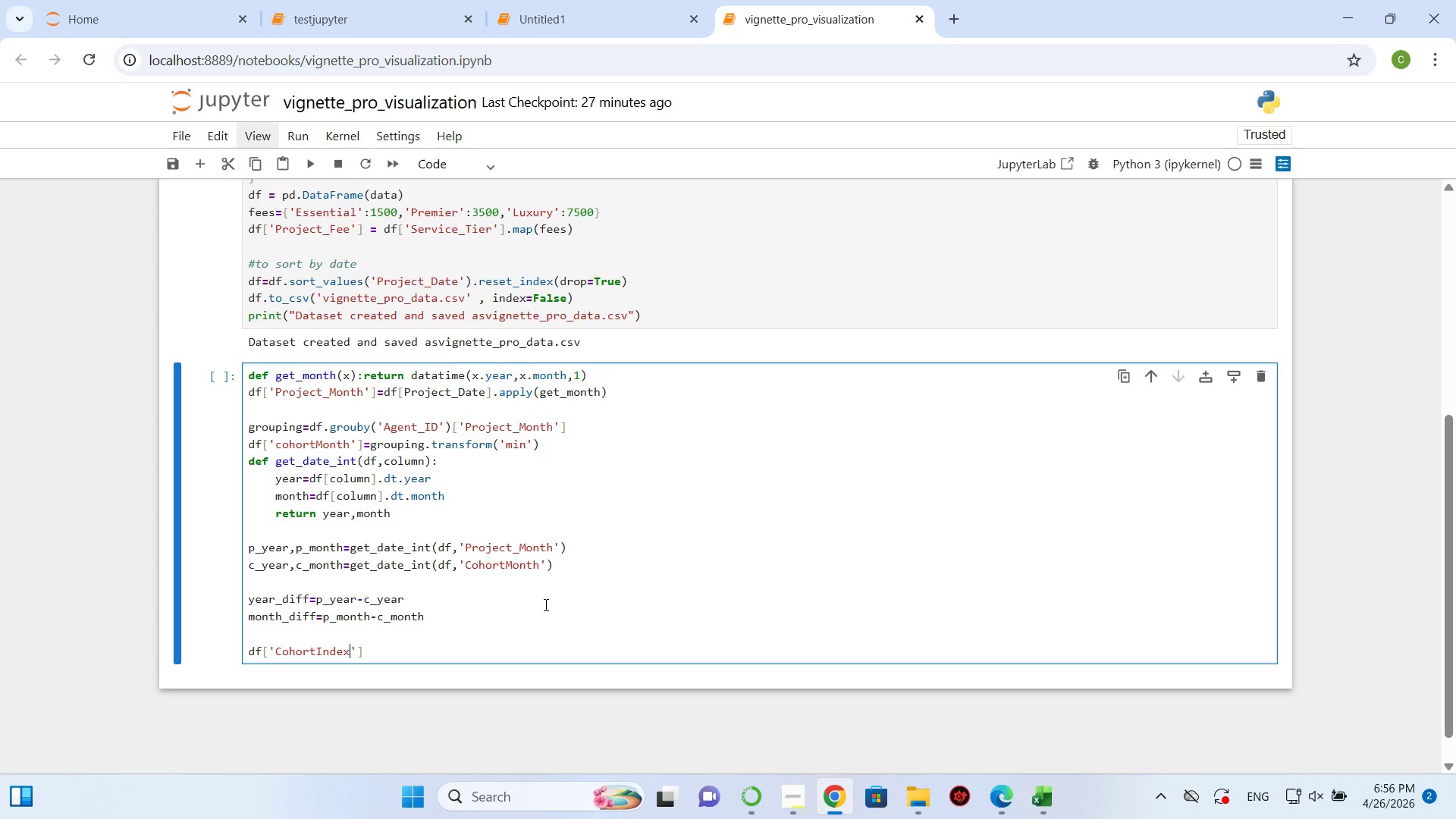 
key(ArrowRight)
 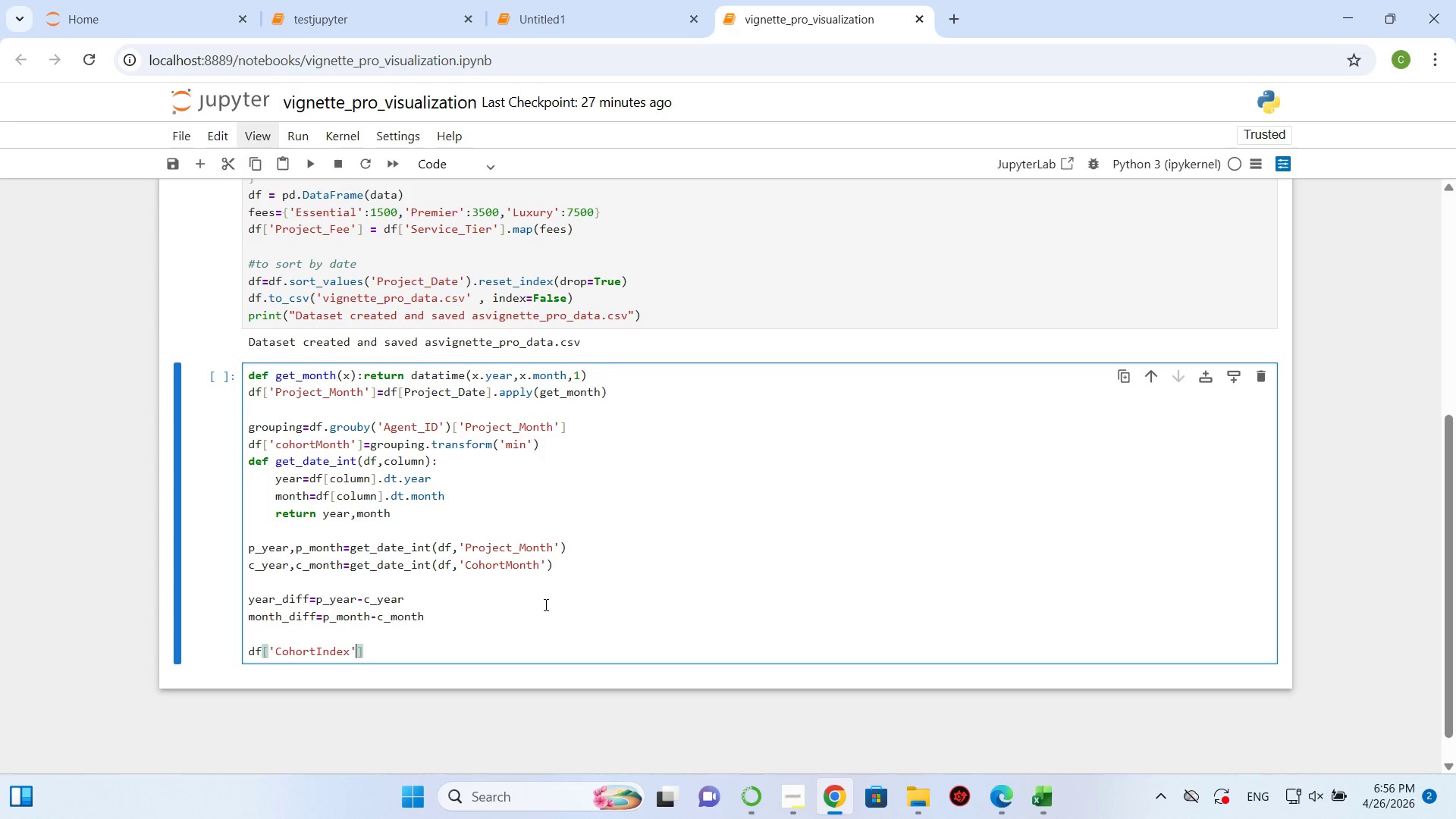 
key(ArrowRight)
 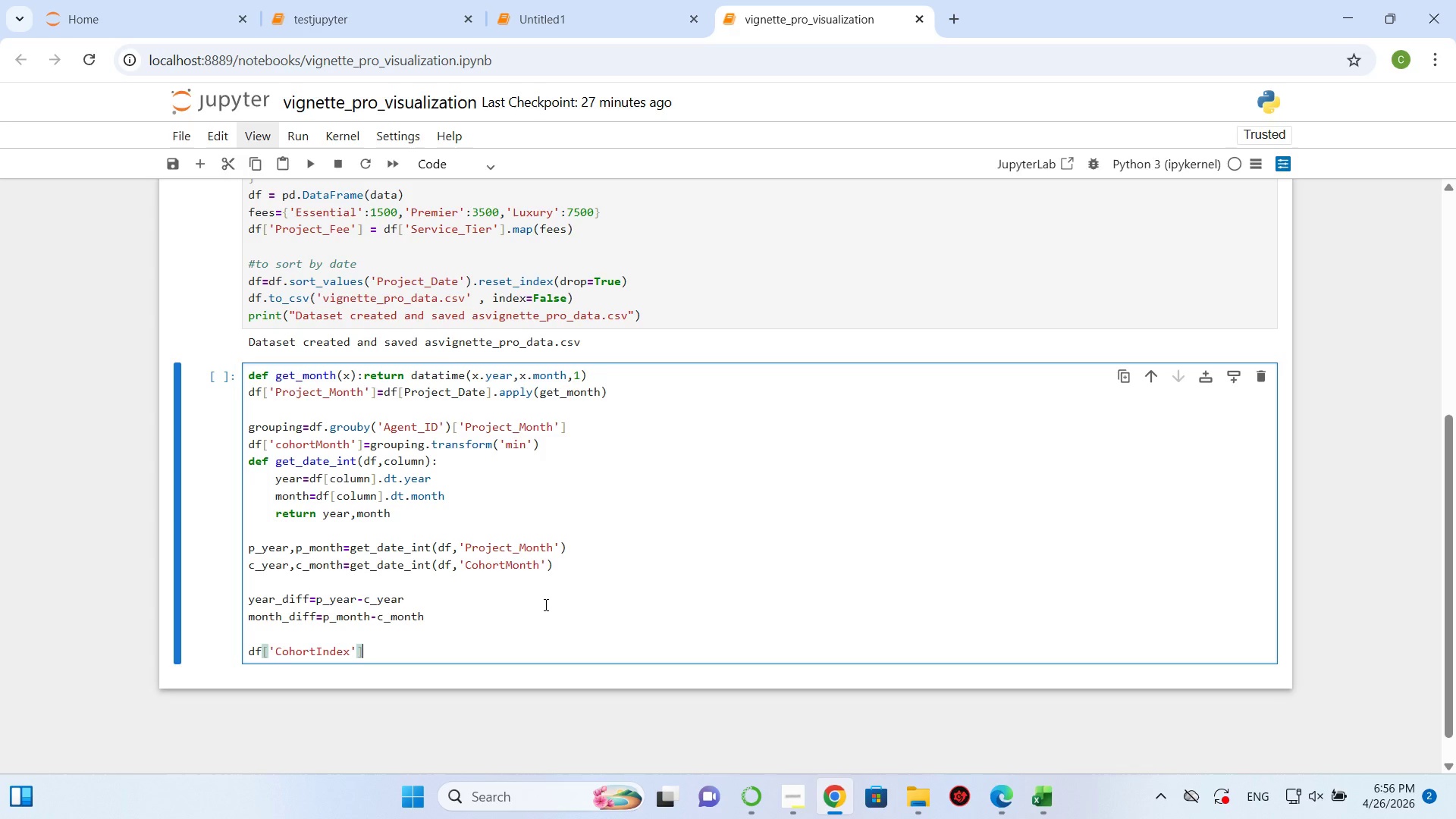 
key(ArrowRight)
 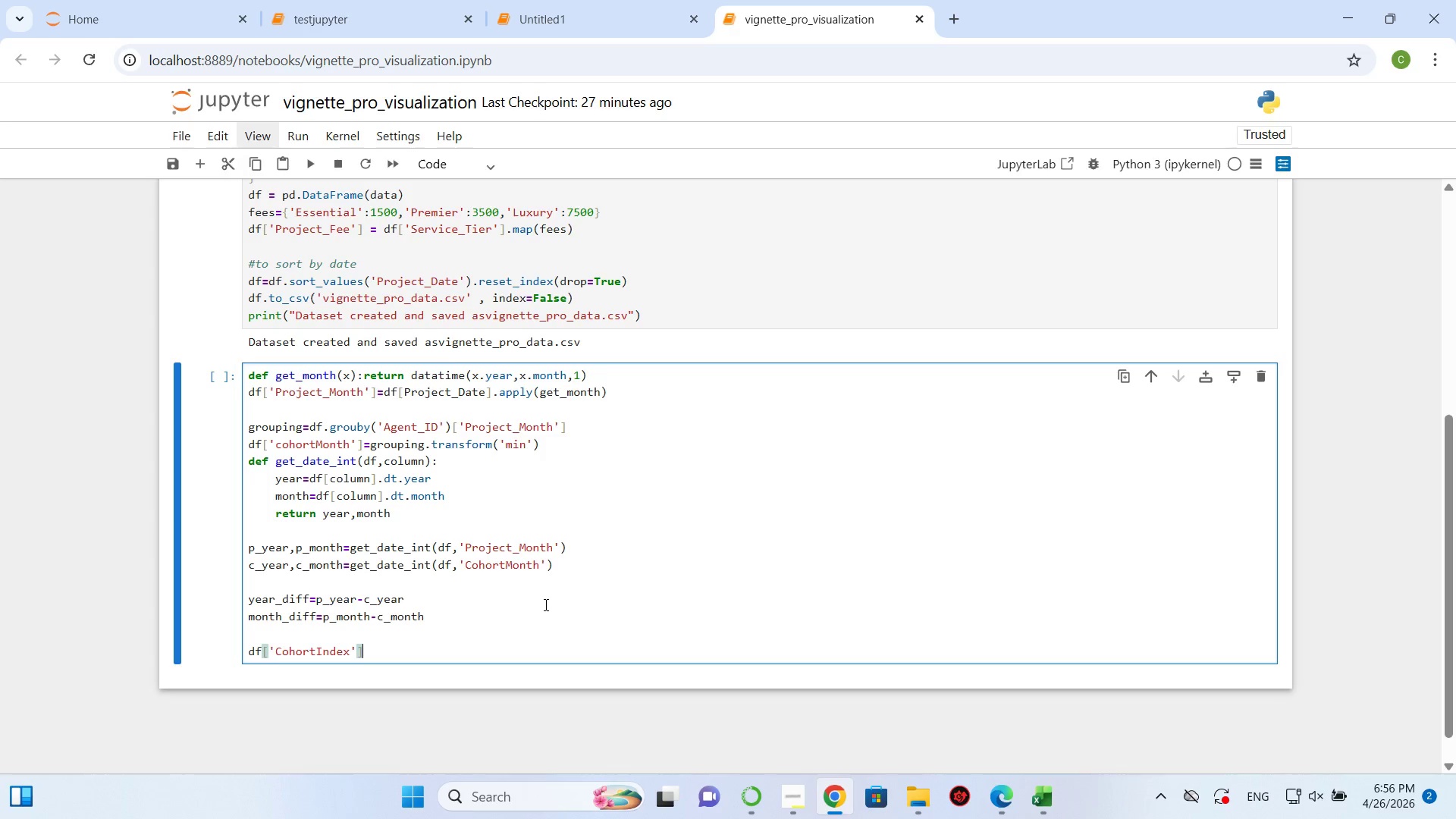 
type(=years_diff)
 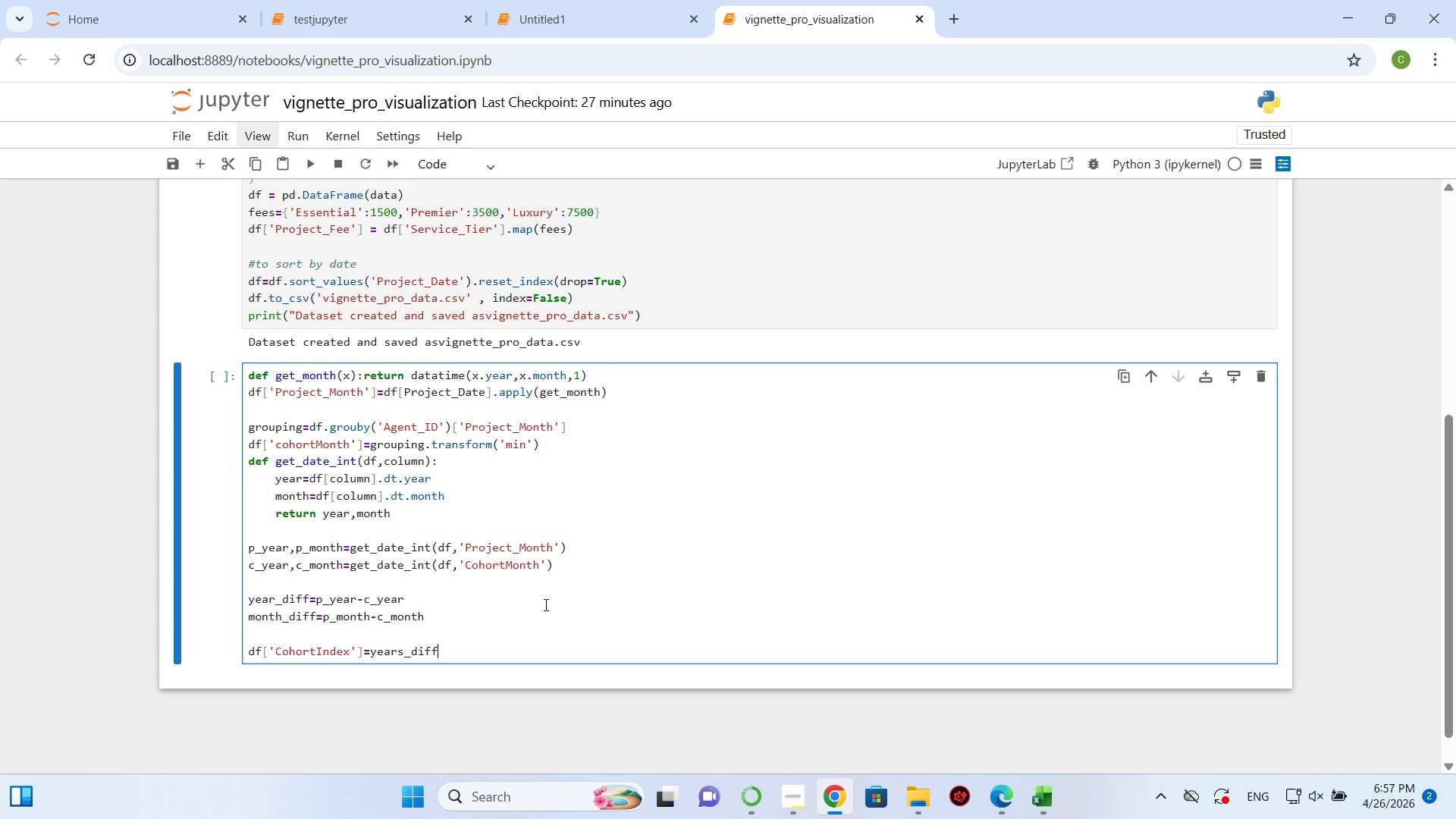 
wait(6.25)
 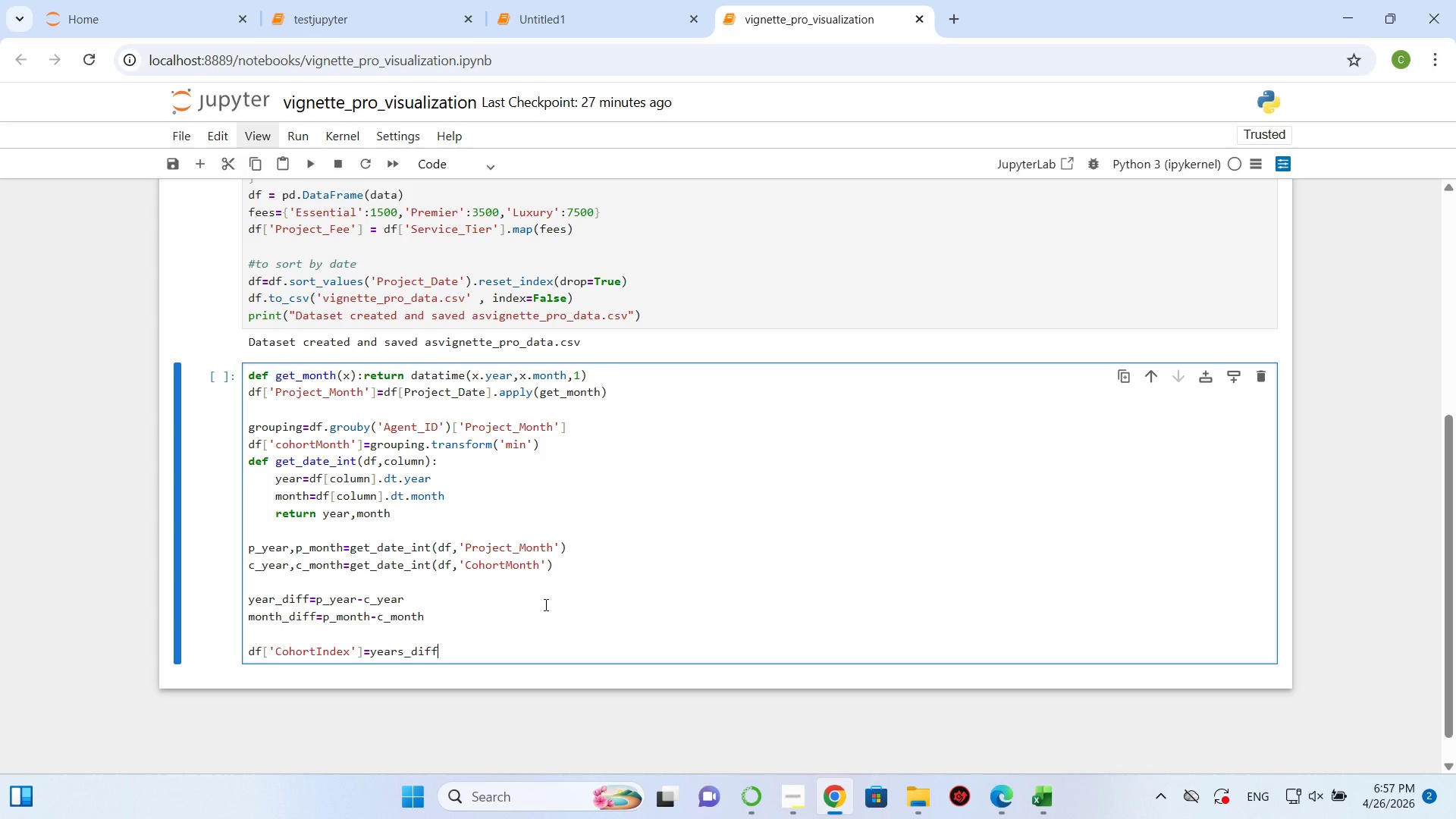 
key(Shift+8)
 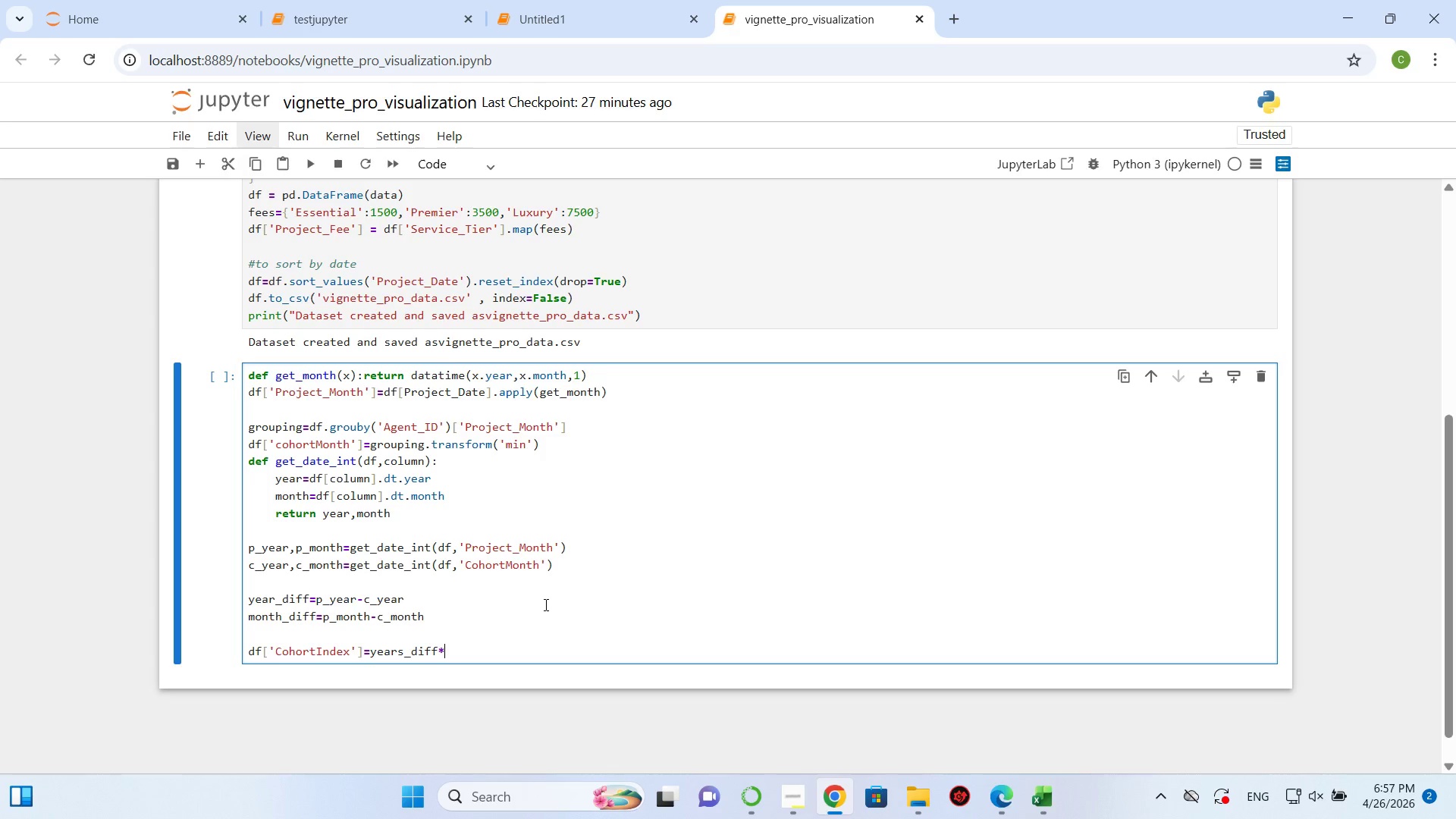 
type(12)
 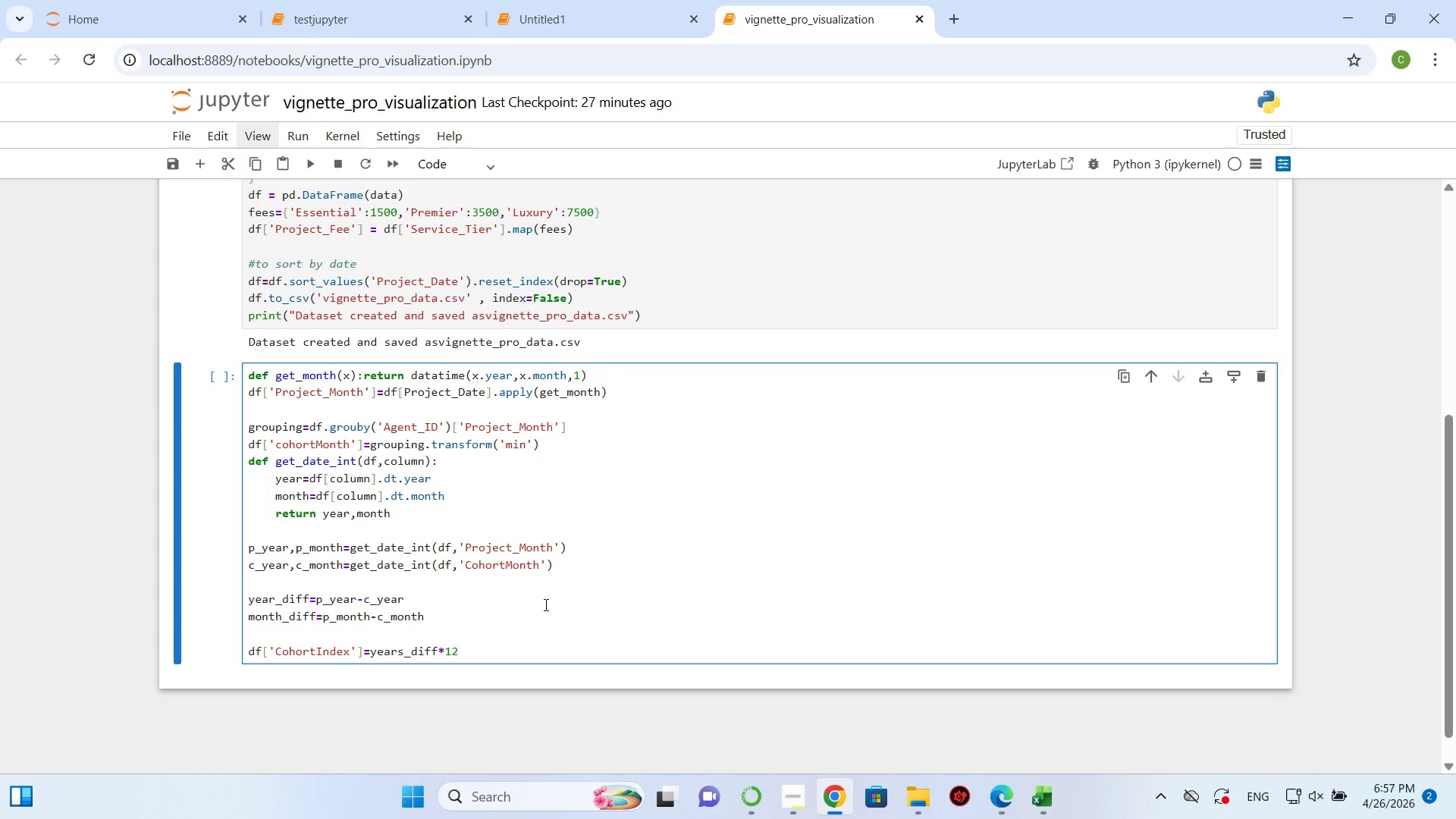 
key(Shift+ShiftLeft)
 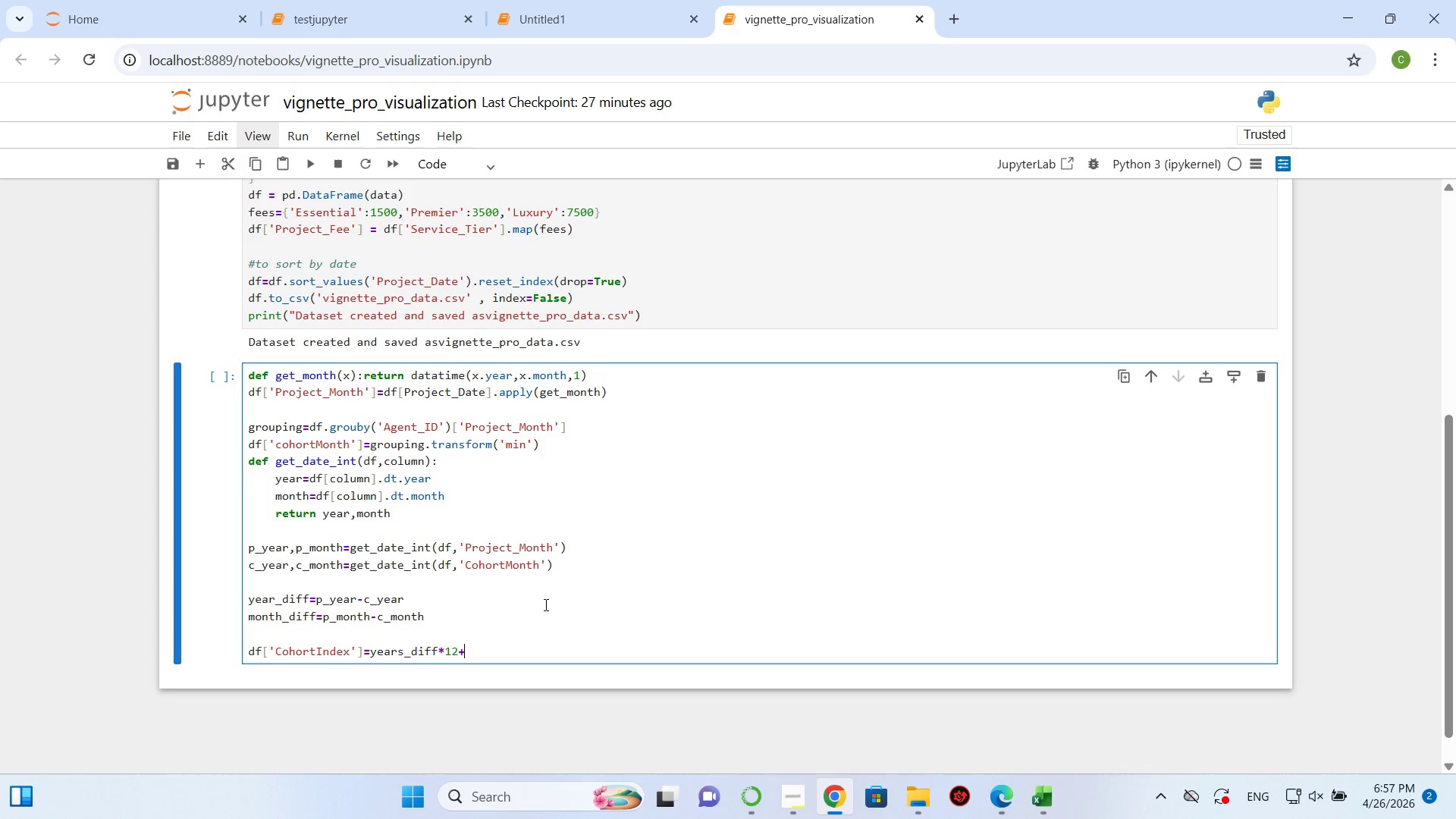 
key(Shift+Equal)
 